 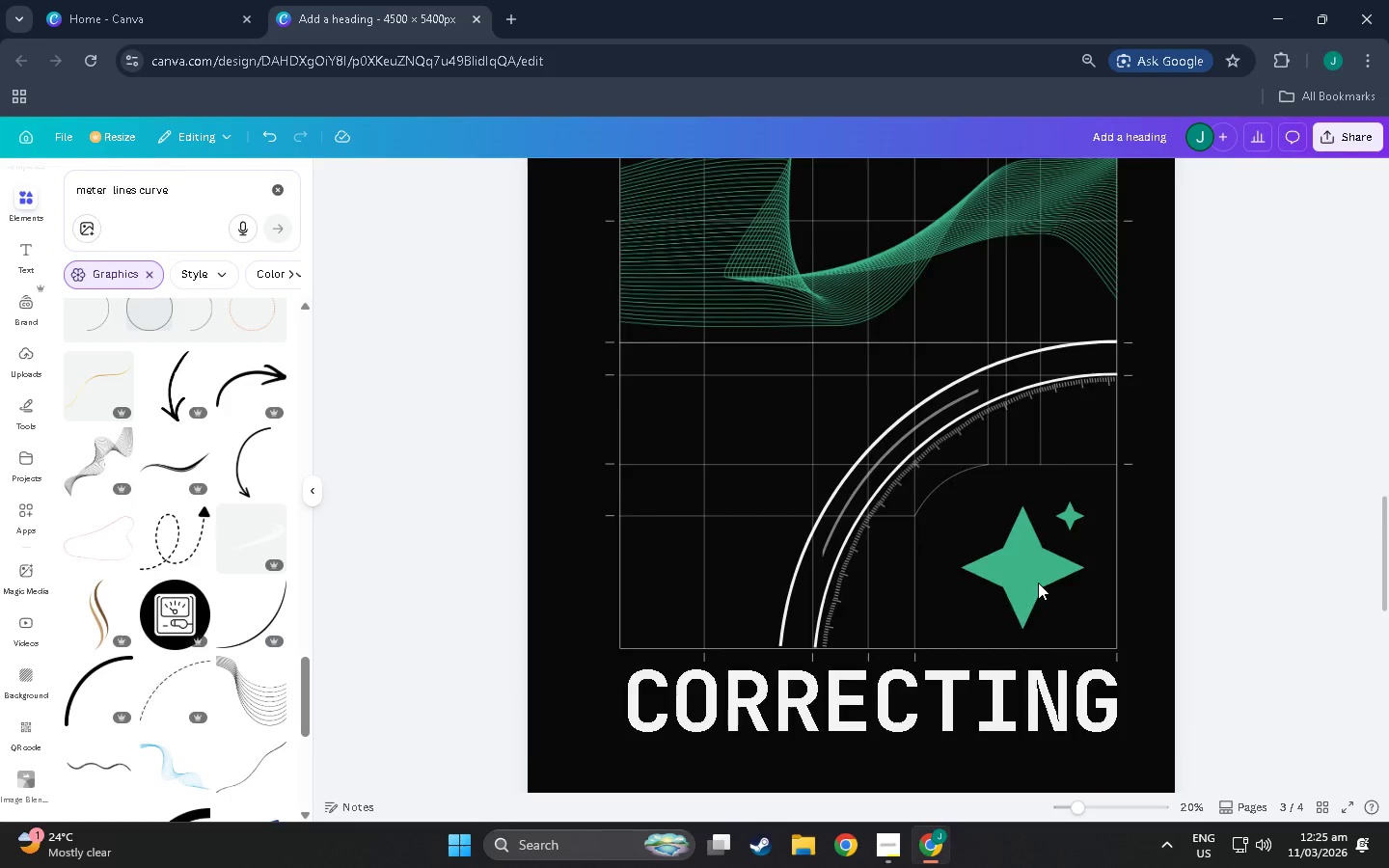 
scroll: coordinate [1160, 542], scroll_direction: up, amount: 10.0
 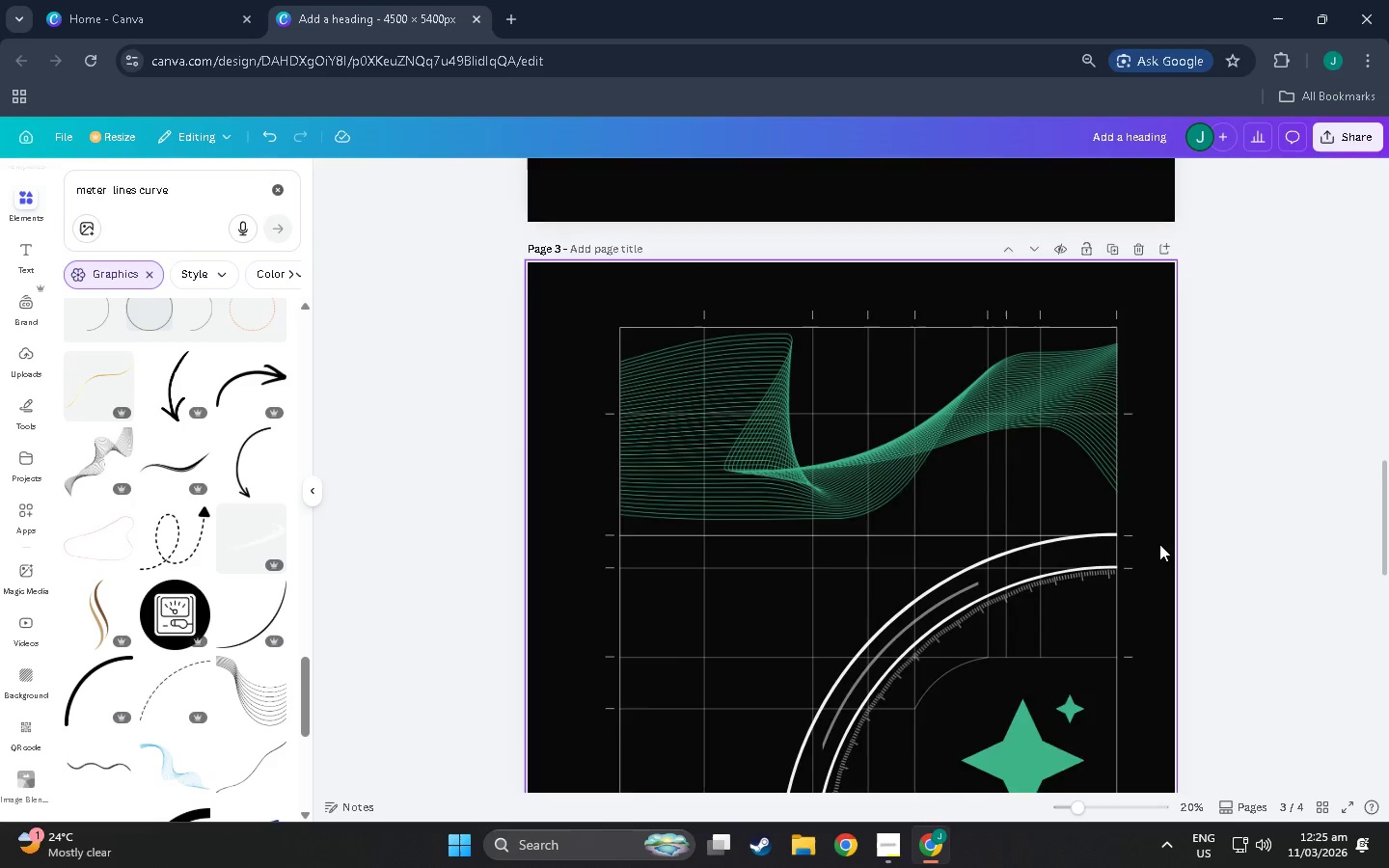 
scroll: coordinate [1157, 483], scroll_direction: down, amount: 10.0
 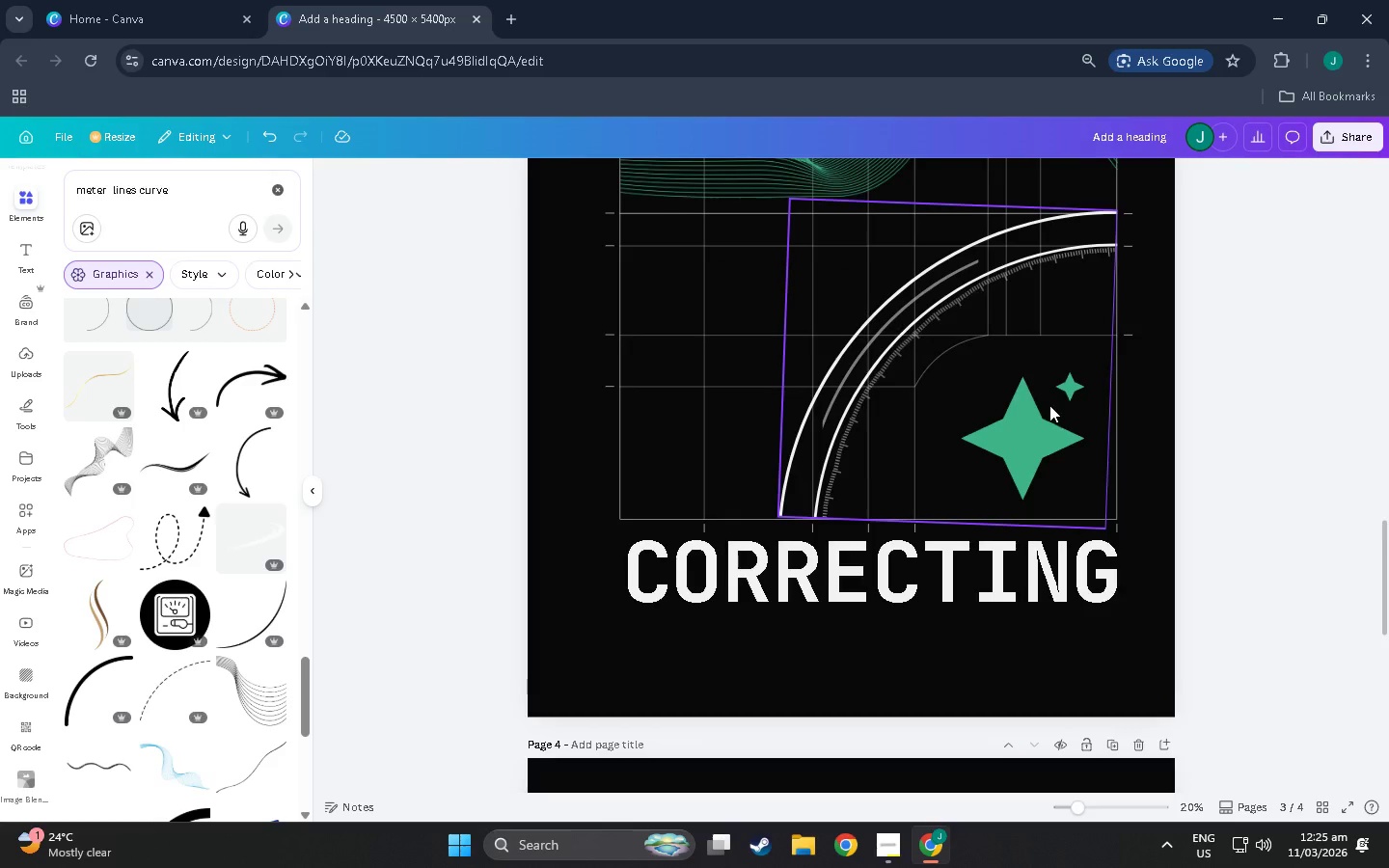 
scroll: coordinate [1176, 500], scroll_direction: up, amount: 7.0
 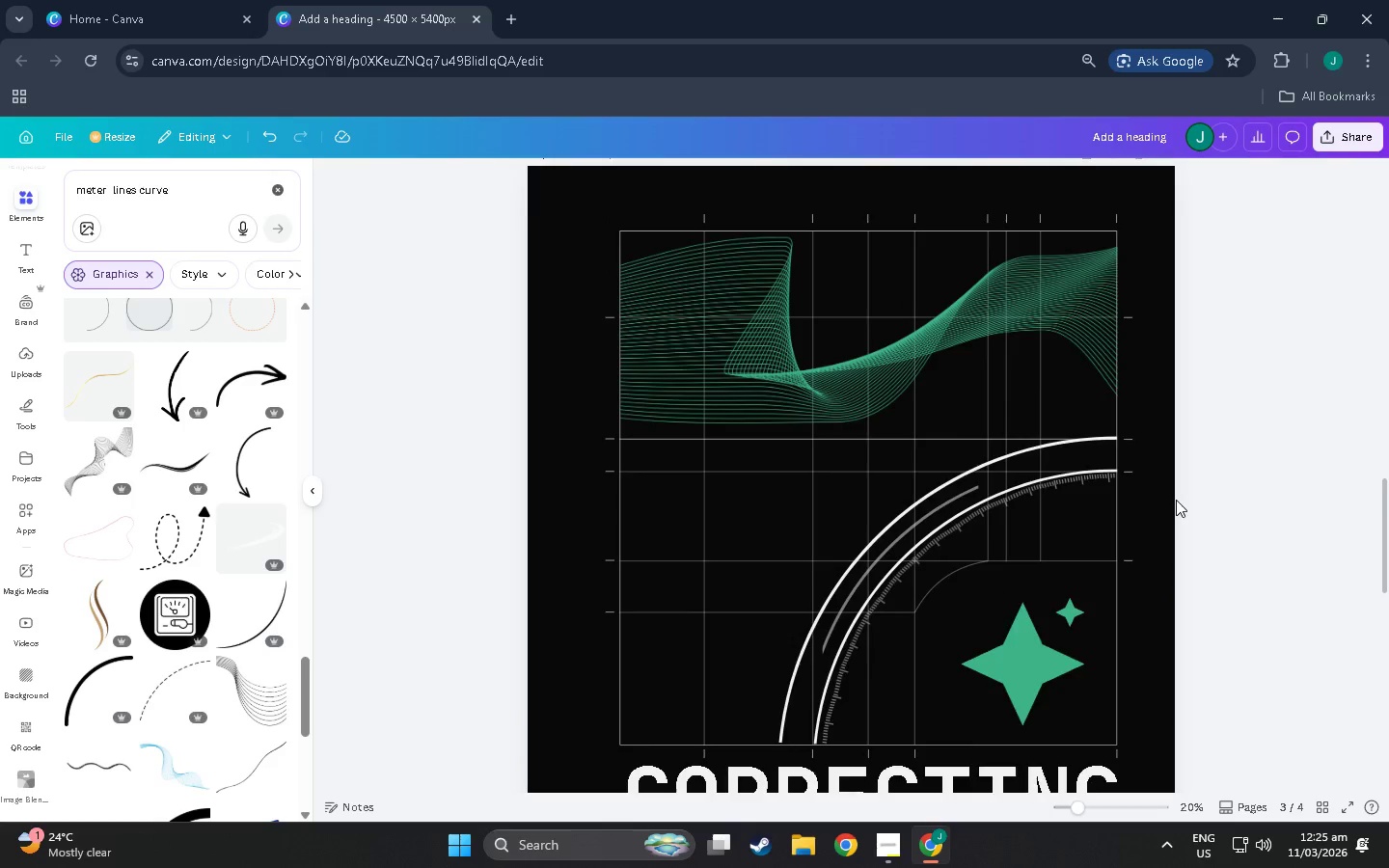 
scroll: coordinate [1176, 500], scroll_direction: down, amount: 3.0
 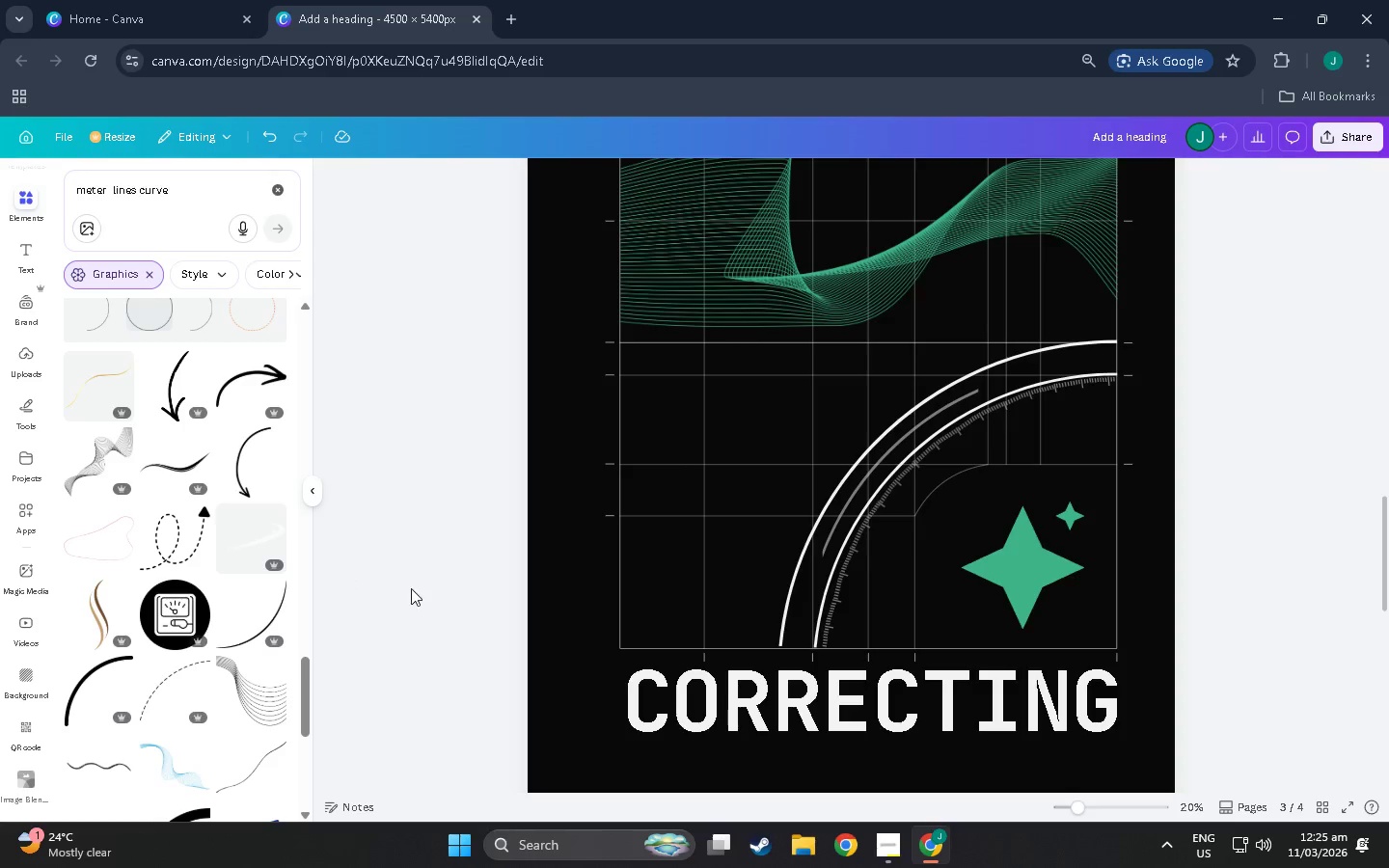 
left_click([249, 687])
 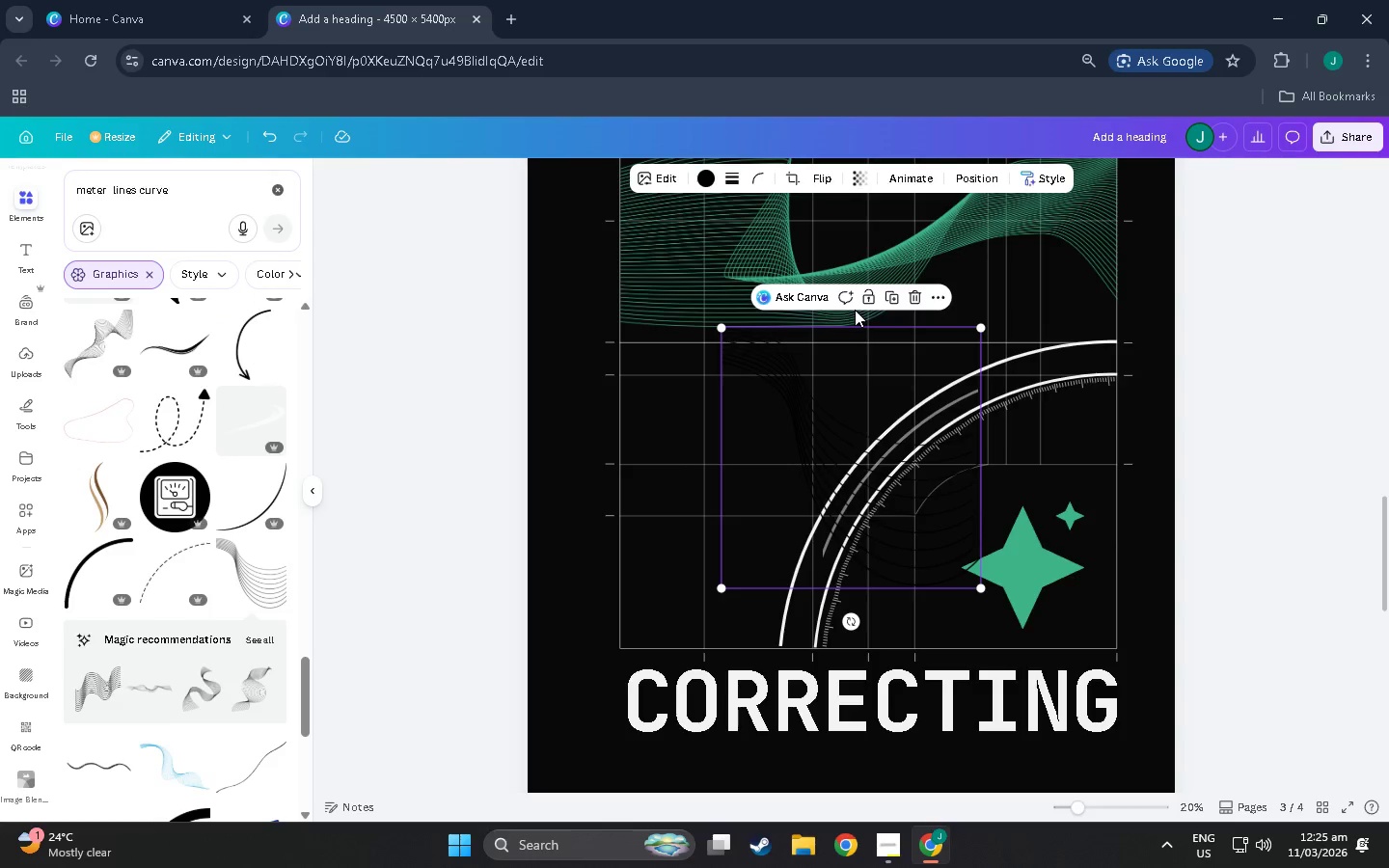 
left_click([919, 293])
 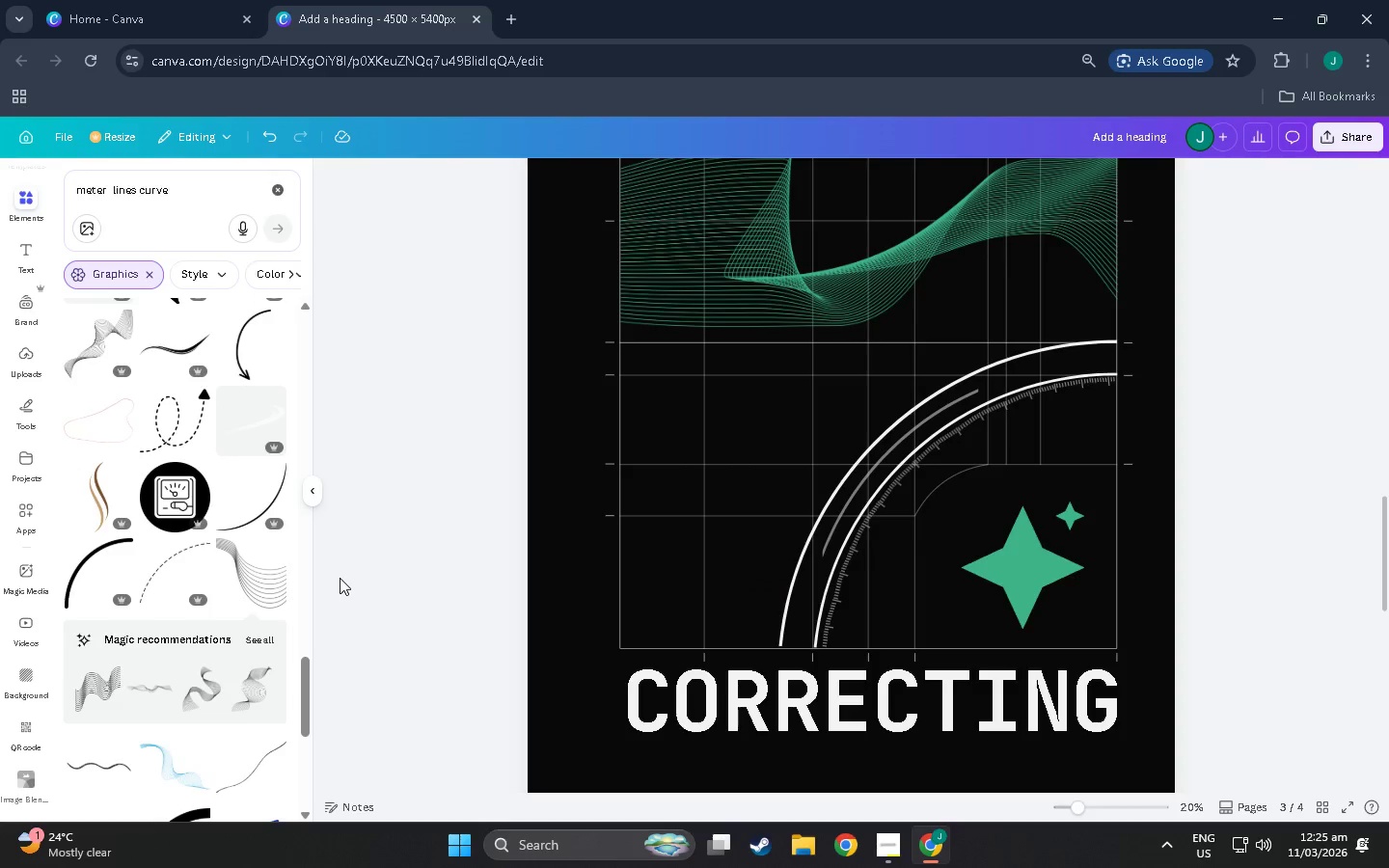 
scroll: coordinate [247, 621], scroll_direction: up, amount: 8.0
 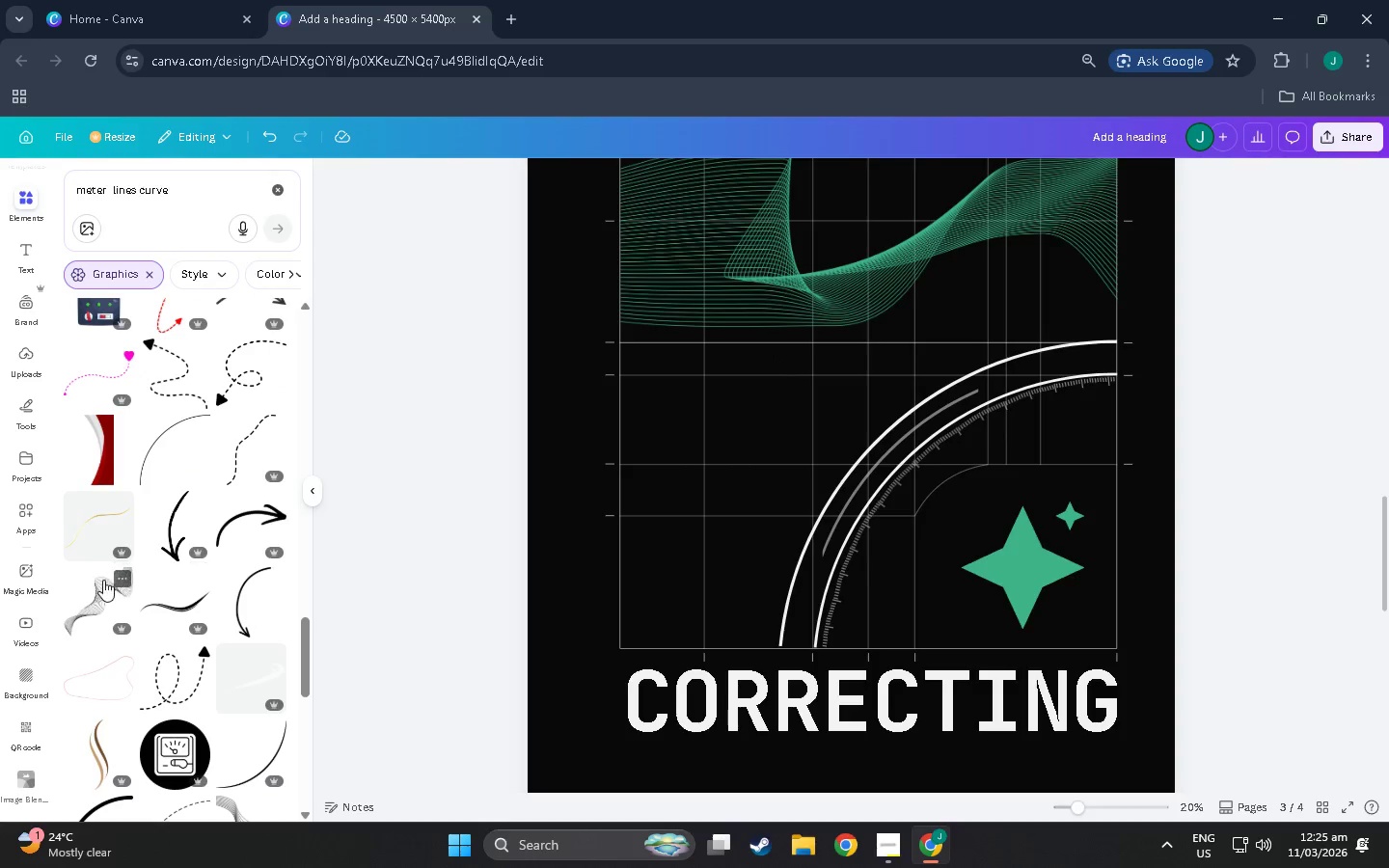 
left_click([103, 580])
 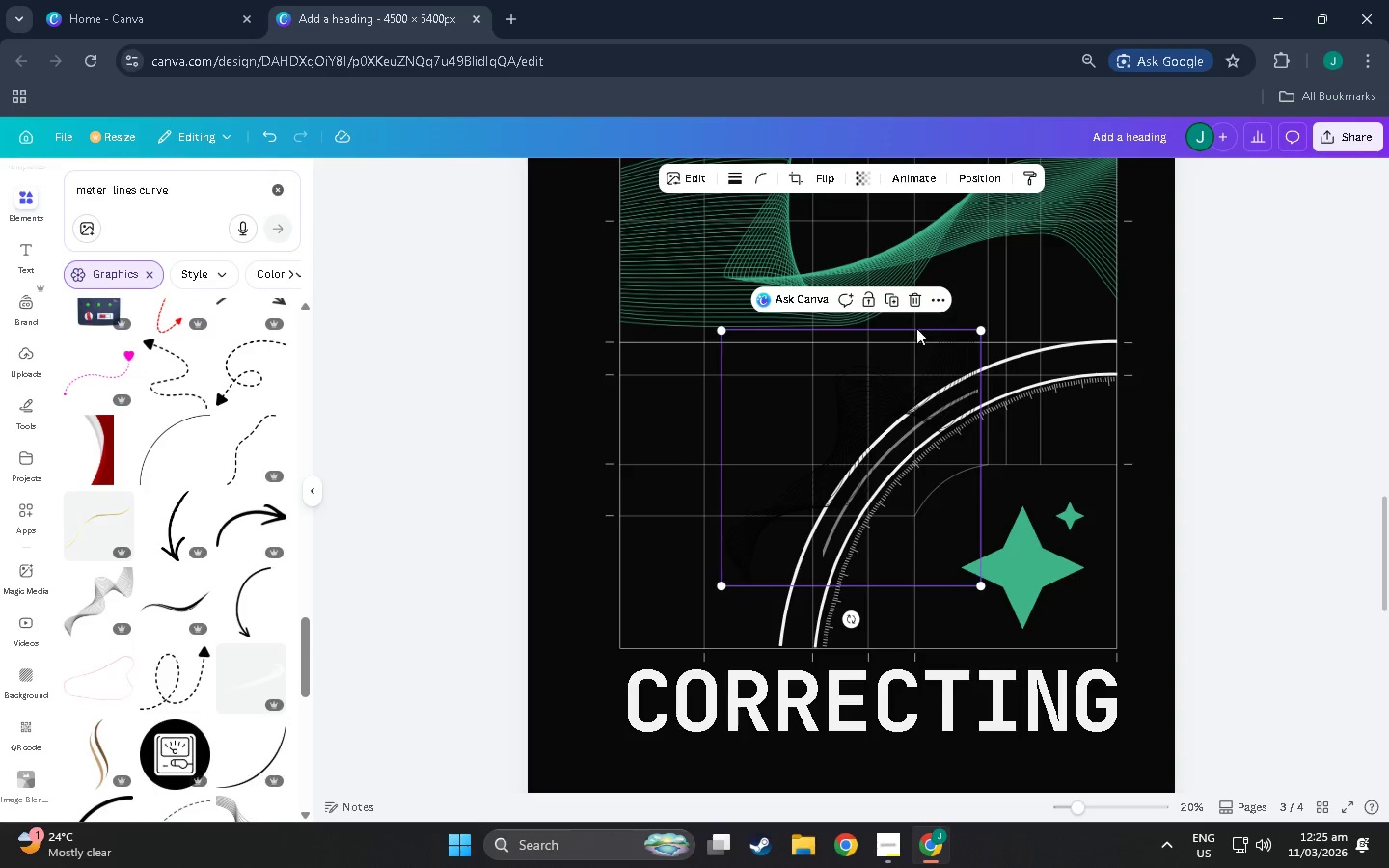 
left_click_drag(start_coordinate=[885, 448], to_coordinate=[967, 389])
 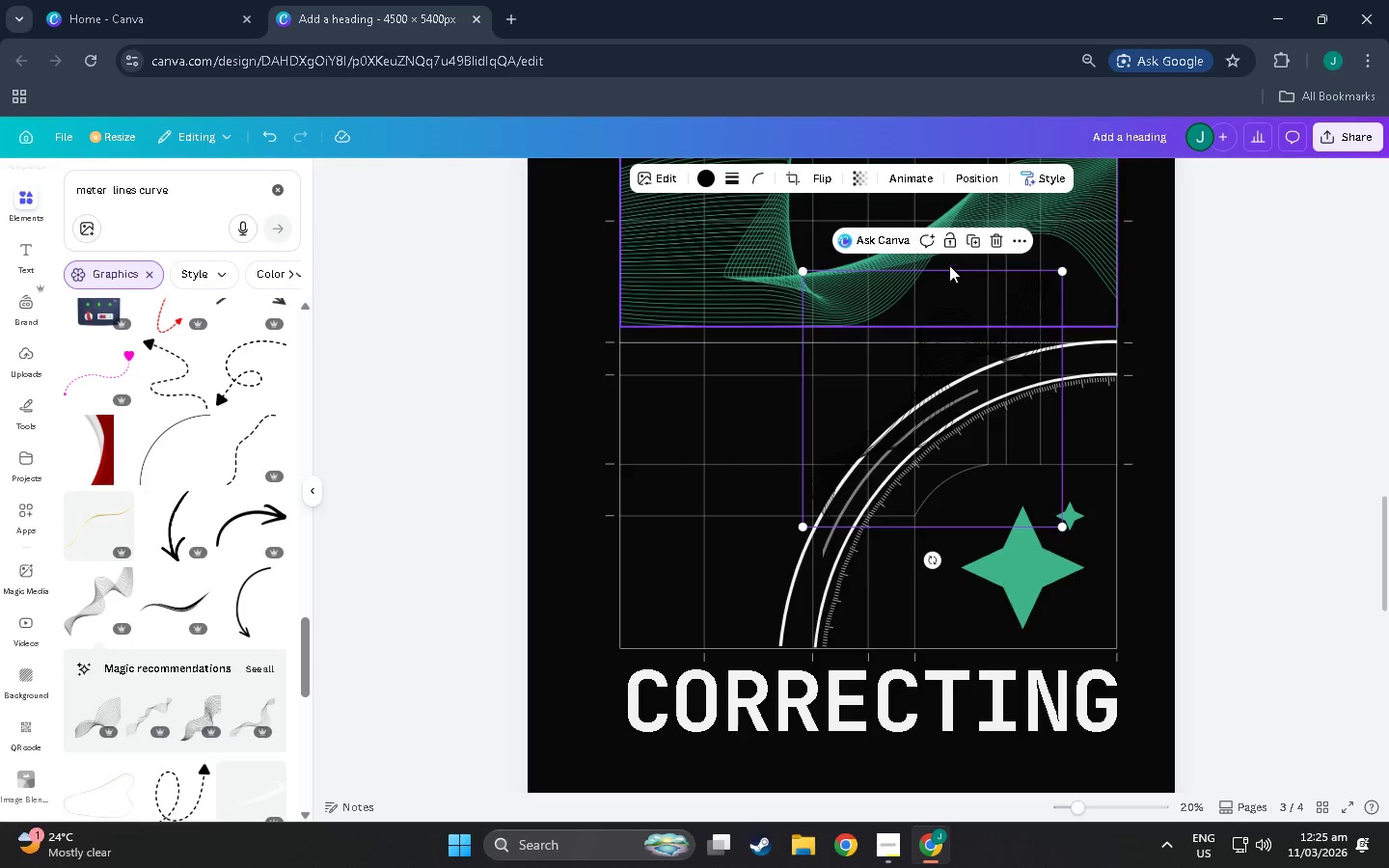 
left_click([995, 246])
 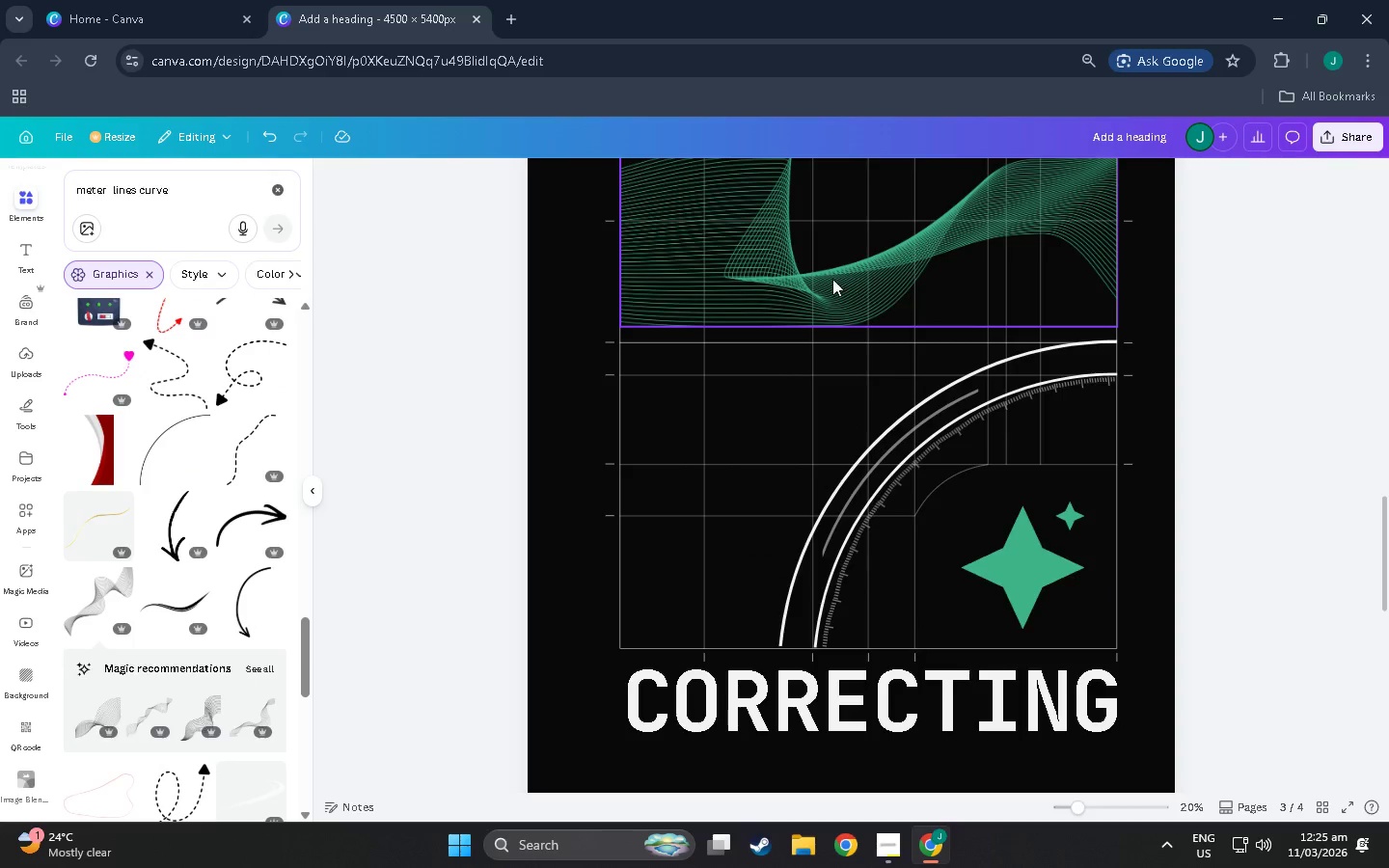 
left_click([832, 279])
 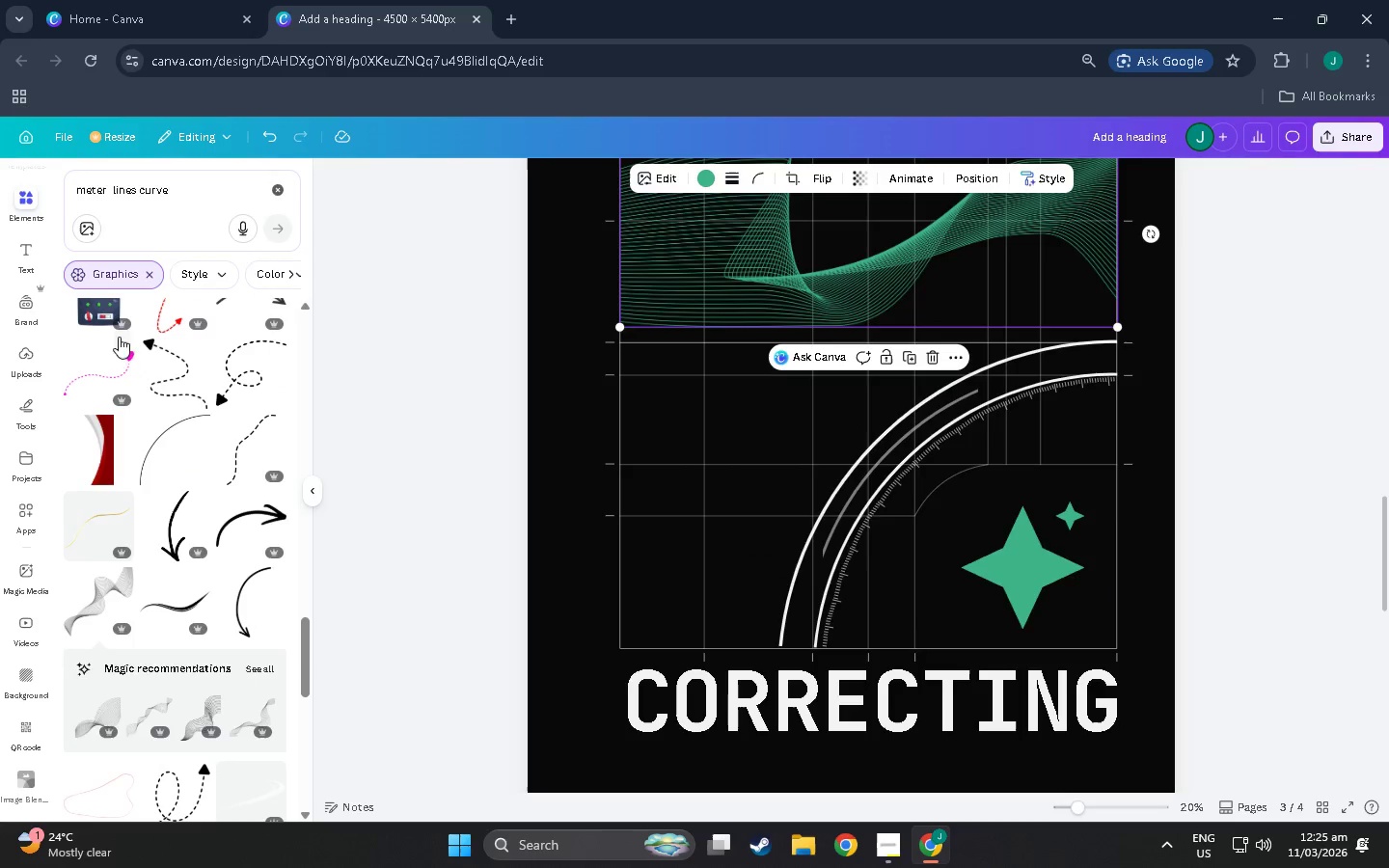 
scroll: coordinate [162, 596], scroll_direction: down, amount: 19.0
 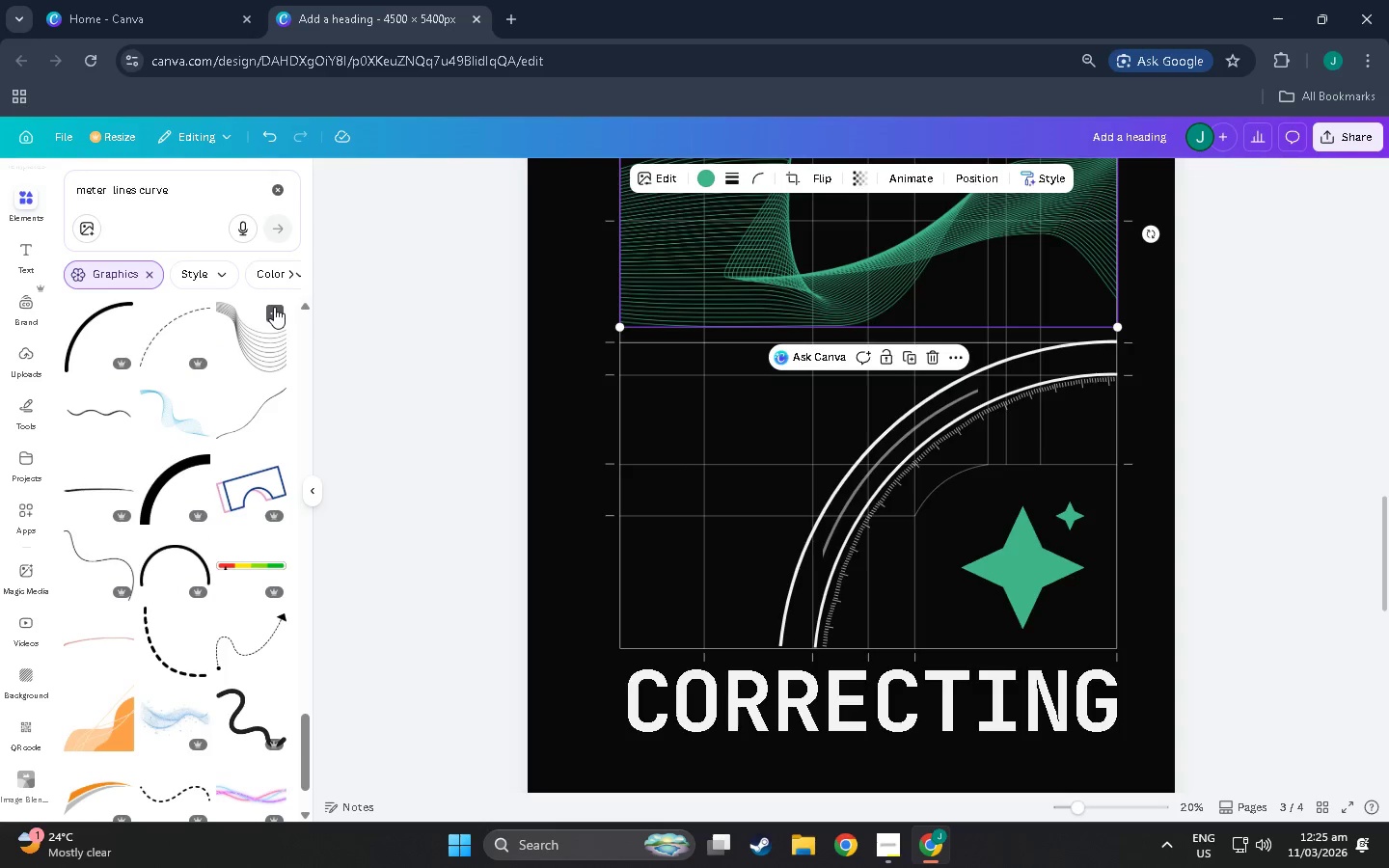 
left_click([263, 334])
 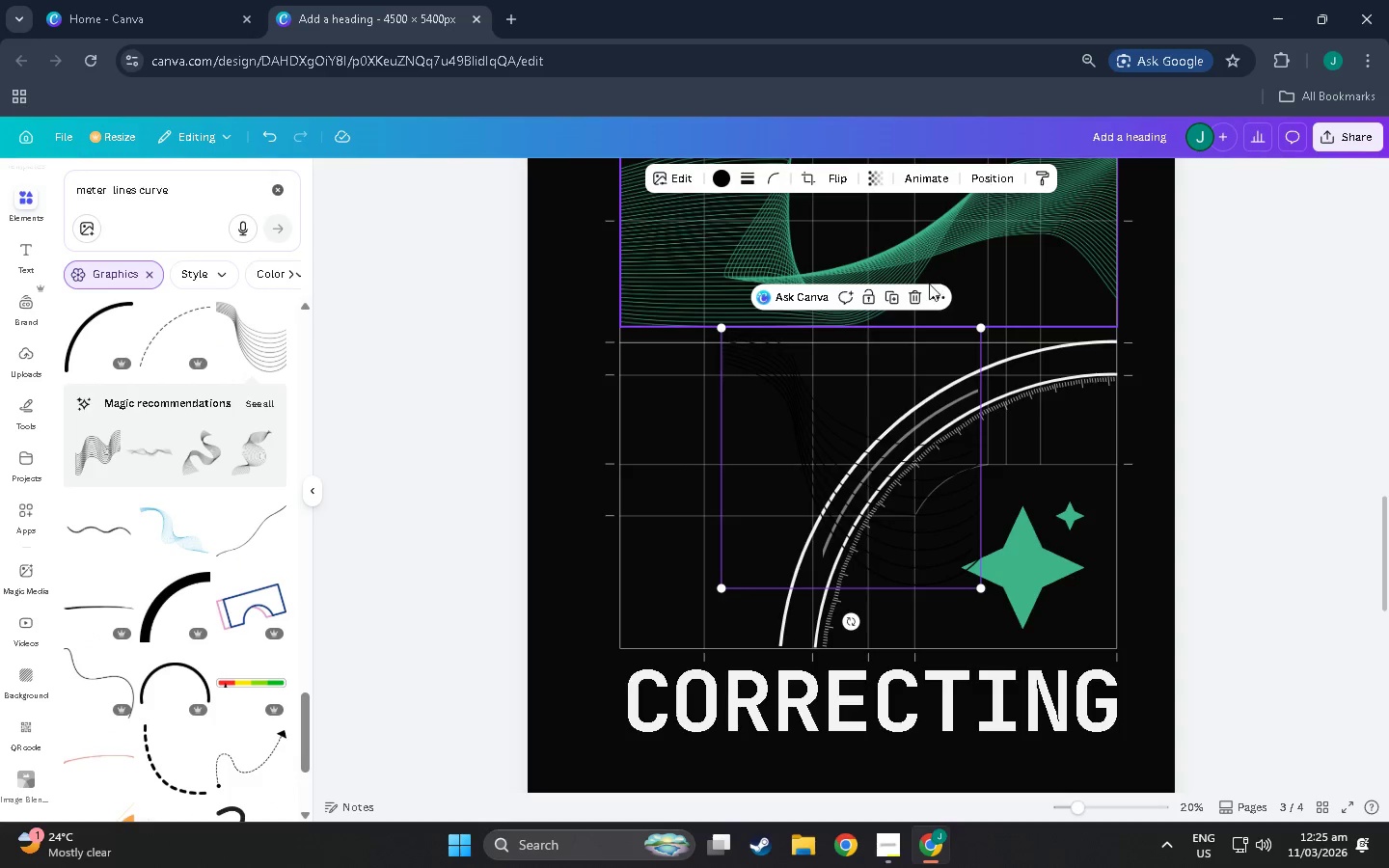 
left_click([916, 294])
 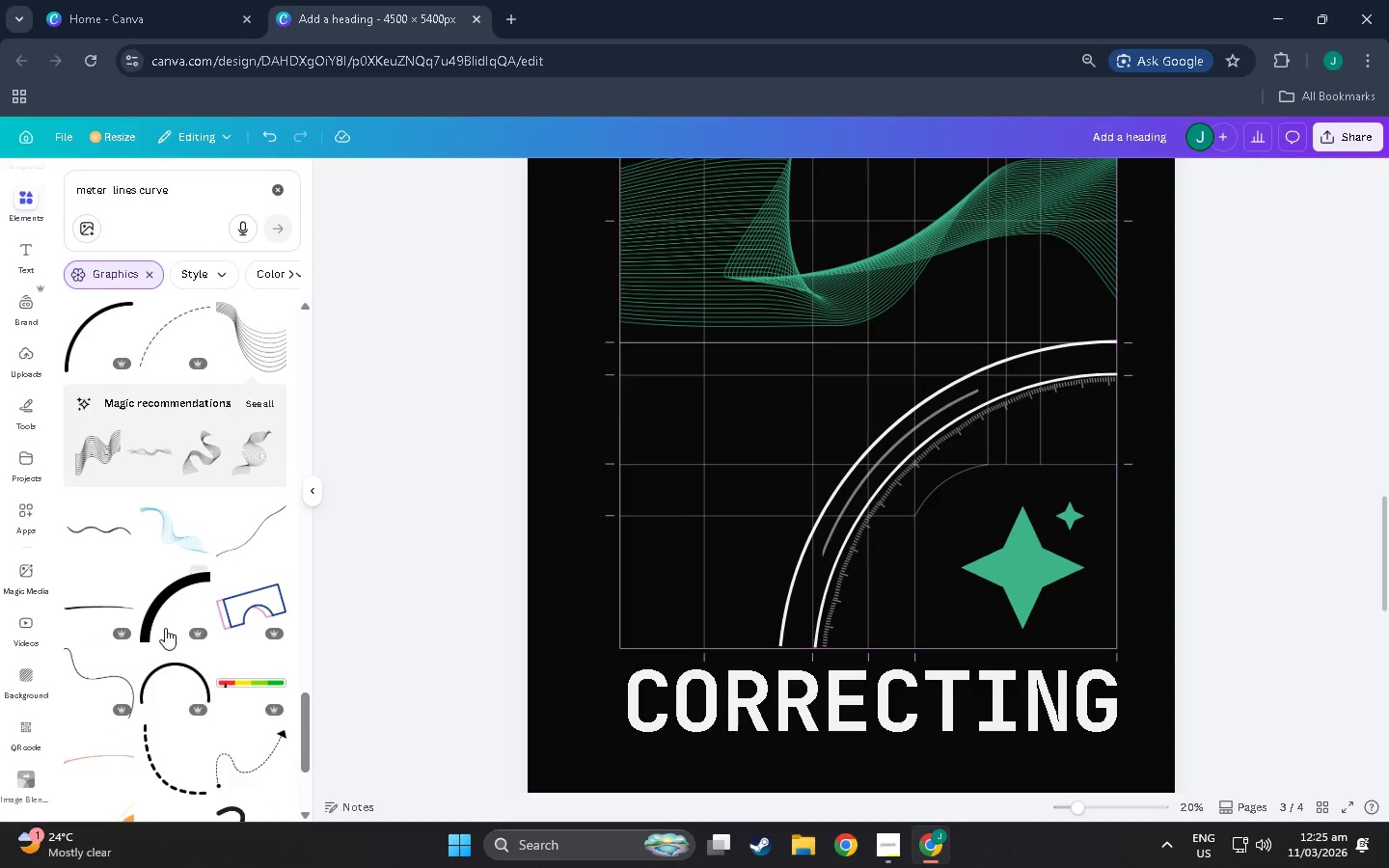 
scroll: coordinate [165, 628], scroll_direction: down, amount: 4.0
 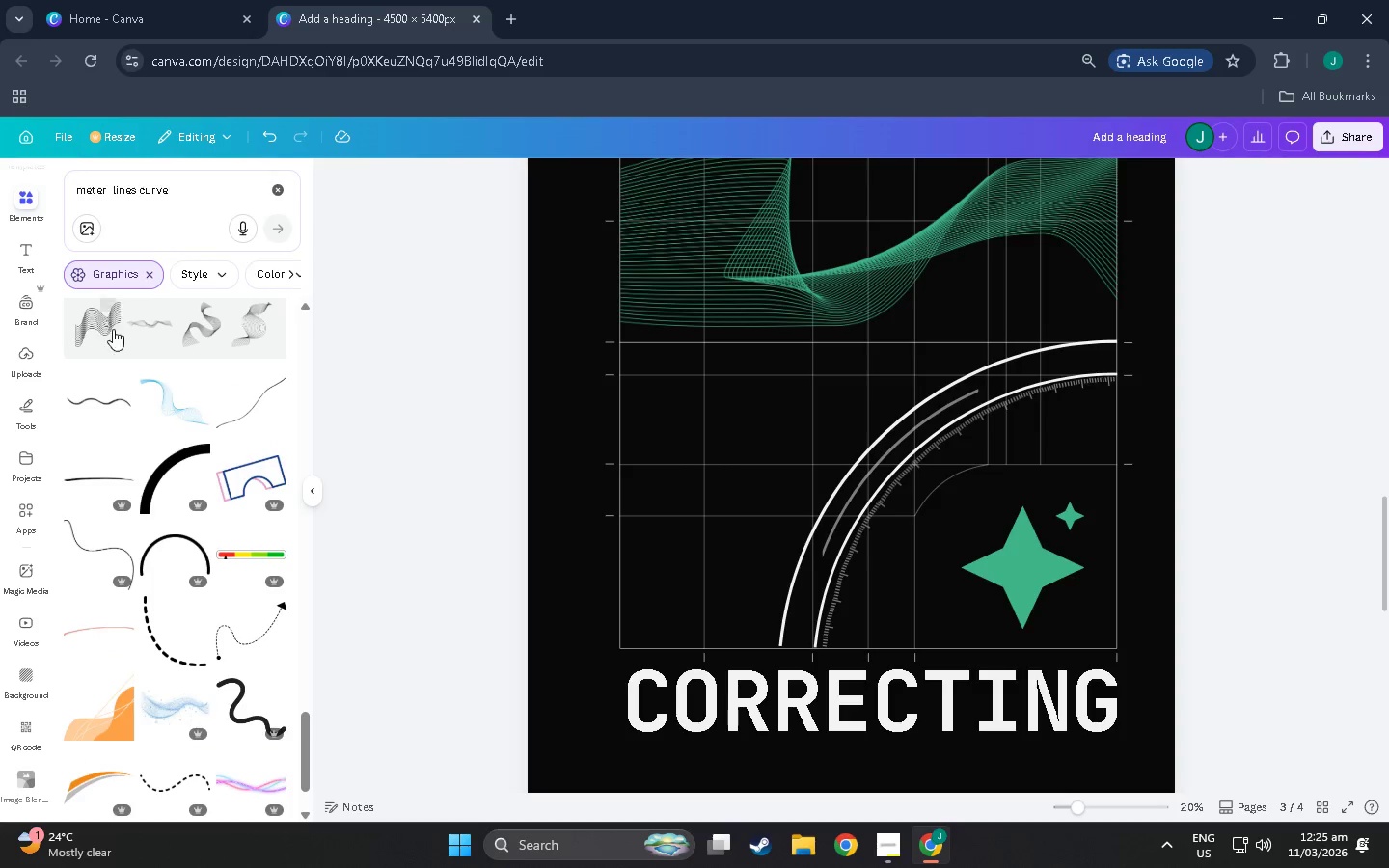 
scroll: coordinate [199, 374], scroll_direction: up, amount: 3.0
 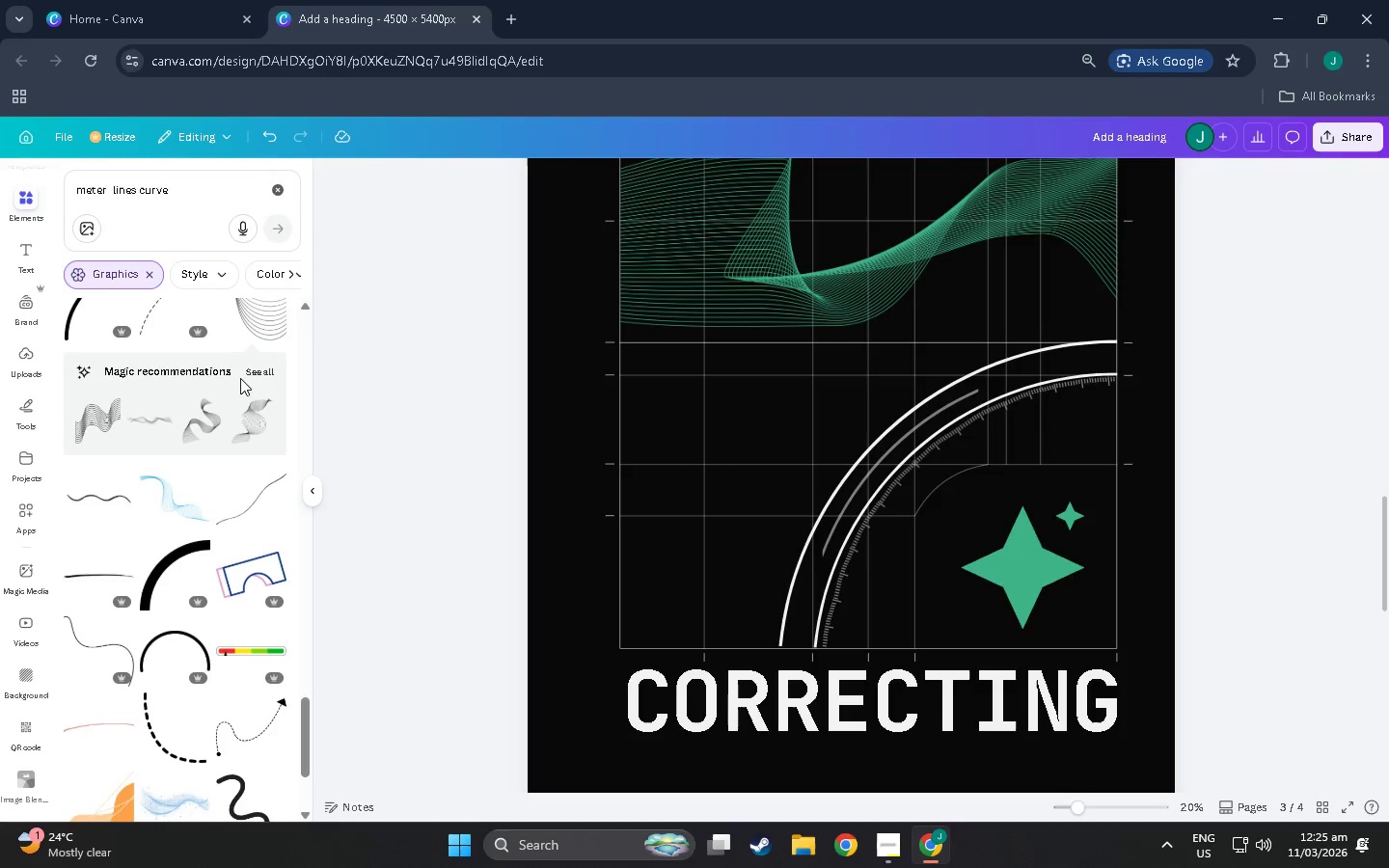 
left_click([256, 375])
 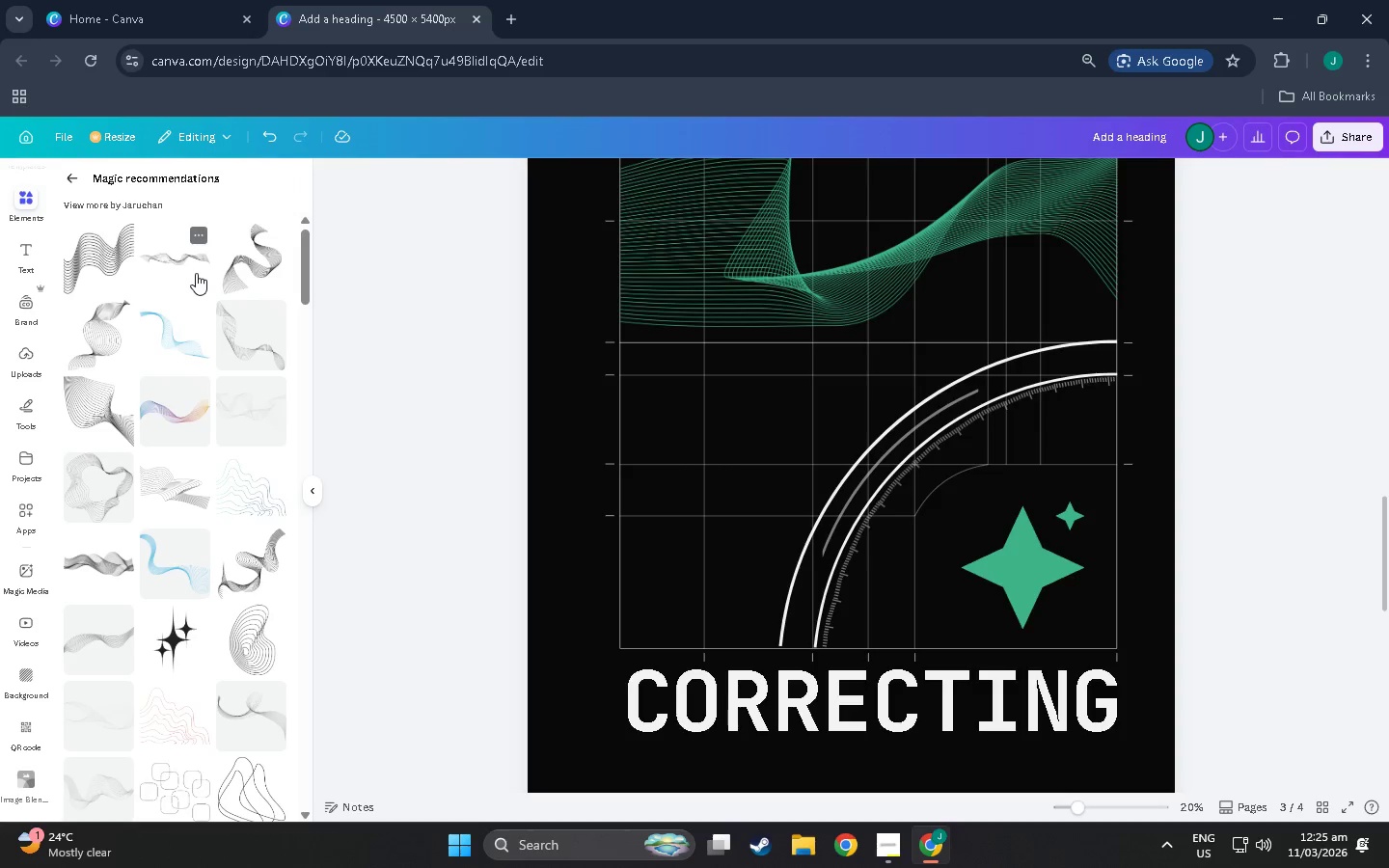 
scroll: coordinate [118, 469], scroll_direction: down, amount: 3.0
 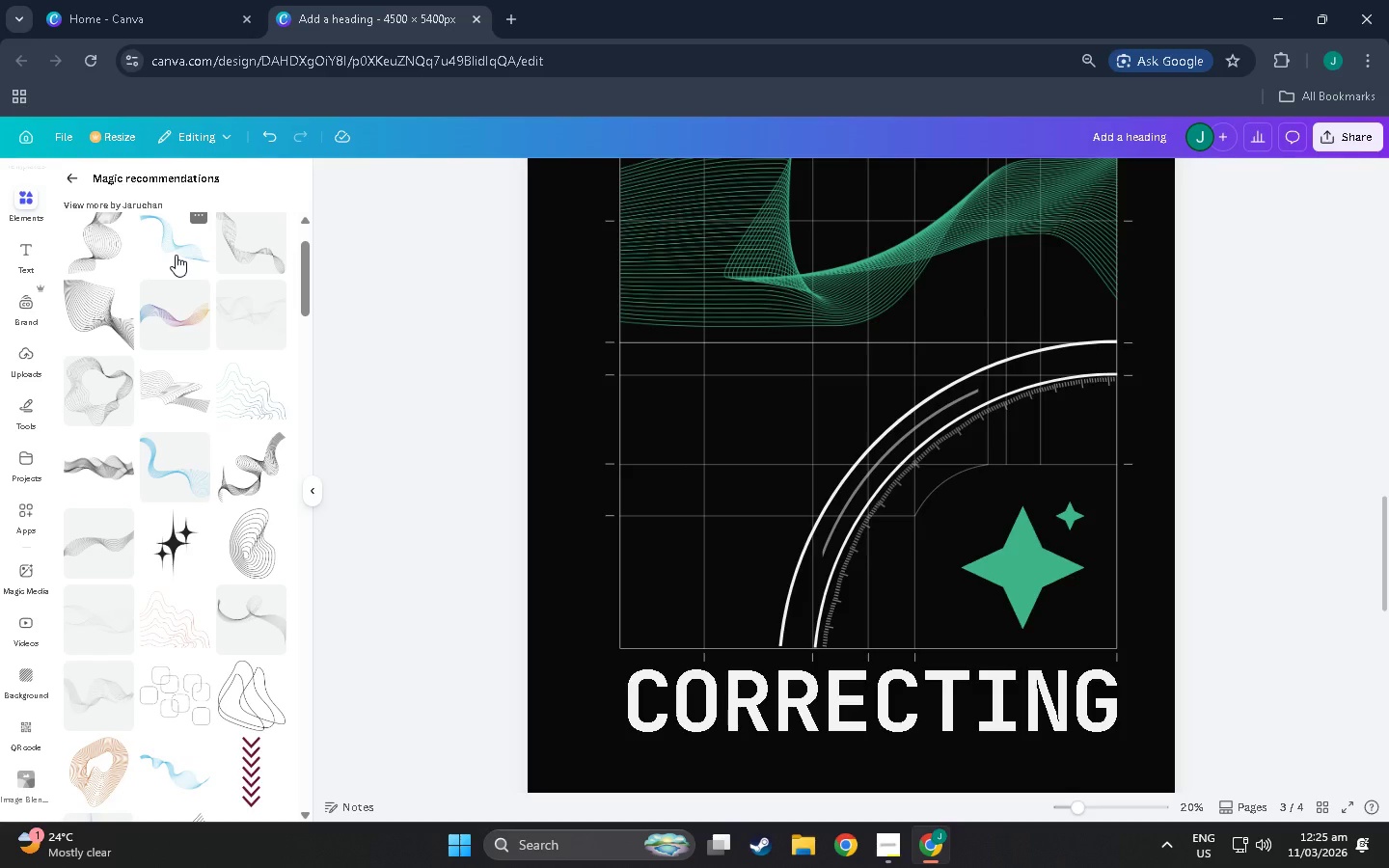 
left_click([176, 255])
 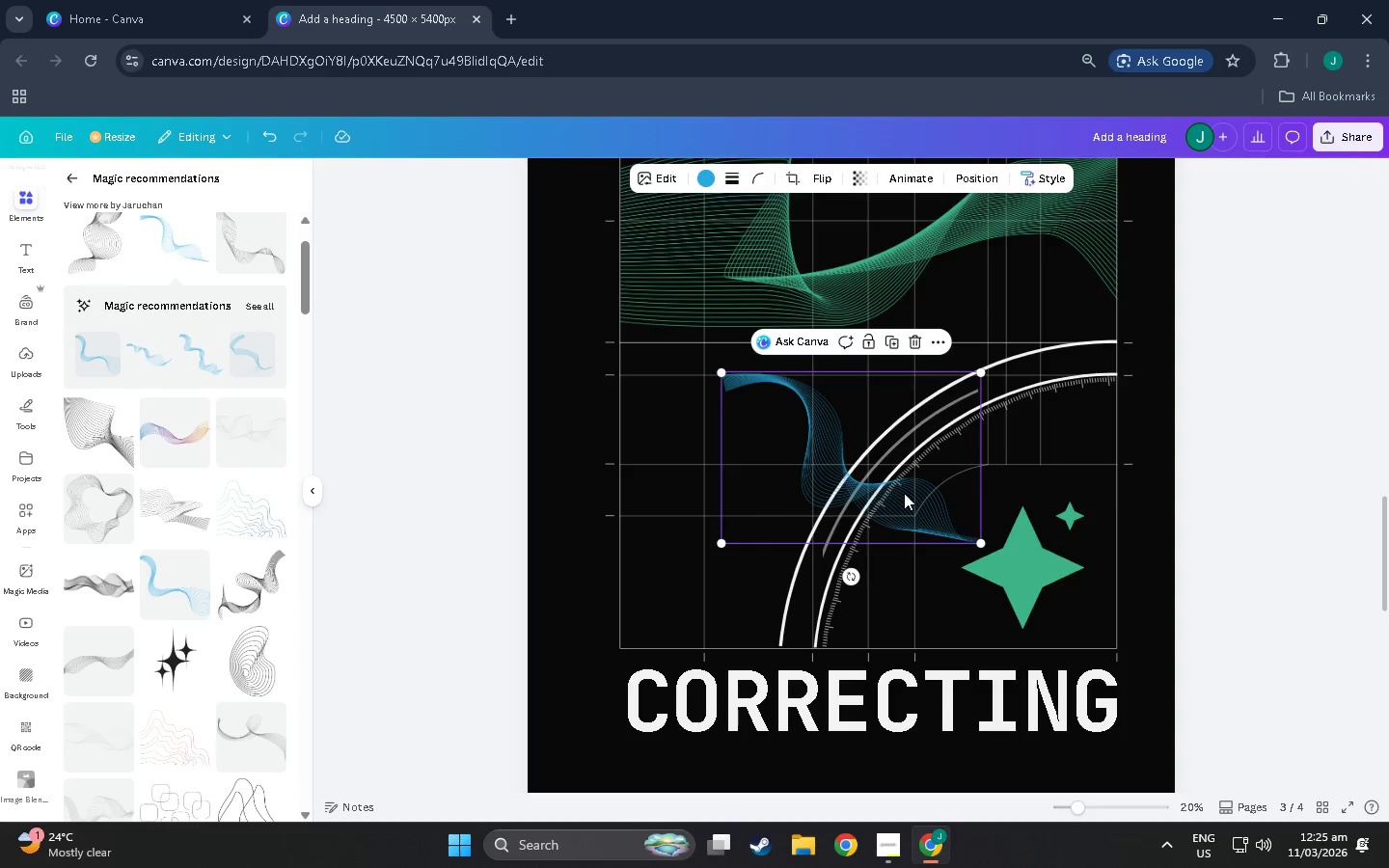 
left_click_drag(start_coordinate=[986, 370], to_coordinate=[1149, 245])
 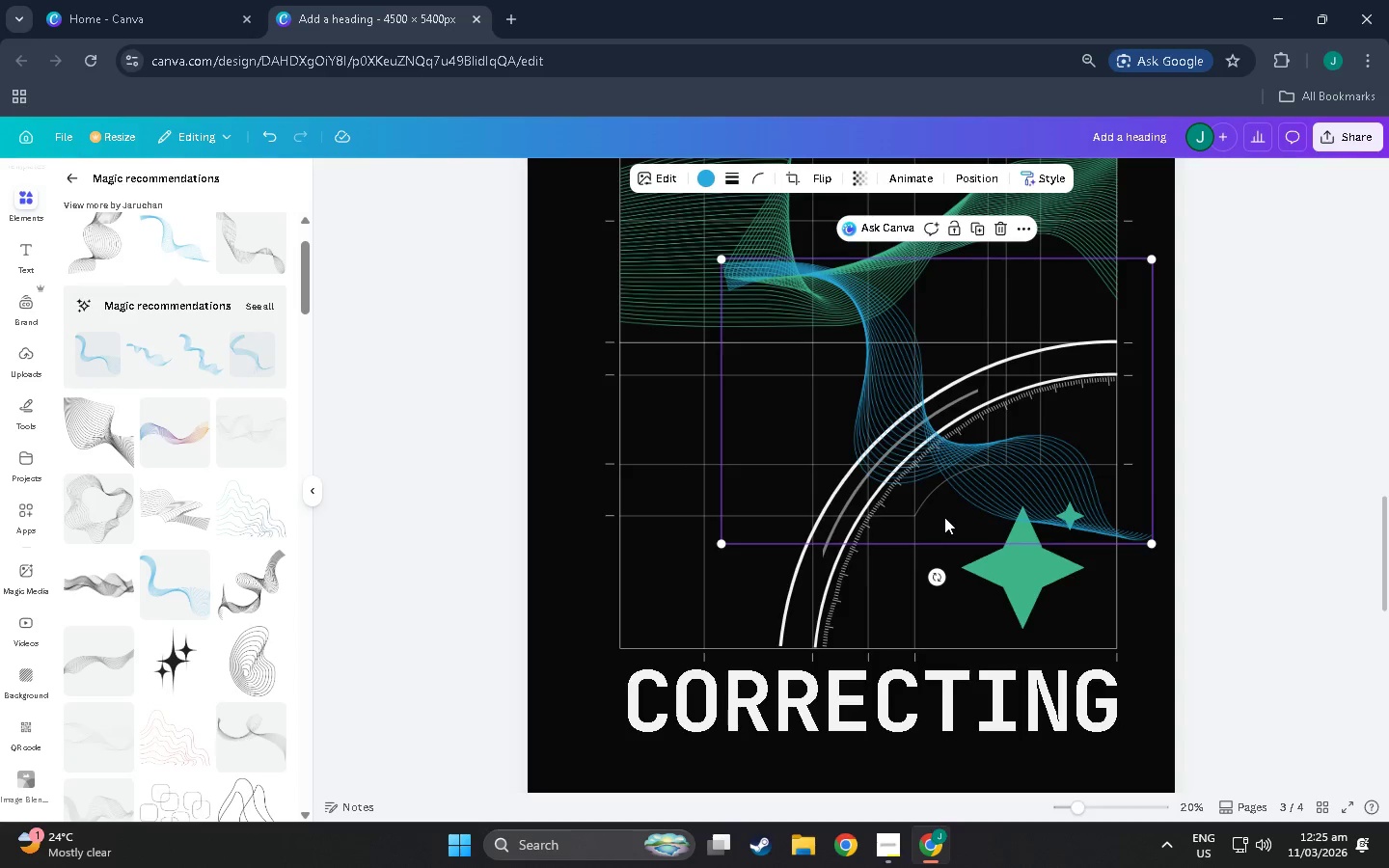 
left_click_drag(start_coordinate=[957, 476], to_coordinate=[924, 268])
 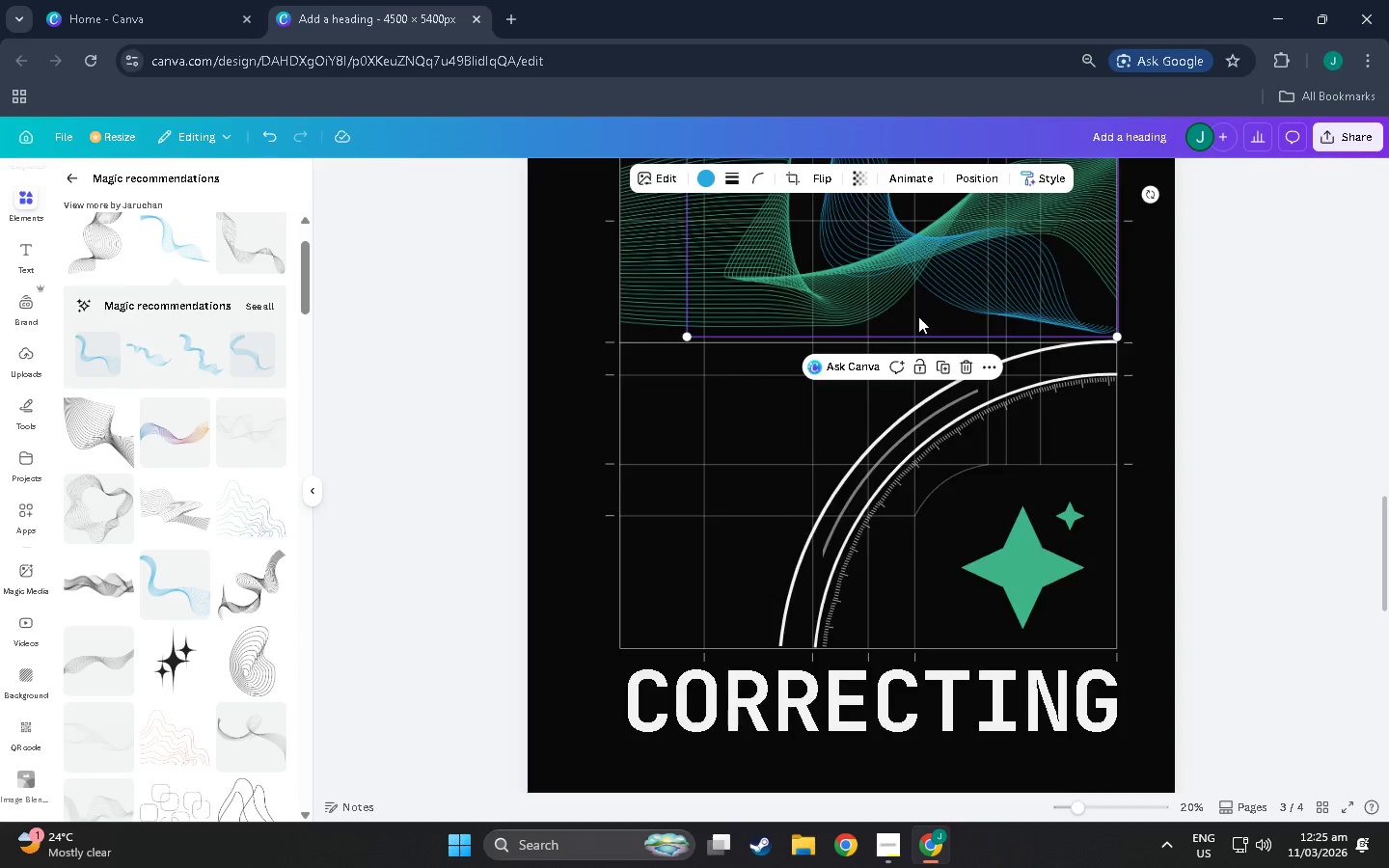 
scroll: coordinate [914, 323], scroll_direction: up, amount: 8.0
 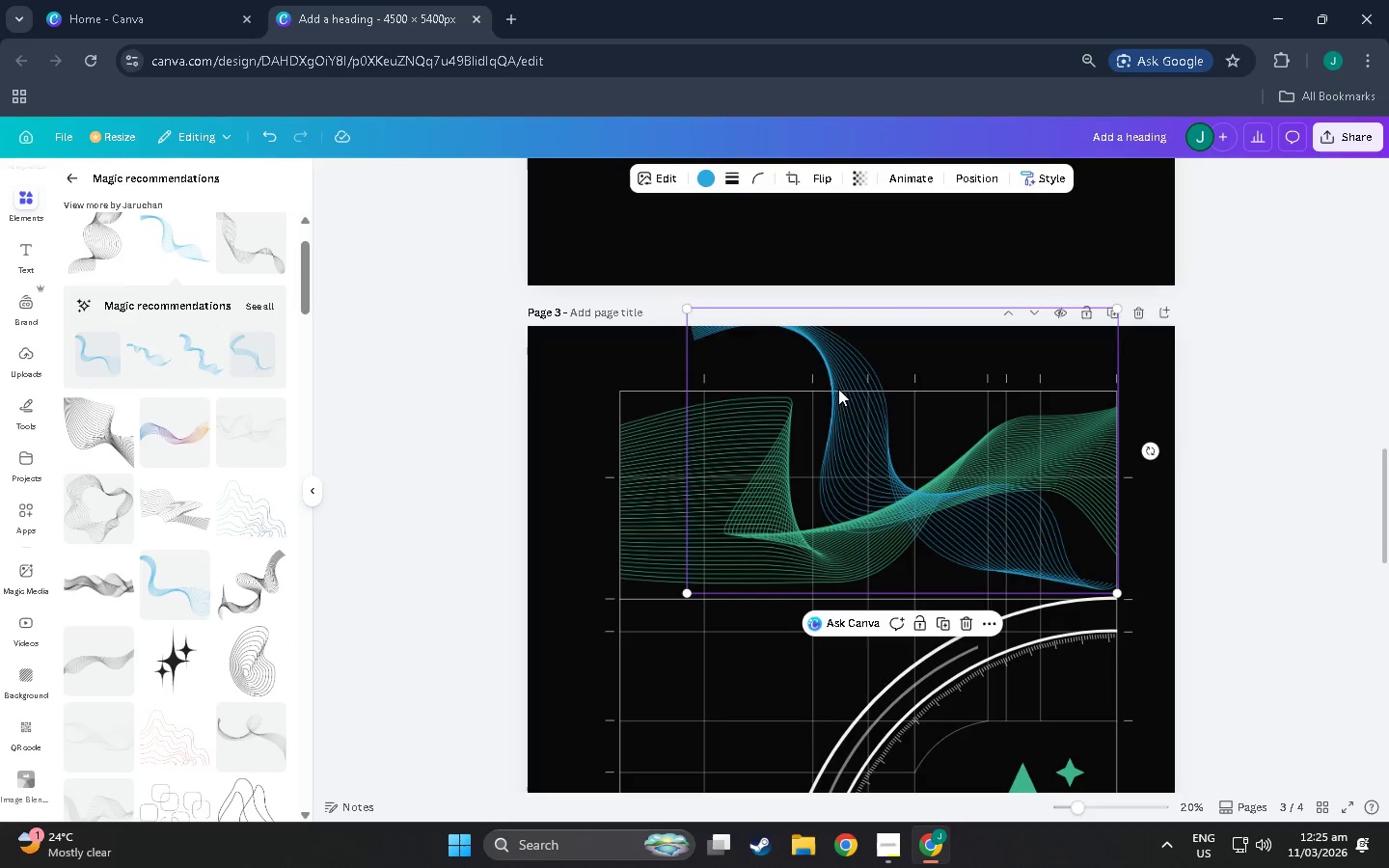 
left_click_drag(start_coordinate=[839, 395], to_coordinate=[813, 557])
 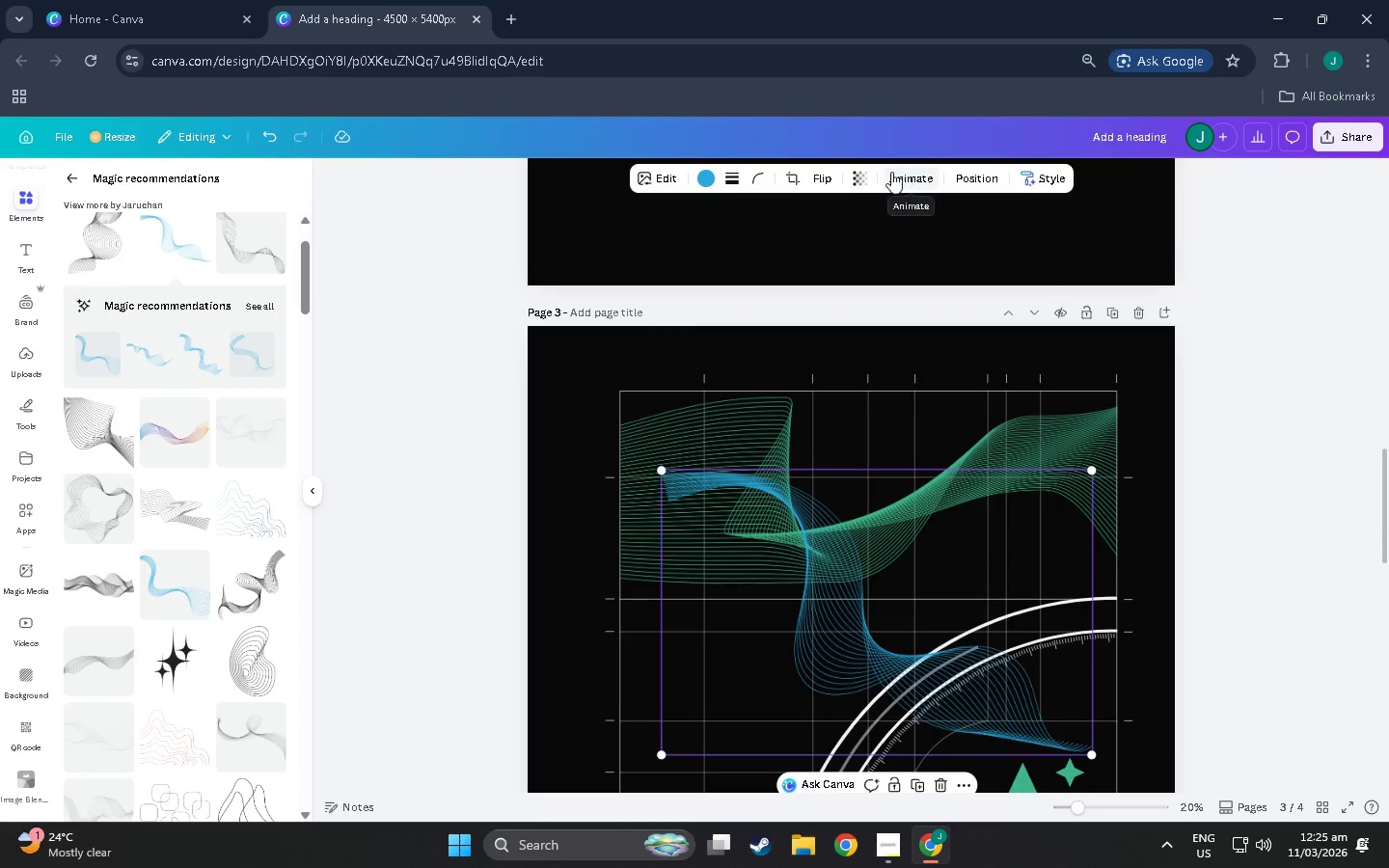 
left_click([857, 171])
 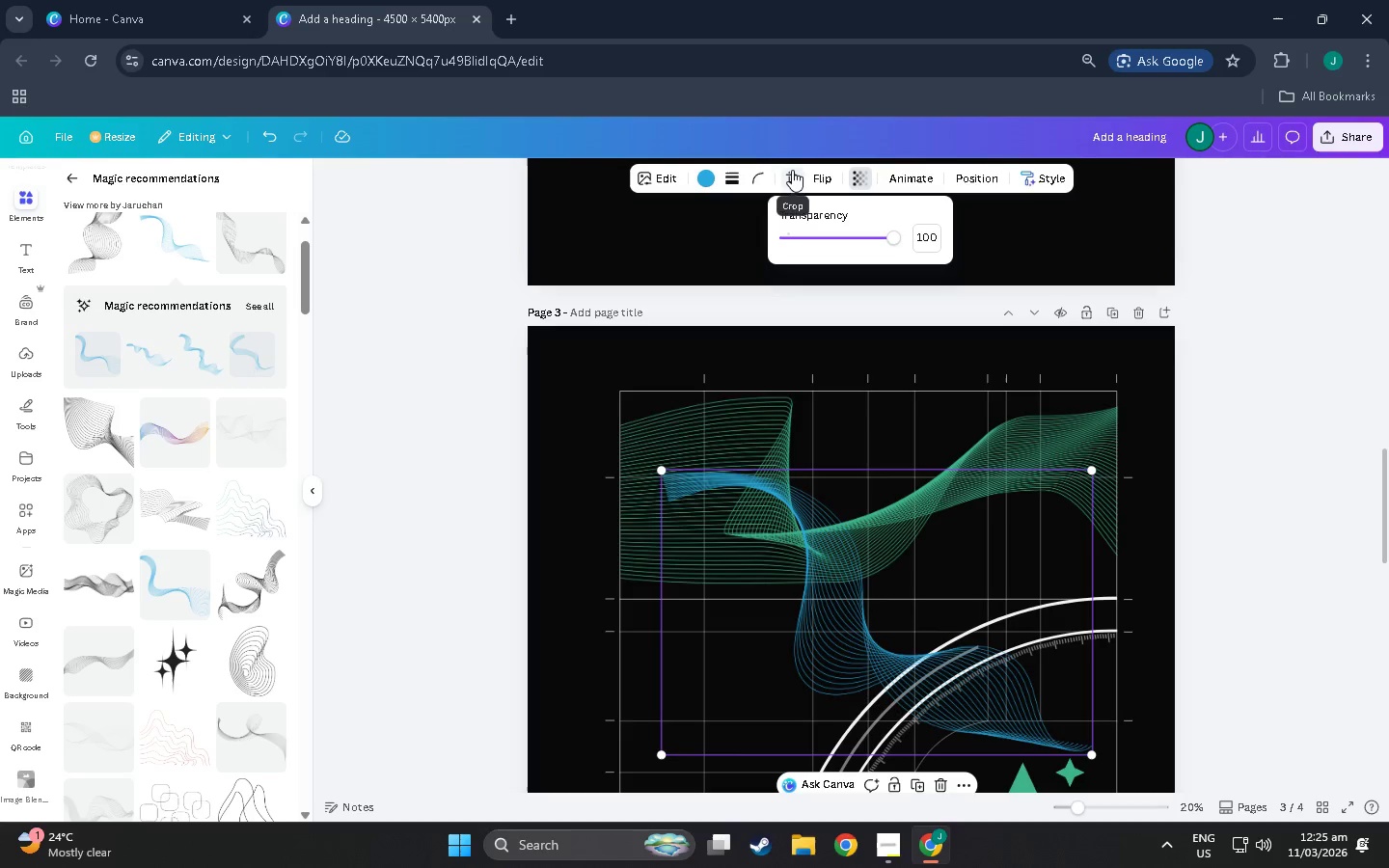 
left_click([831, 179])
 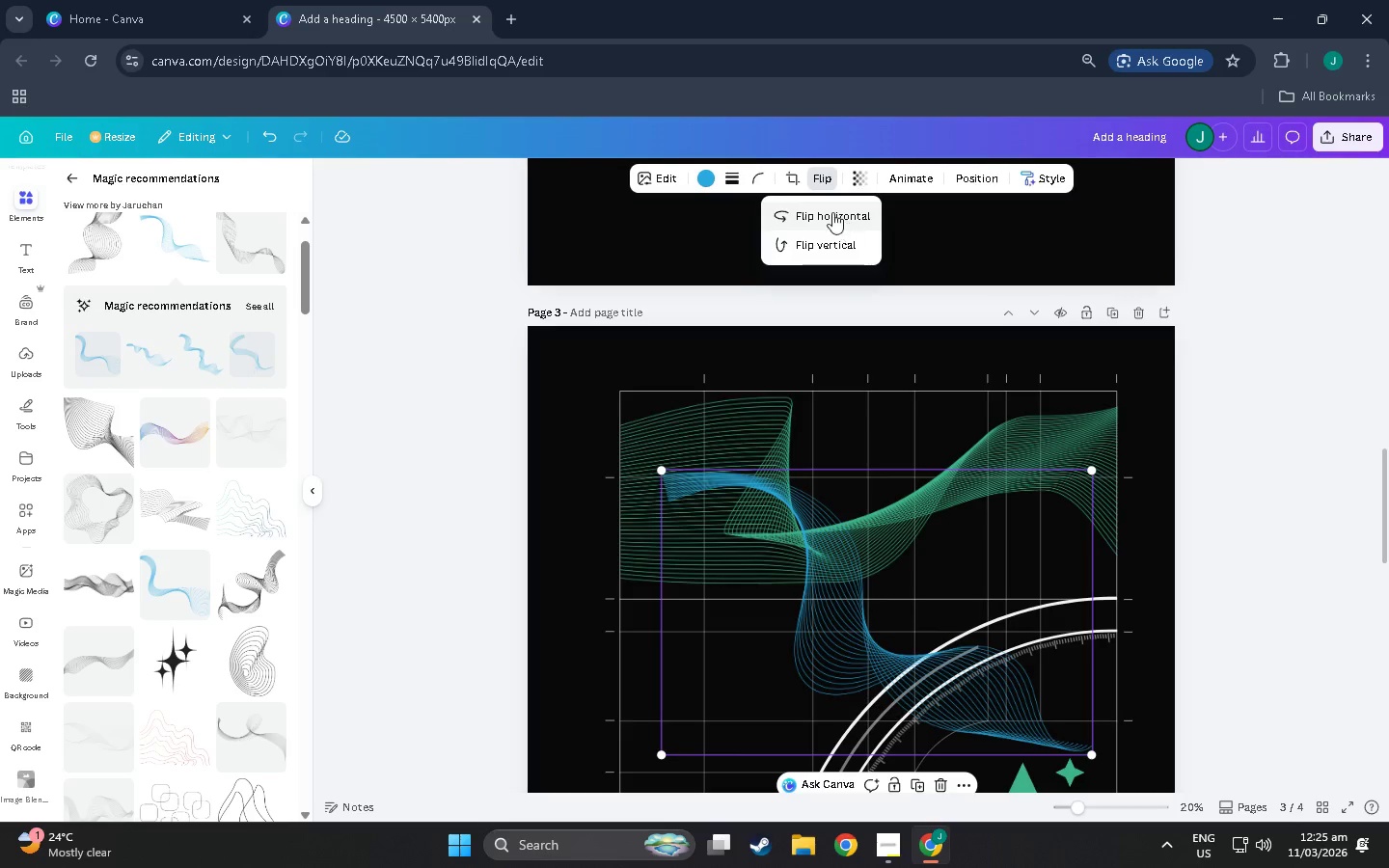 
left_click([830, 208])
 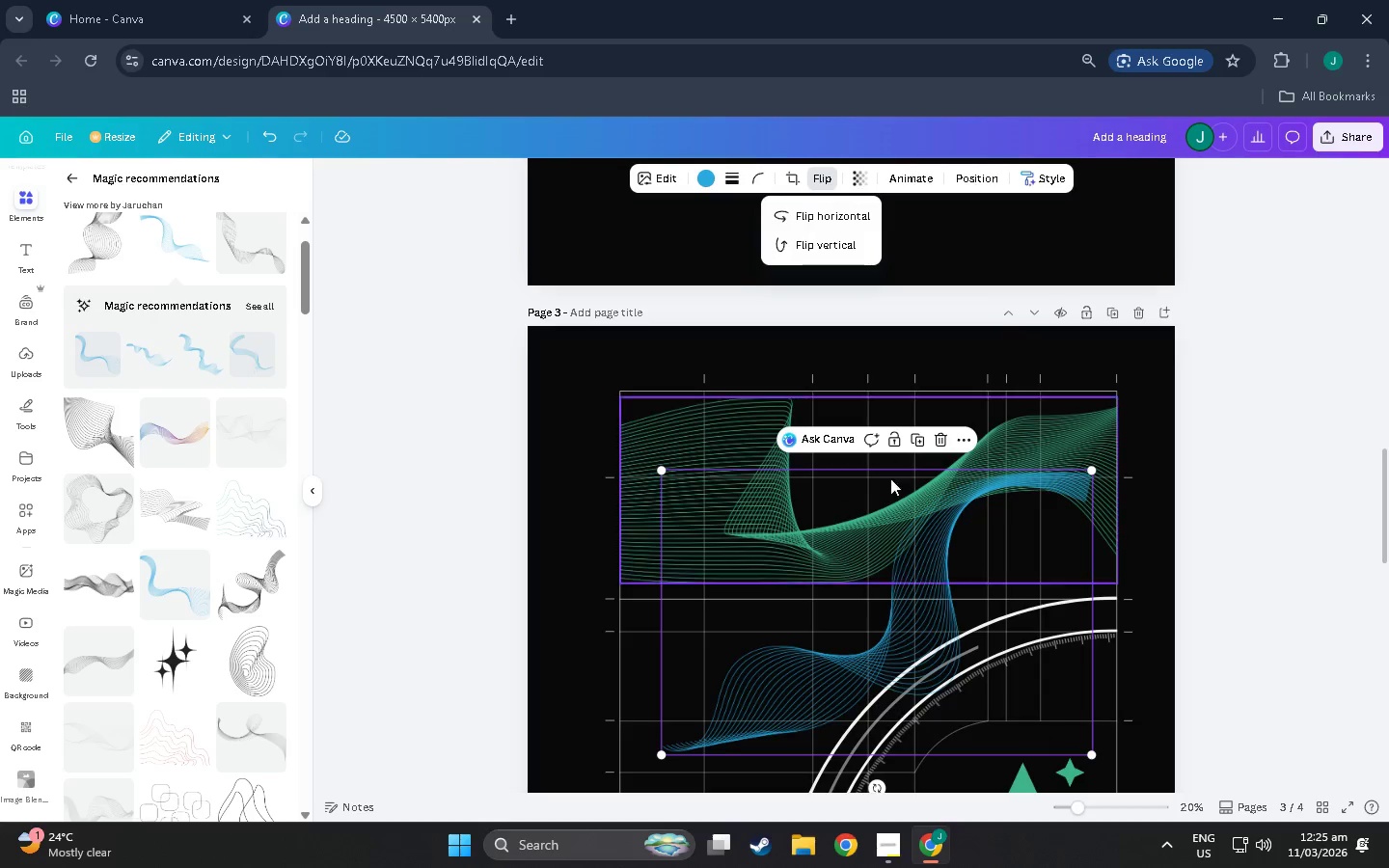 
left_click_drag(start_coordinate=[931, 586], to_coordinate=[956, 672])
 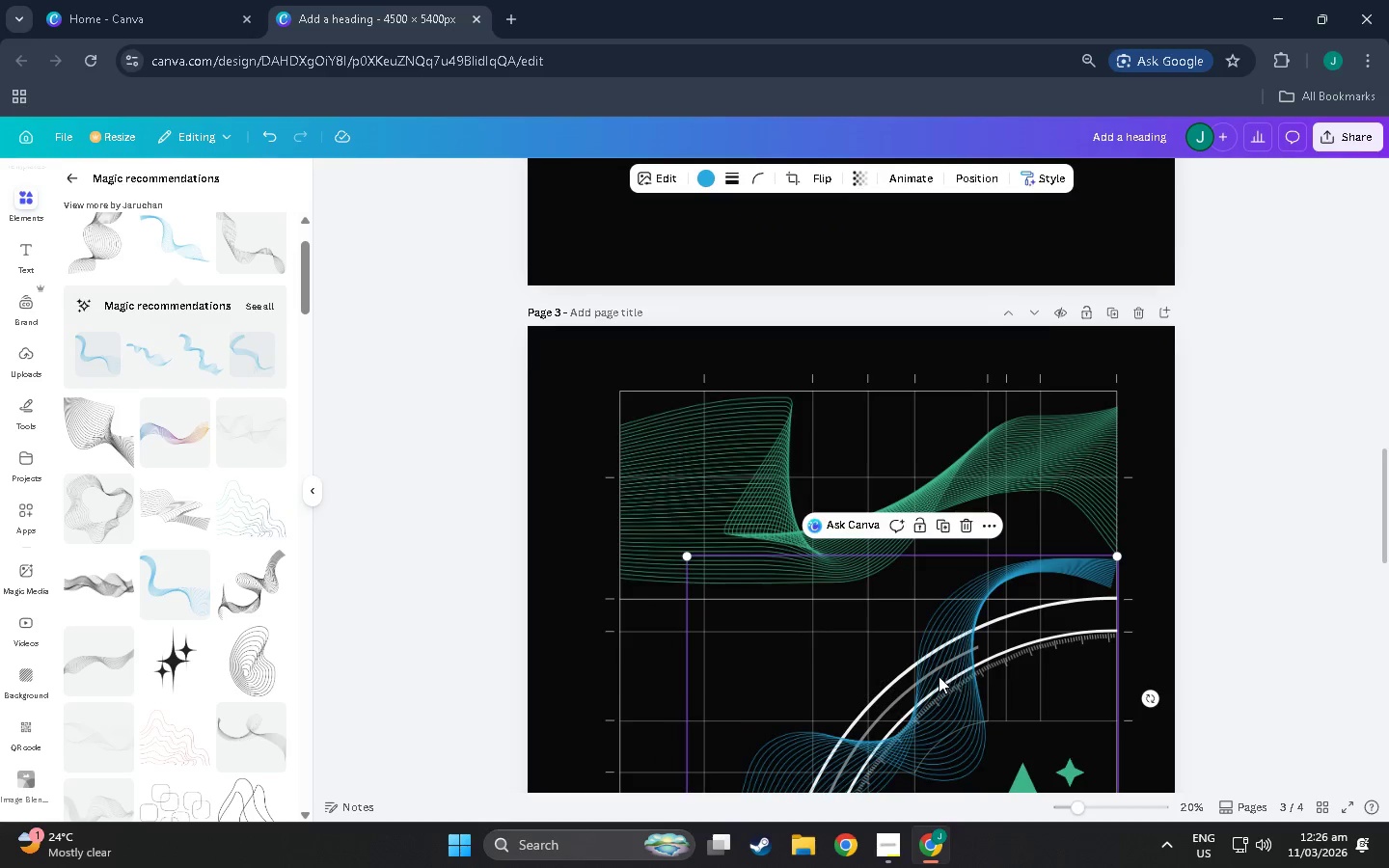 
scroll: coordinate [883, 668], scroll_direction: down, amount: 9.0
 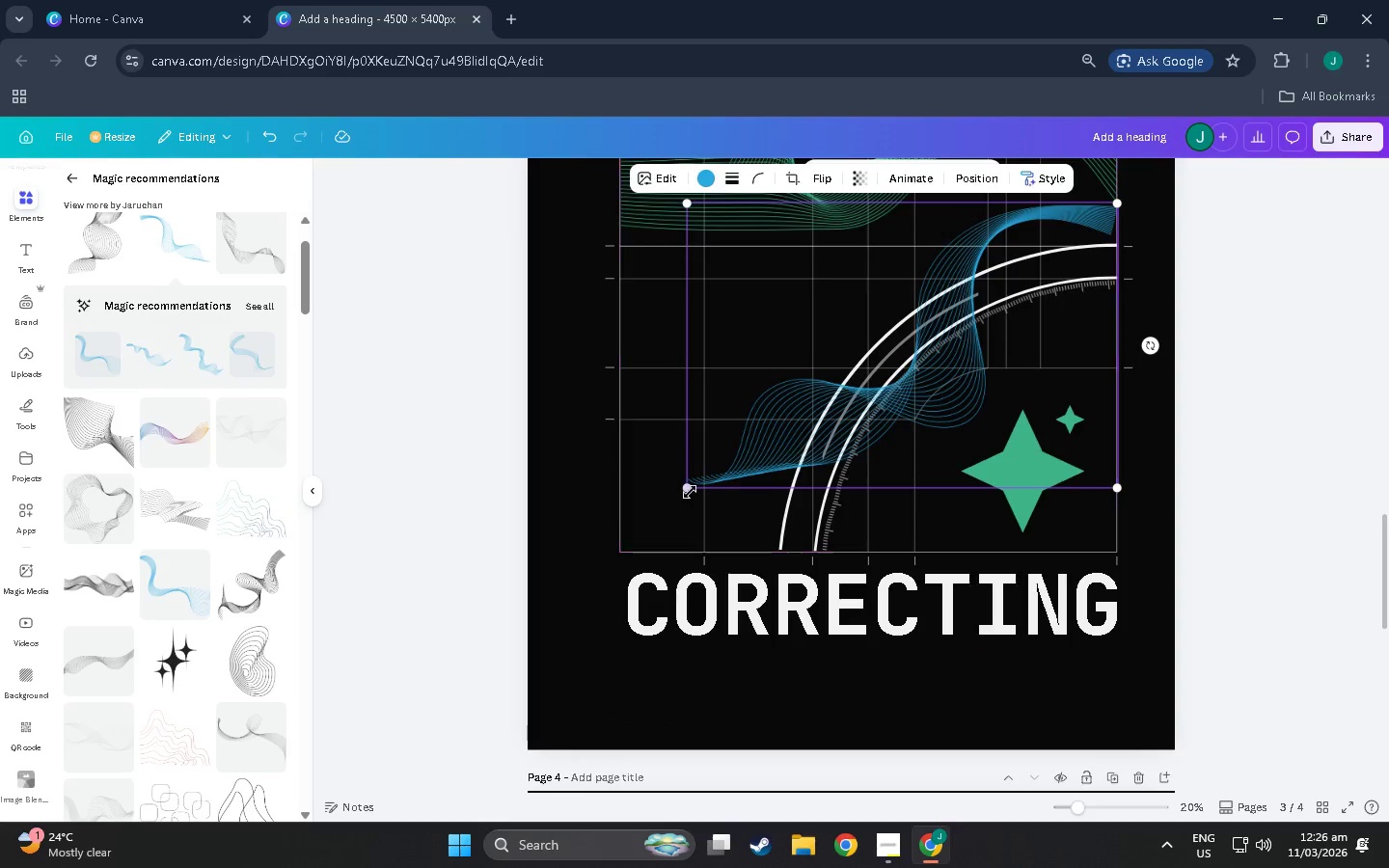 
left_click_drag(start_coordinate=[687, 490], to_coordinate=[605, 518])
 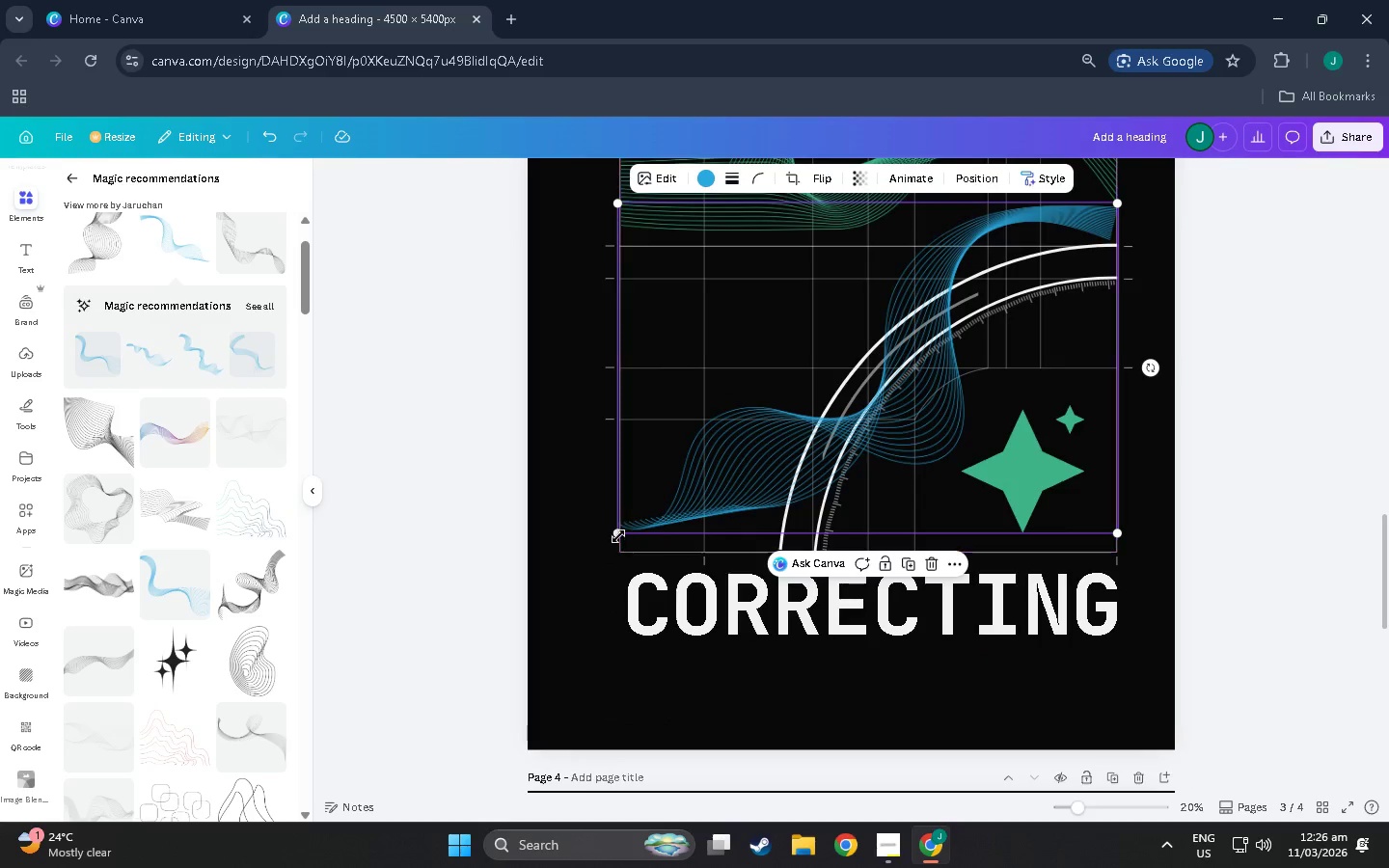 
left_click_drag(start_coordinate=[617, 536], to_coordinate=[616, 557])
 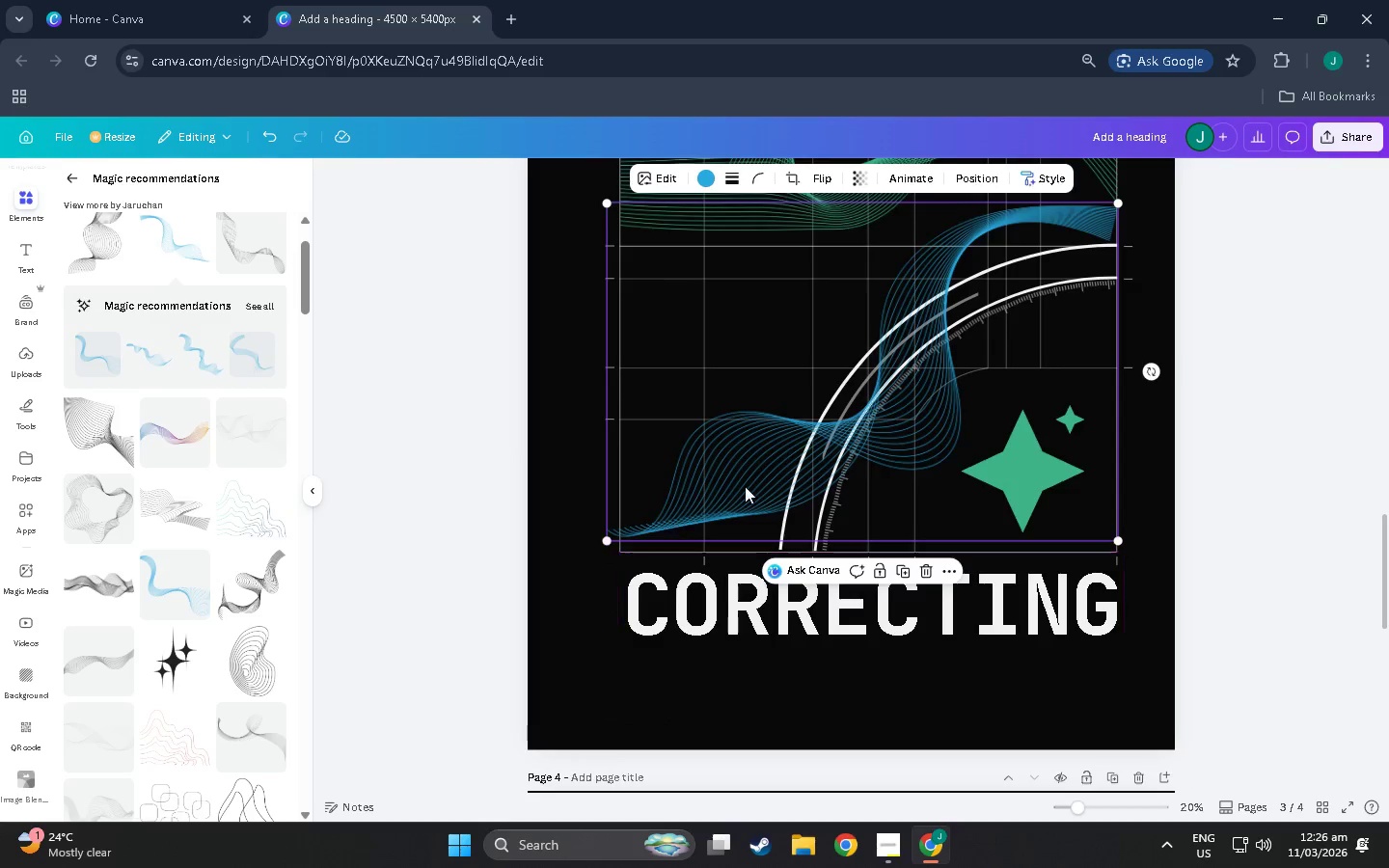 
left_click_drag(start_coordinate=[749, 486], to_coordinate=[764, 503])
 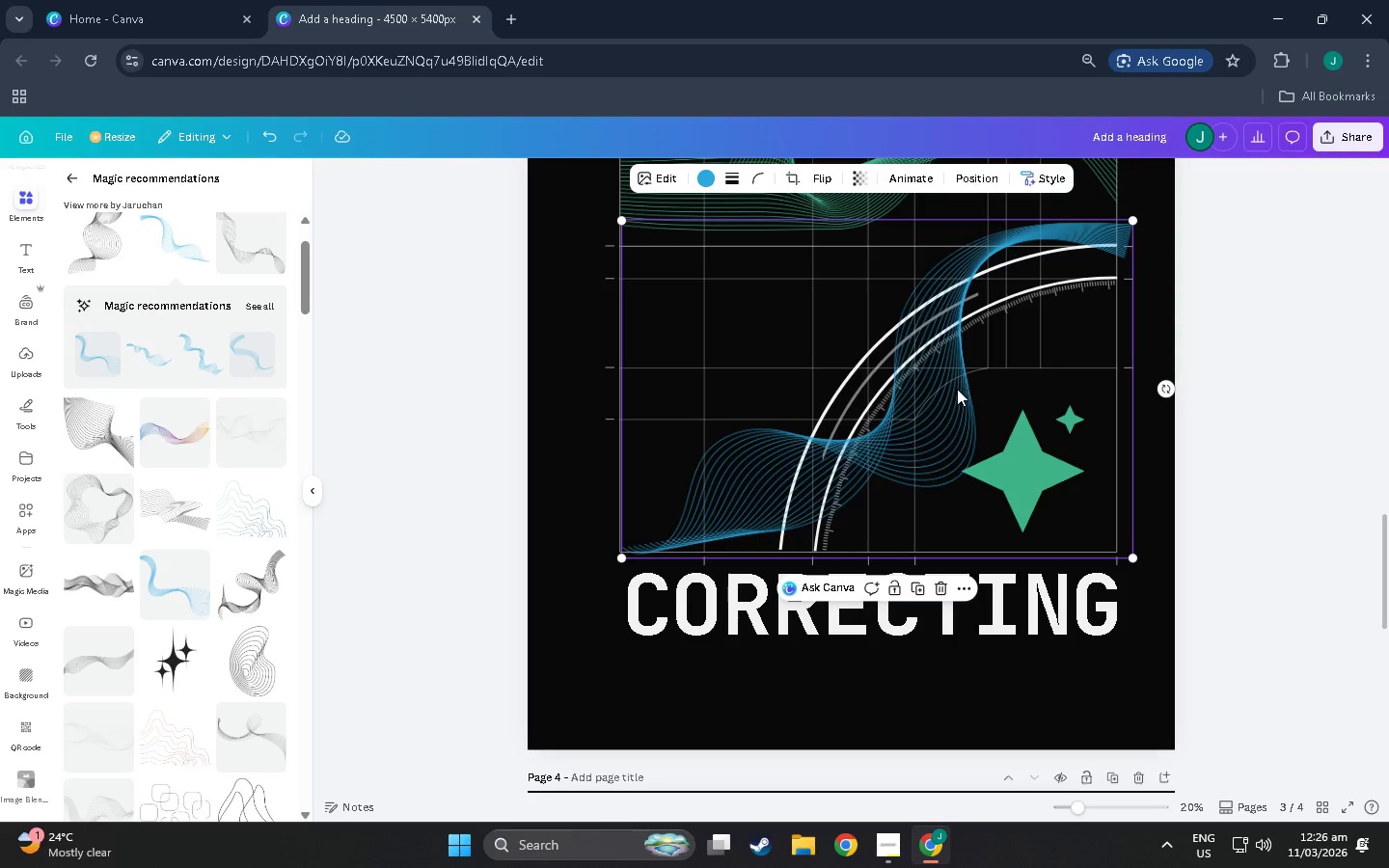 
left_click([938, 588])
 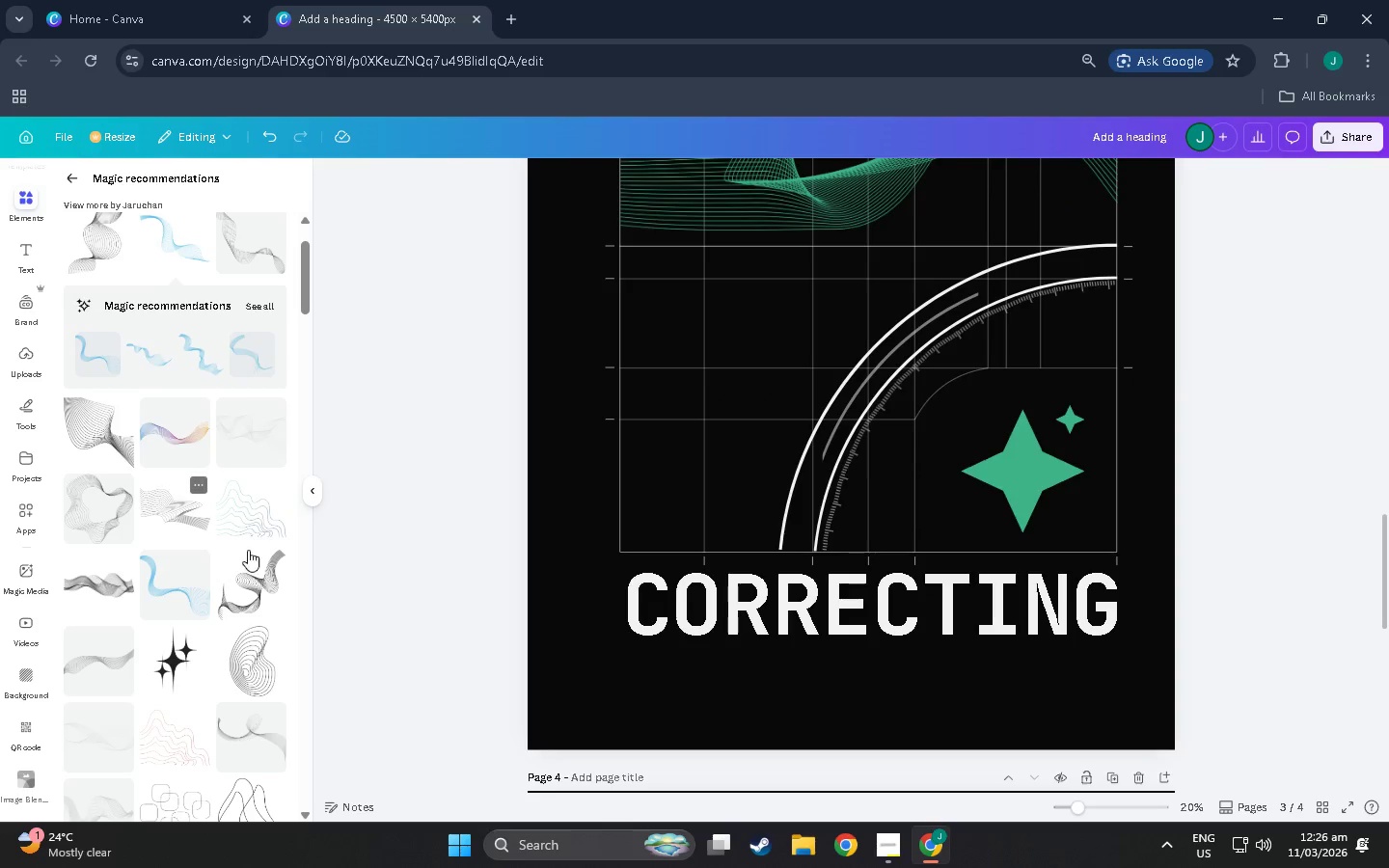 
scroll: coordinate [153, 539], scroll_direction: down, amount: 41.0
 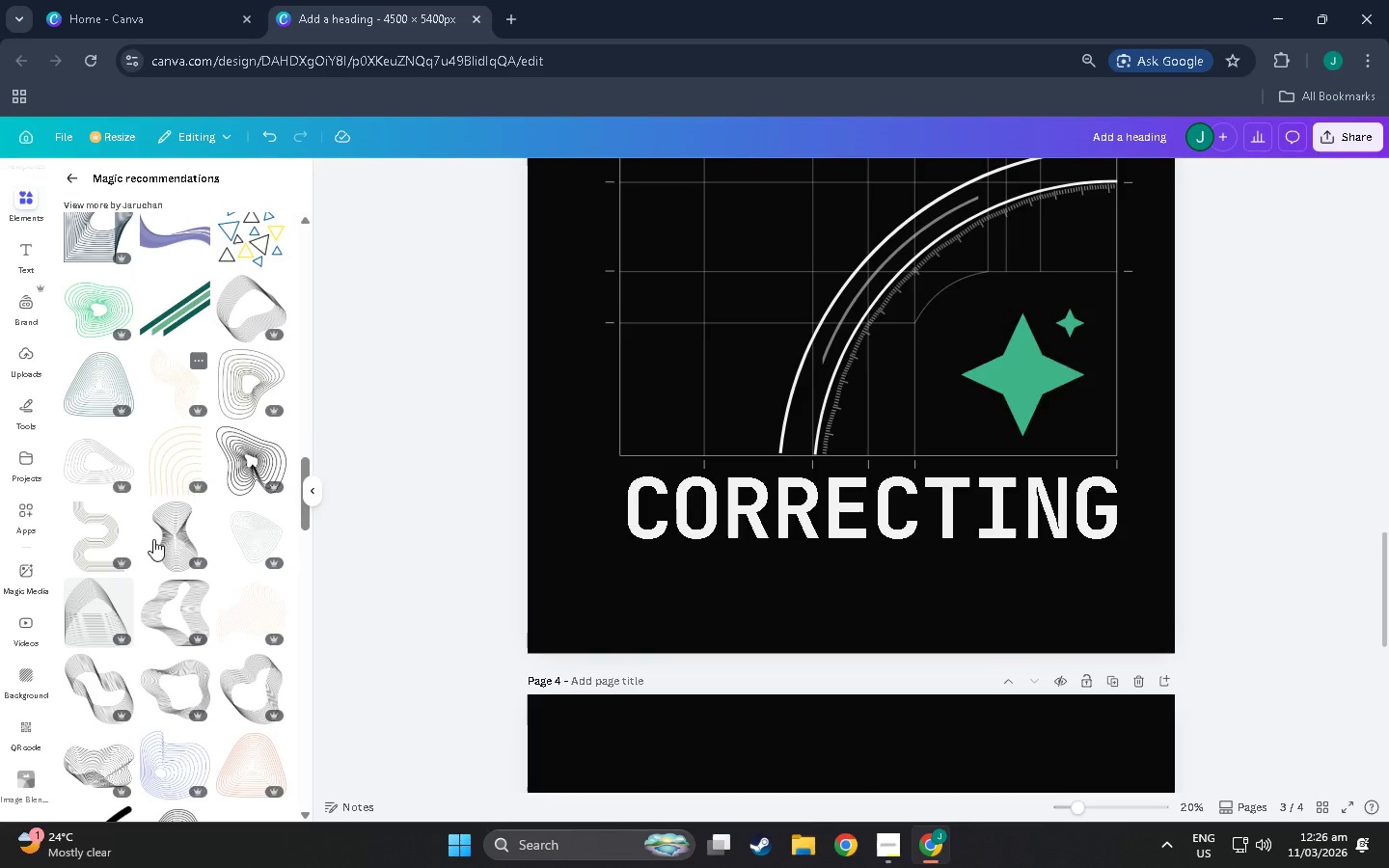 
scroll: coordinate [803, 504], scroll_direction: down, amount: 16.0
 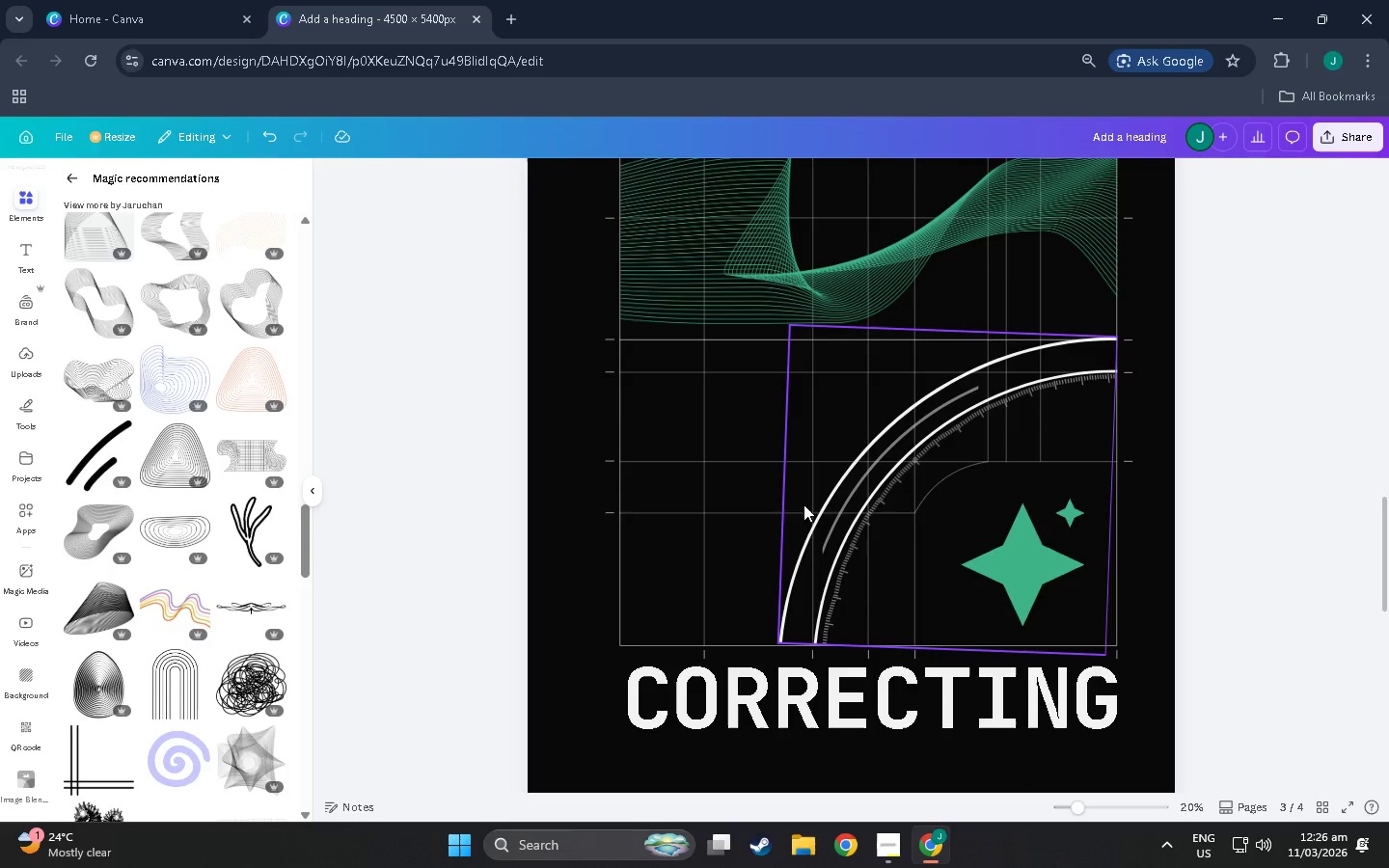 
wait(9.14)
 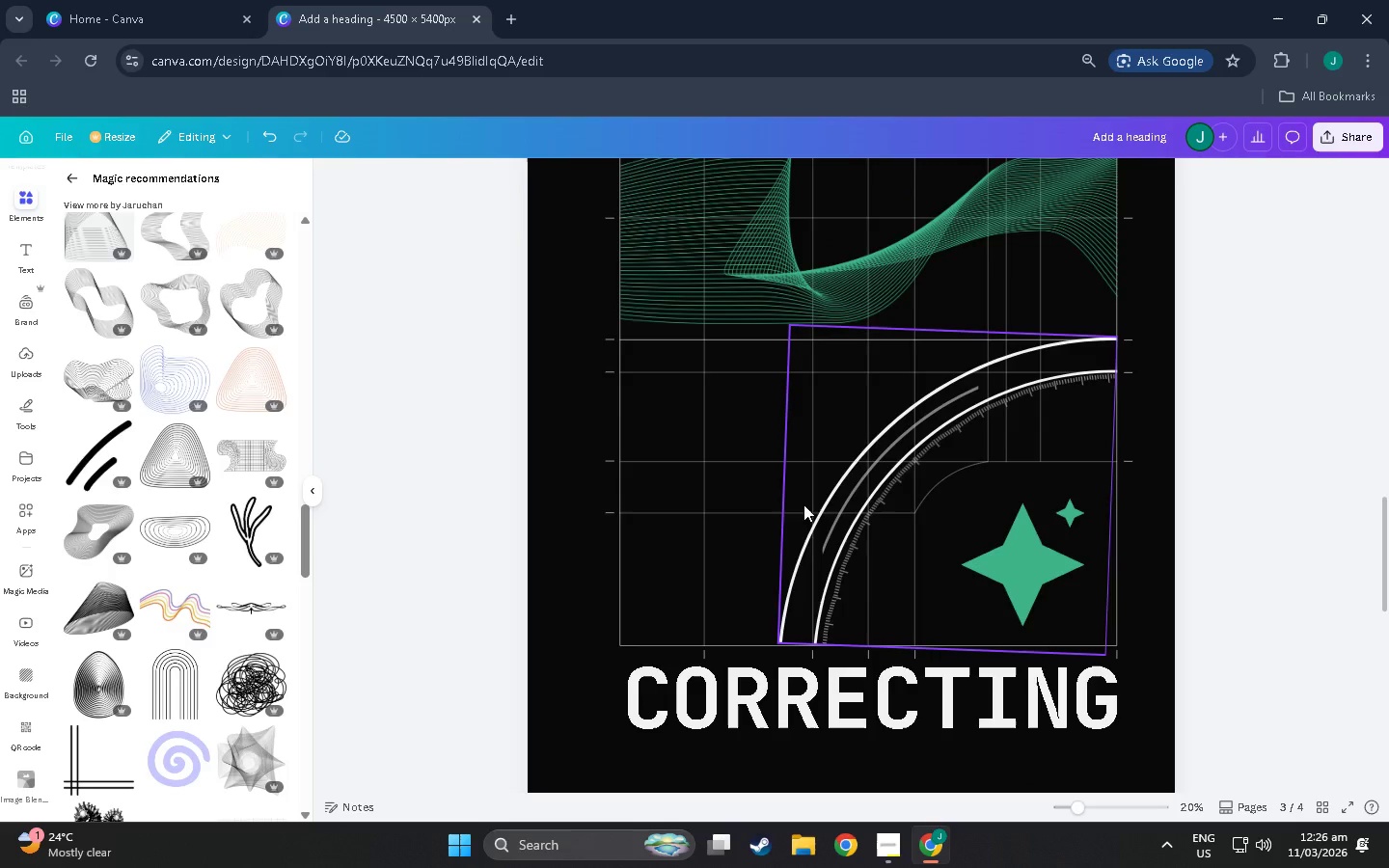 
left_click([875, 698])
 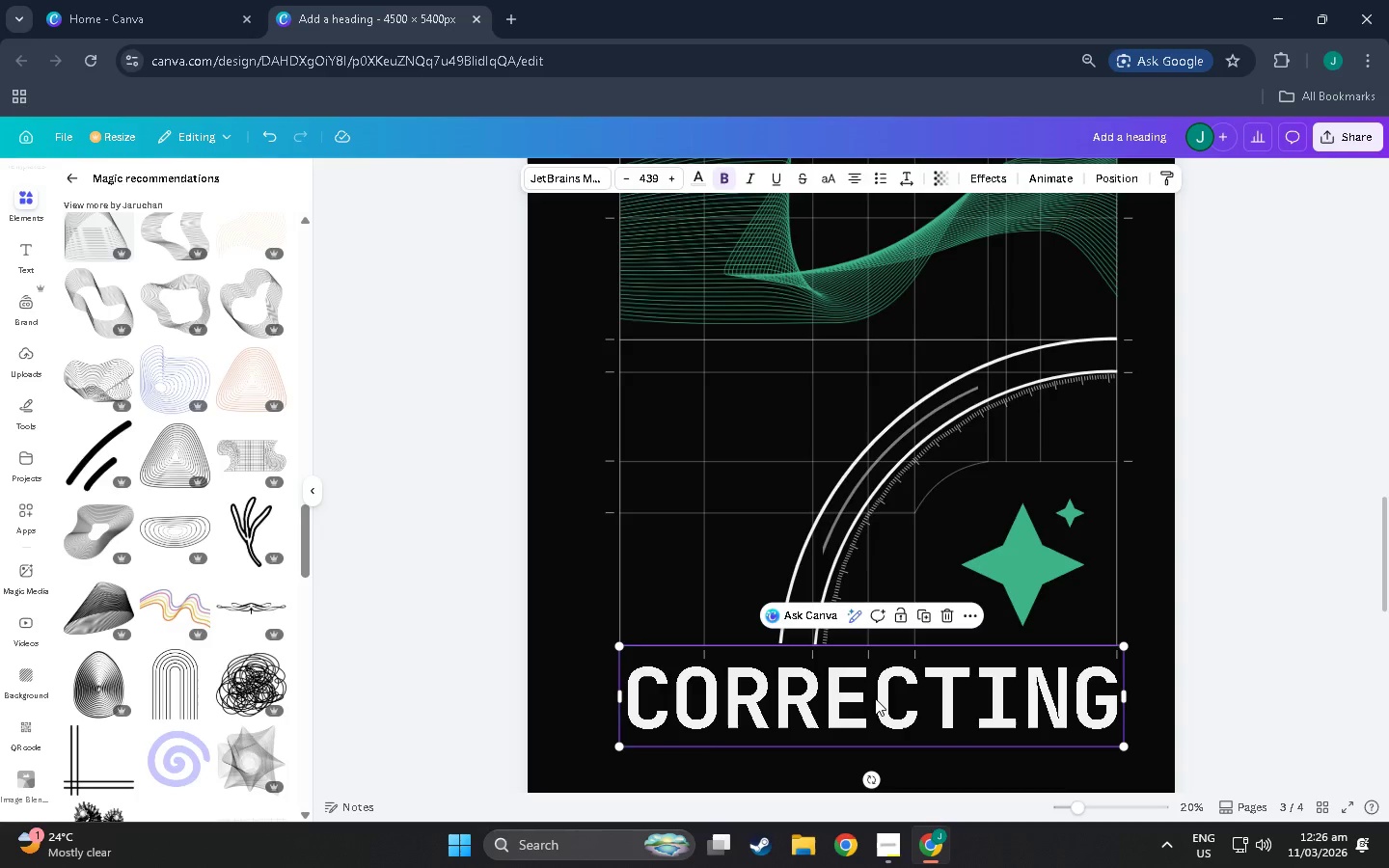 
key(Control+C)
 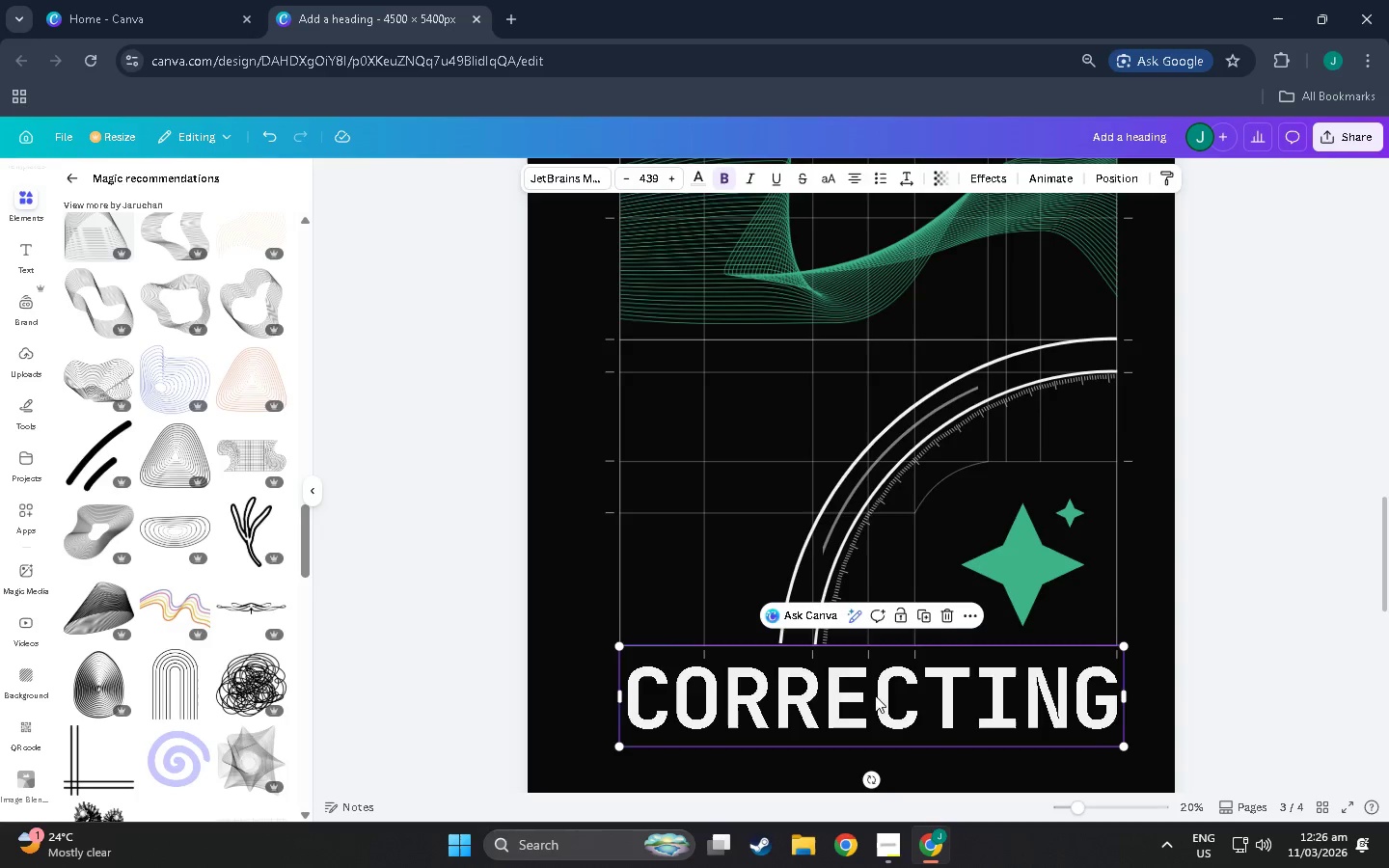 
key(Control+V)
 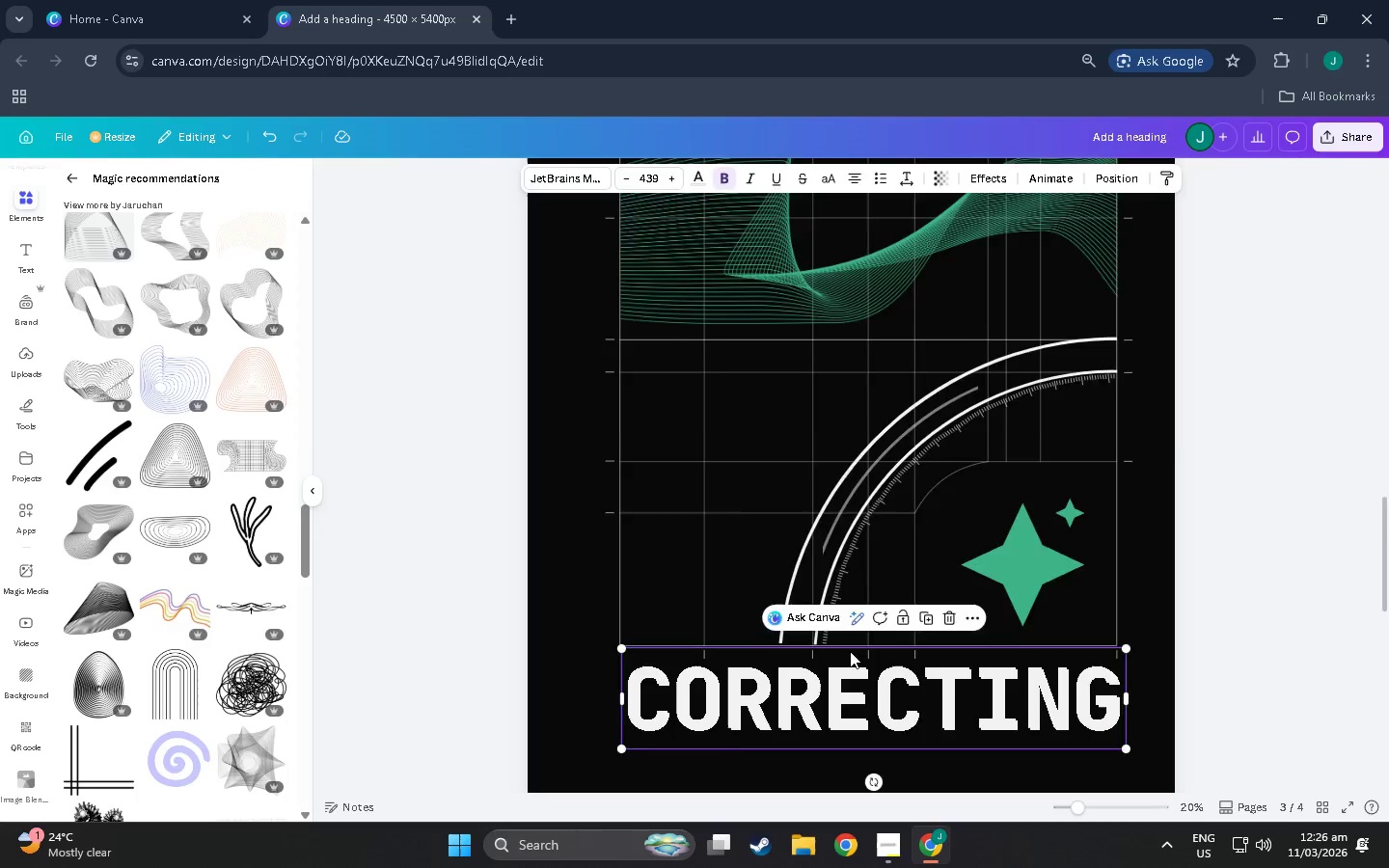 
scroll: coordinate [848, 651], scroll_direction: down, amount: 4.0
 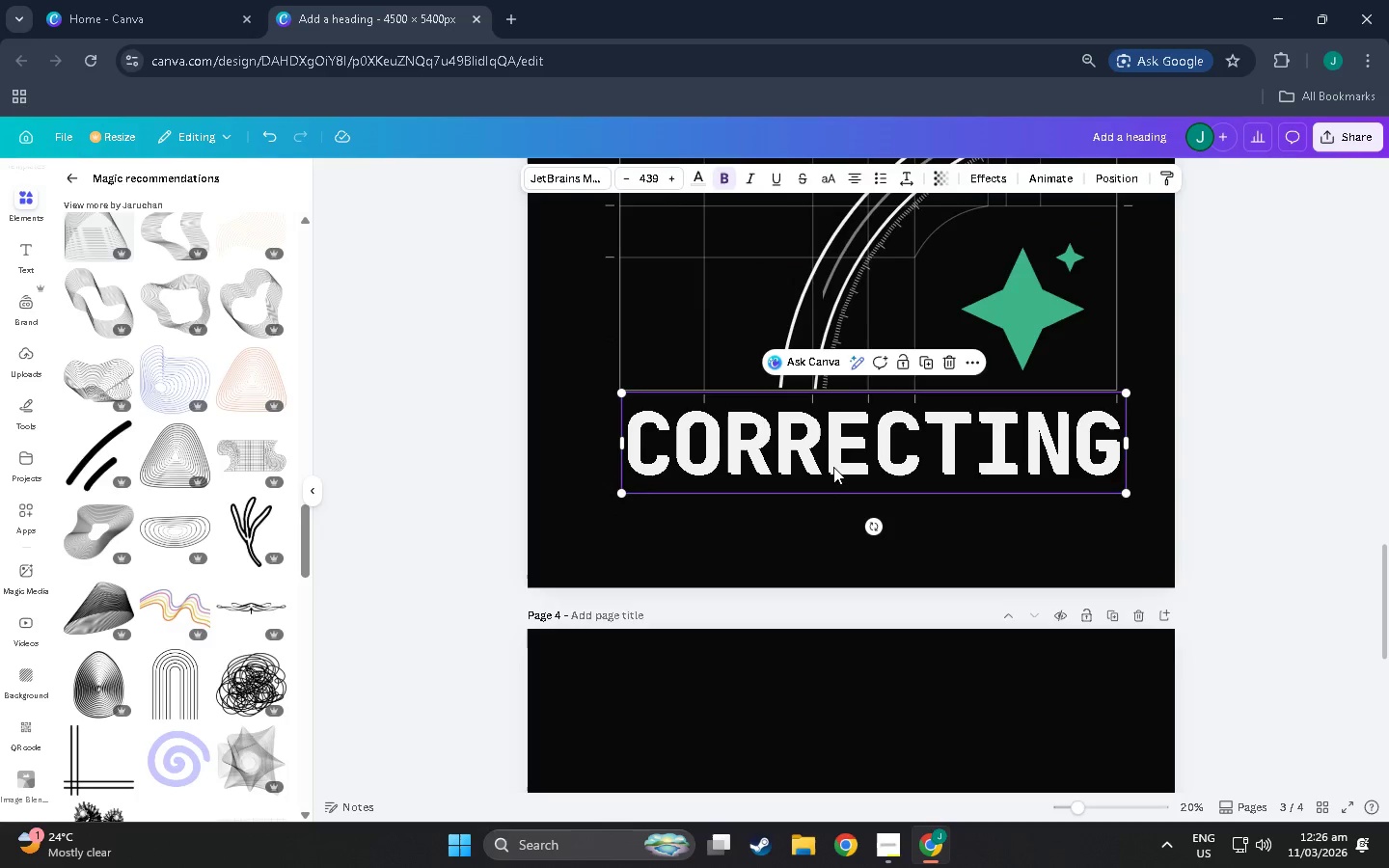 
left_click_drag(start_coordinate=[833, 466], to_coordinate=[835, 545])
 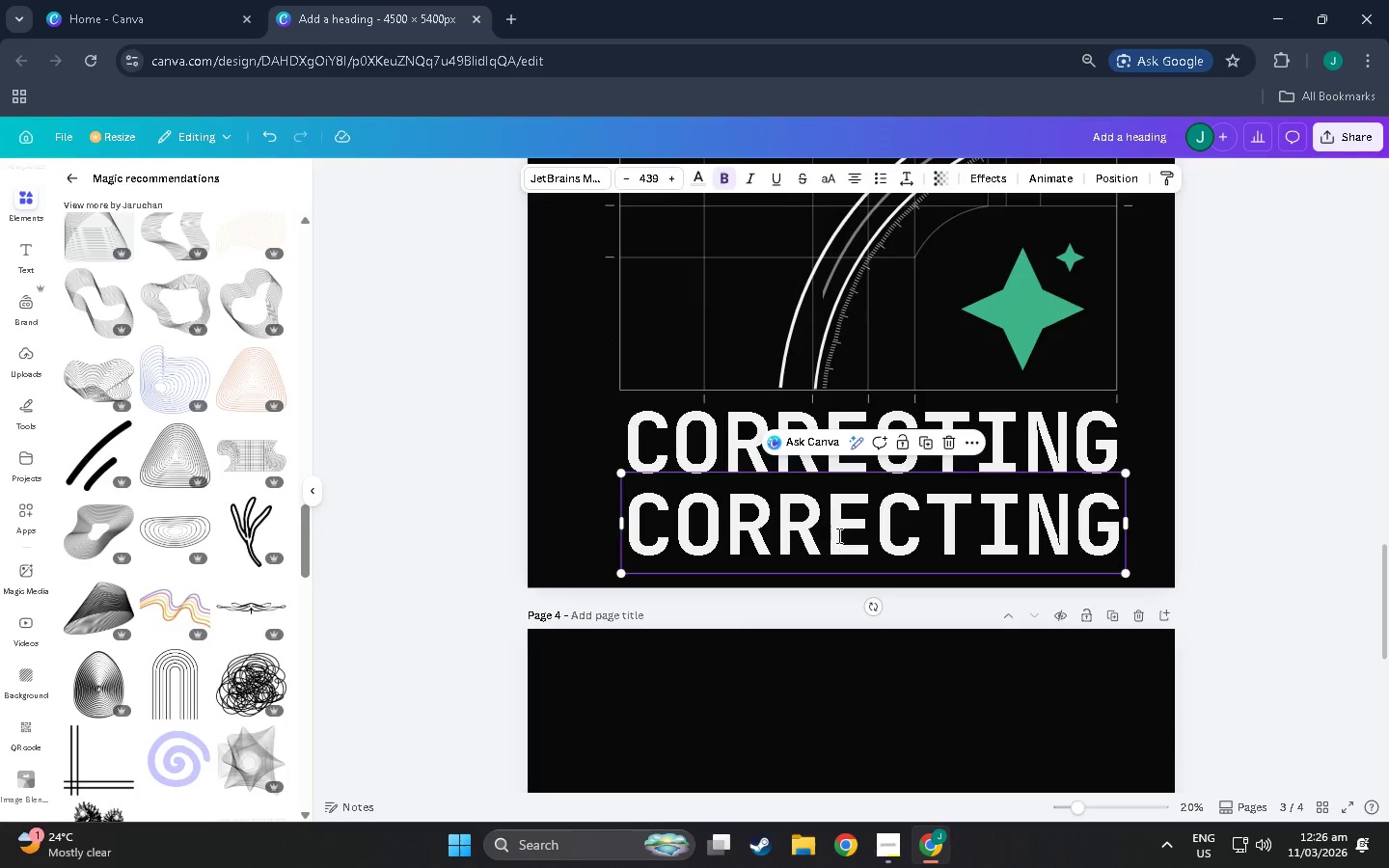 
double_click([837, 535])
 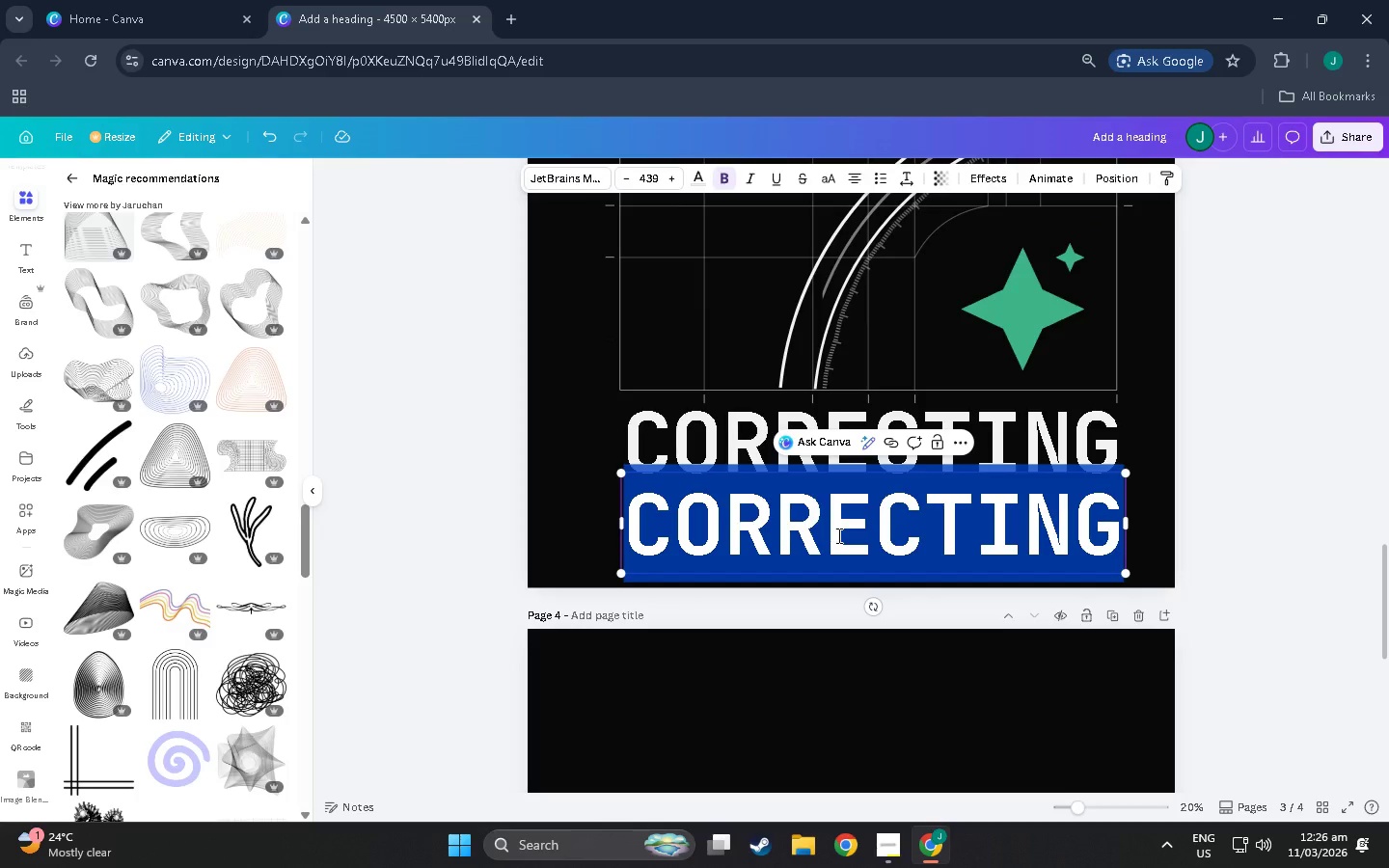 
type(THE D)
key(Backspace)
key(Backspace)
type(da)
key(Backspace)
key(Backspace)
type( DARKNESS)
 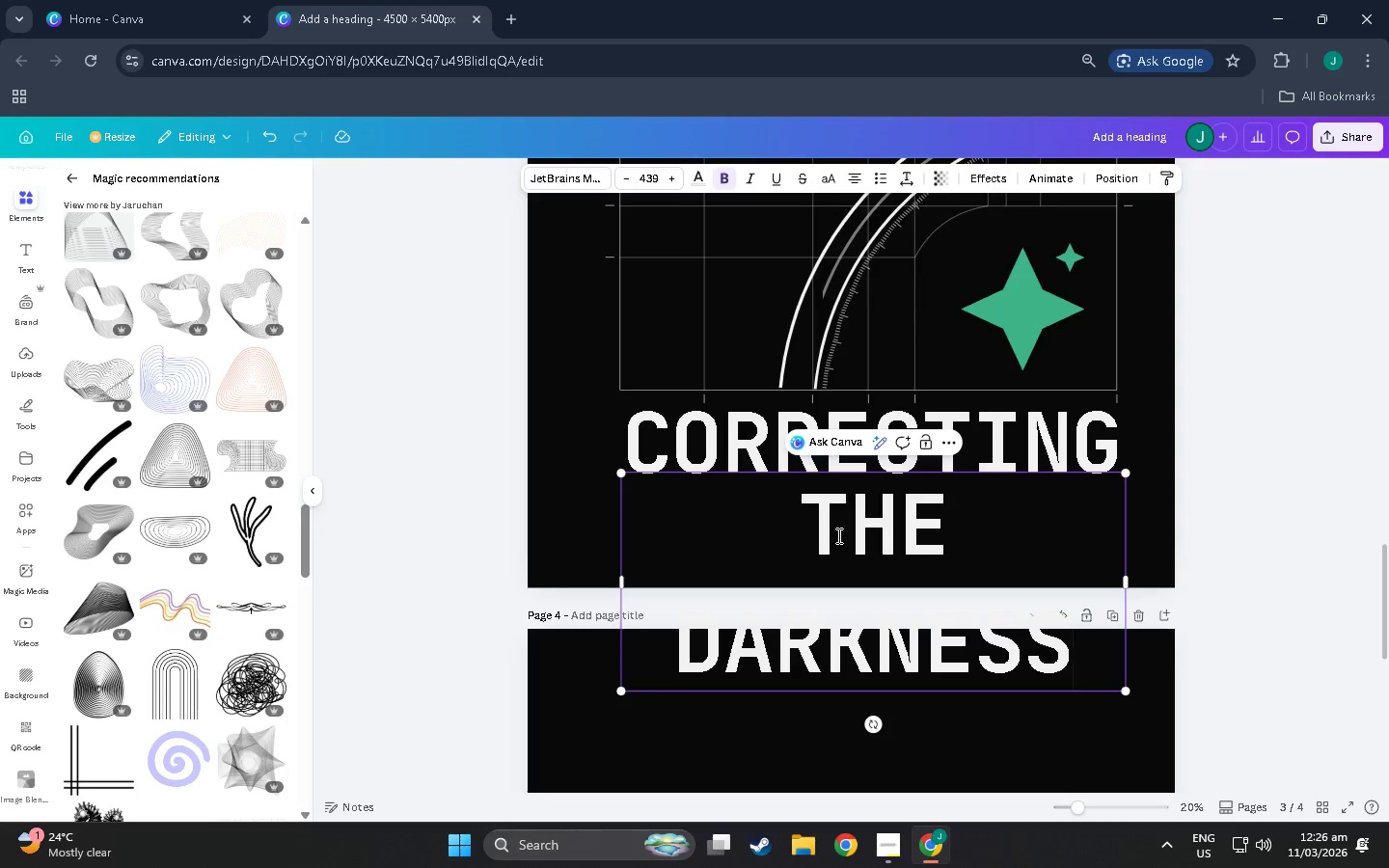 
left_click_drag(start_coordinate=[1129, 585], to_coordinate=[1263, 558])
 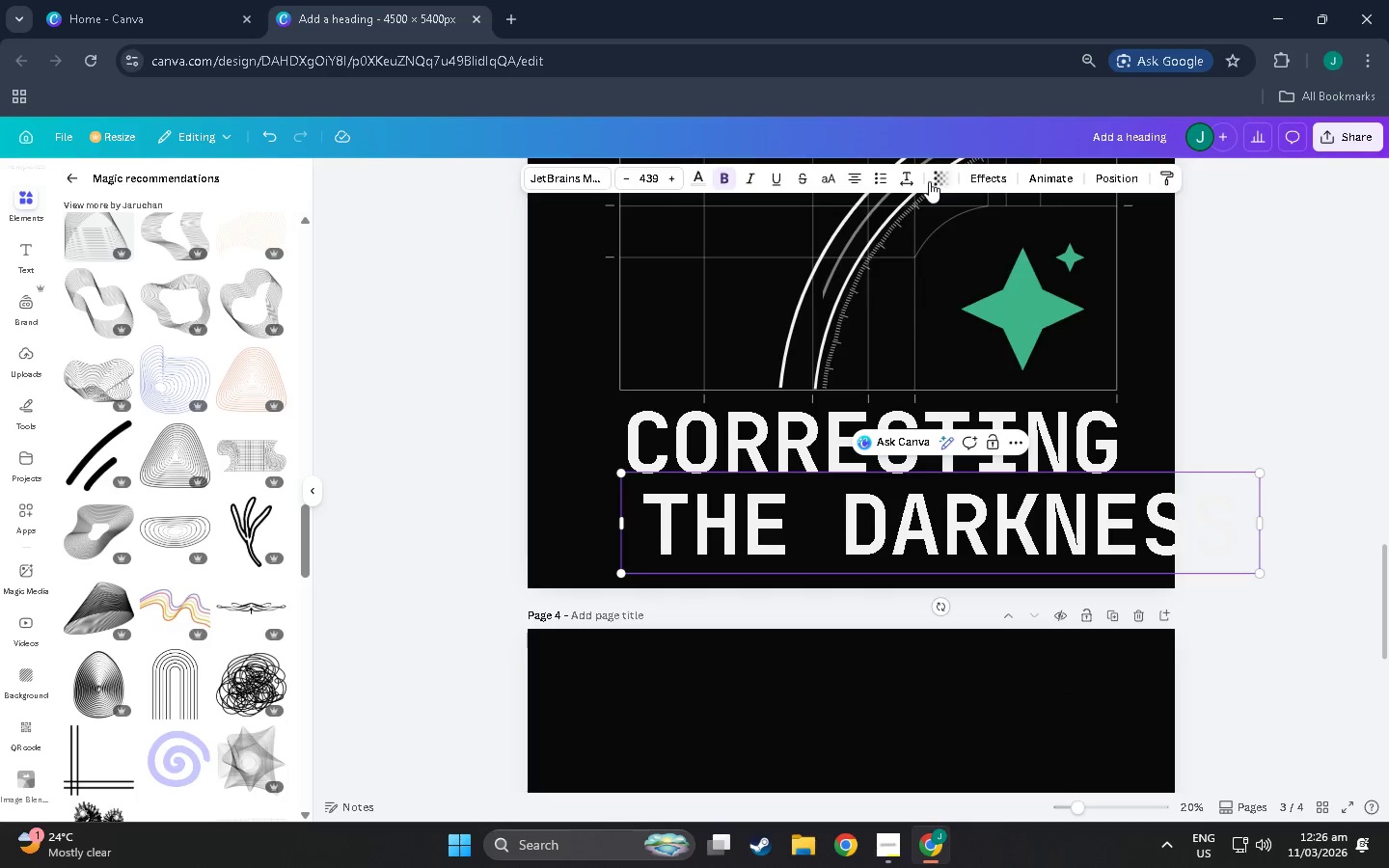 
left_click([909, 174])
 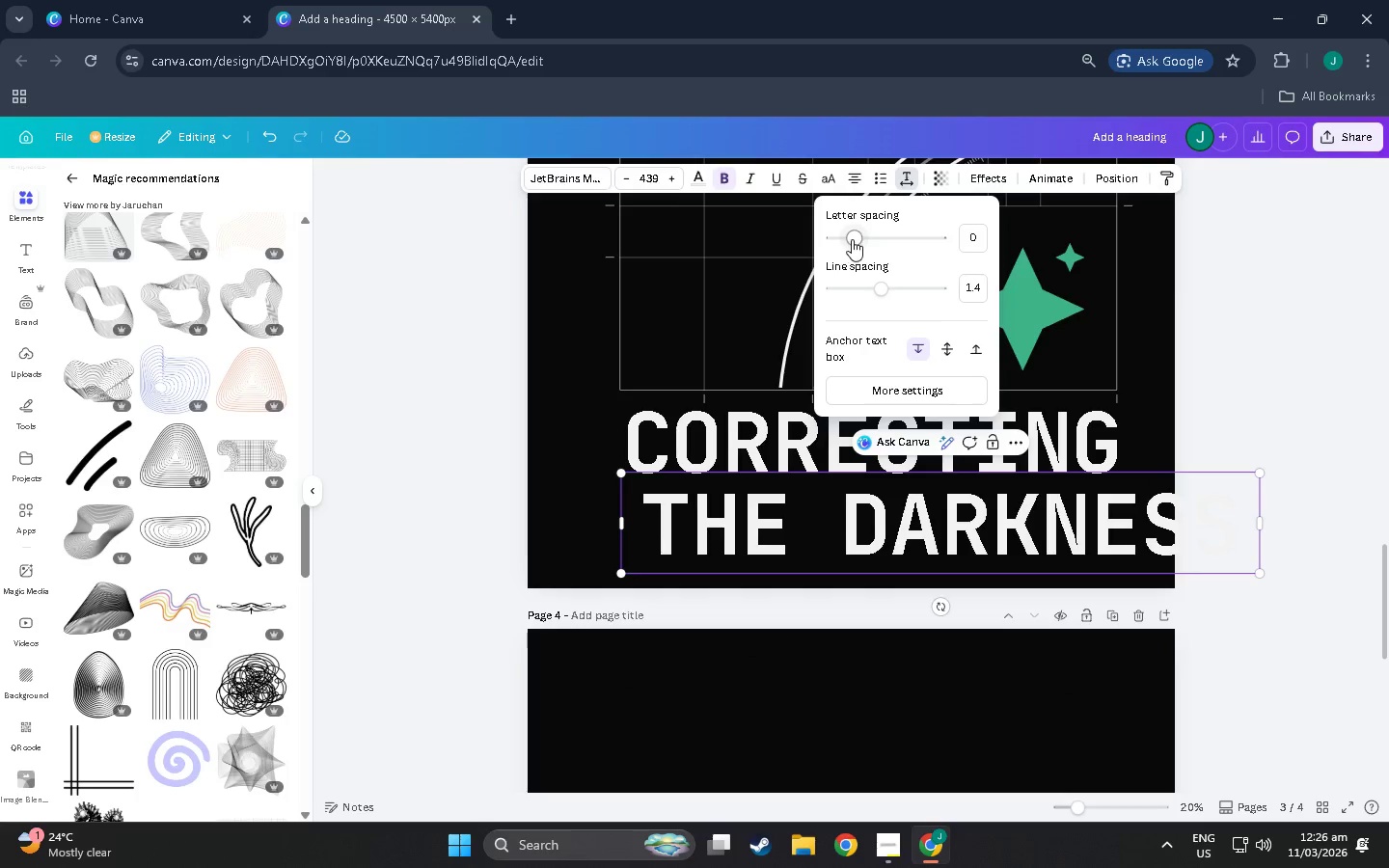 
left_click_drag(start_coordinate=[854, 239], to_coordinate=[847, 239])
 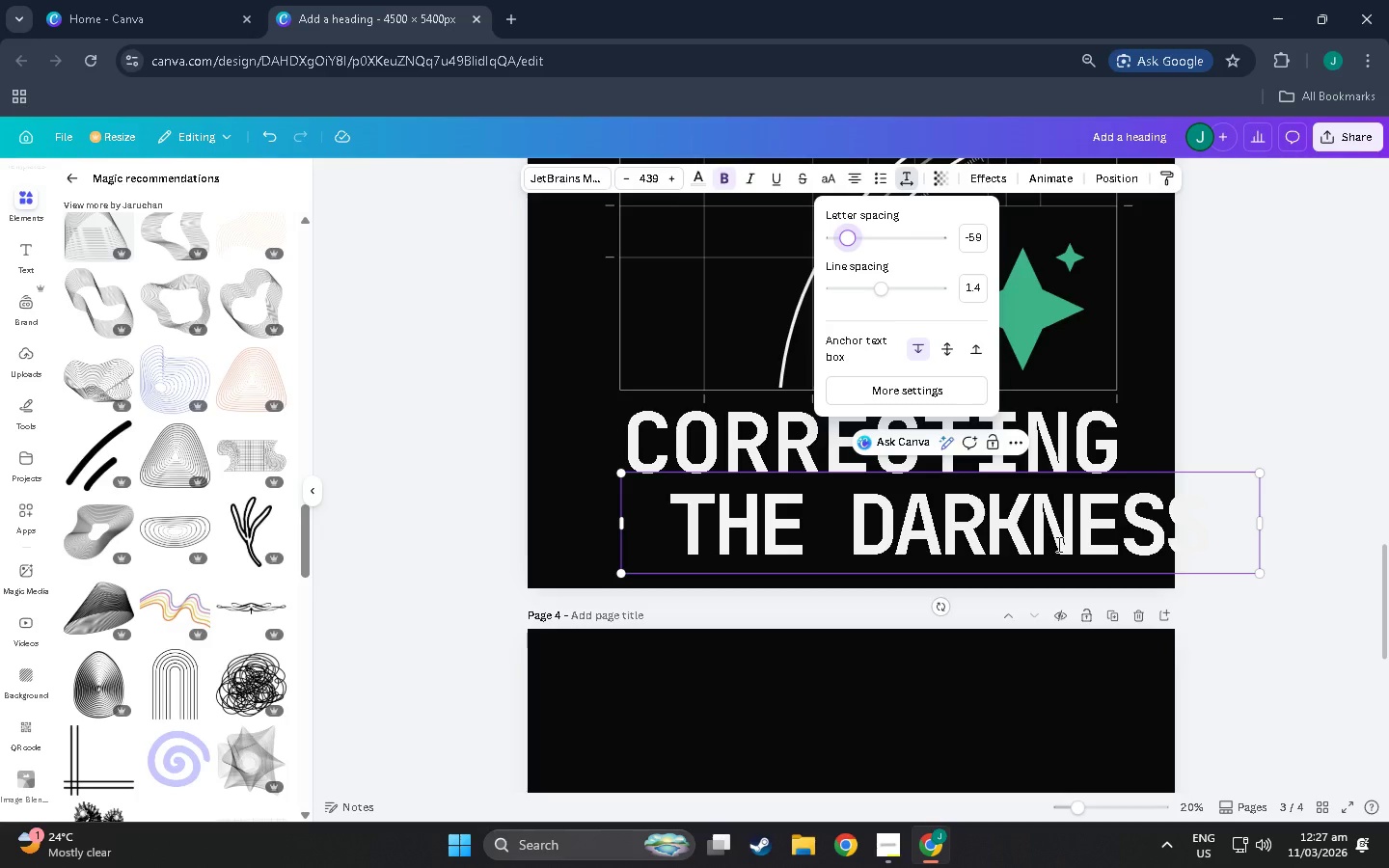 
left_click_drag(start_coordinate=[1057, 544], to_coordinate=[1050, 544])
 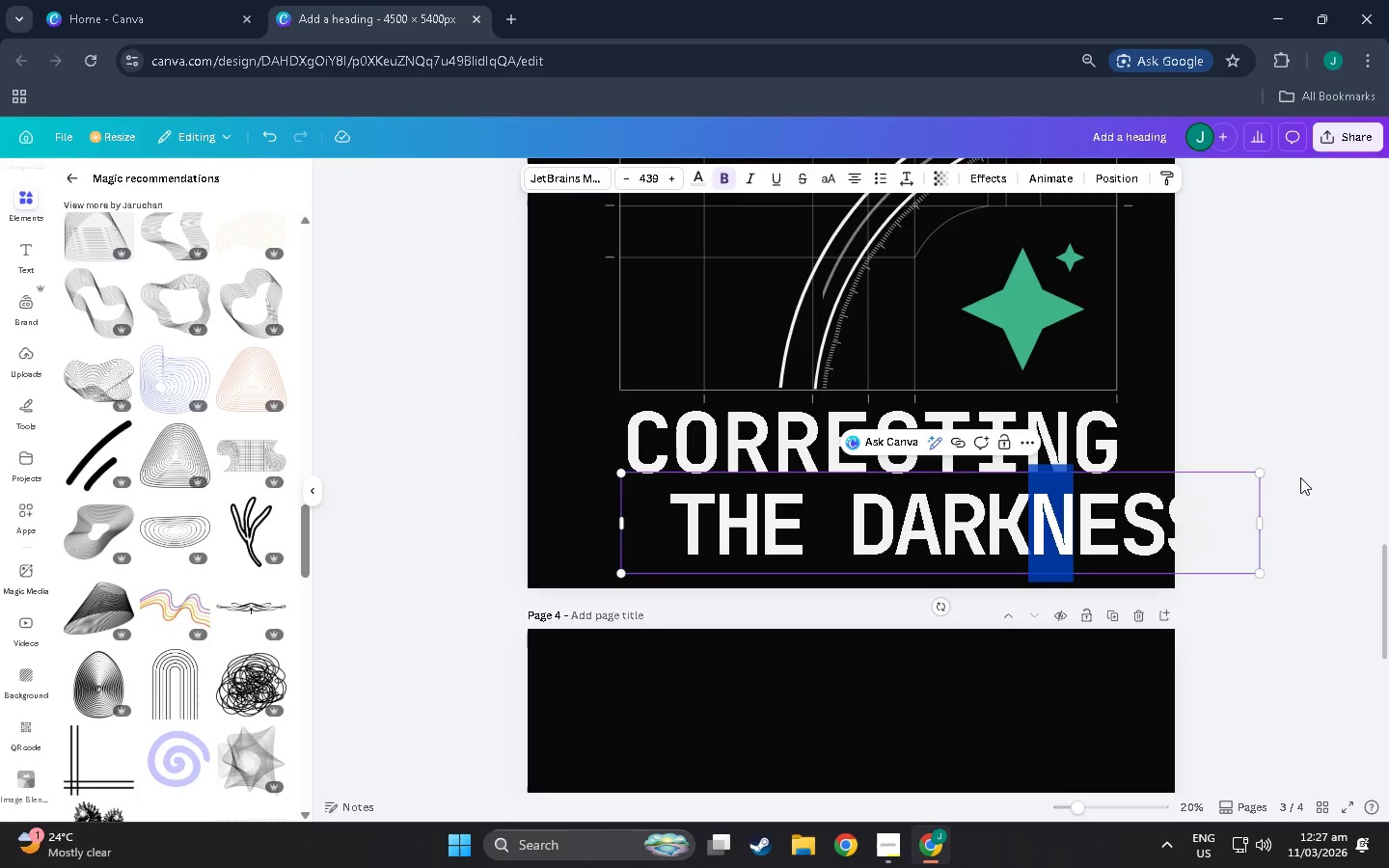 
left_click([1301, 464])
 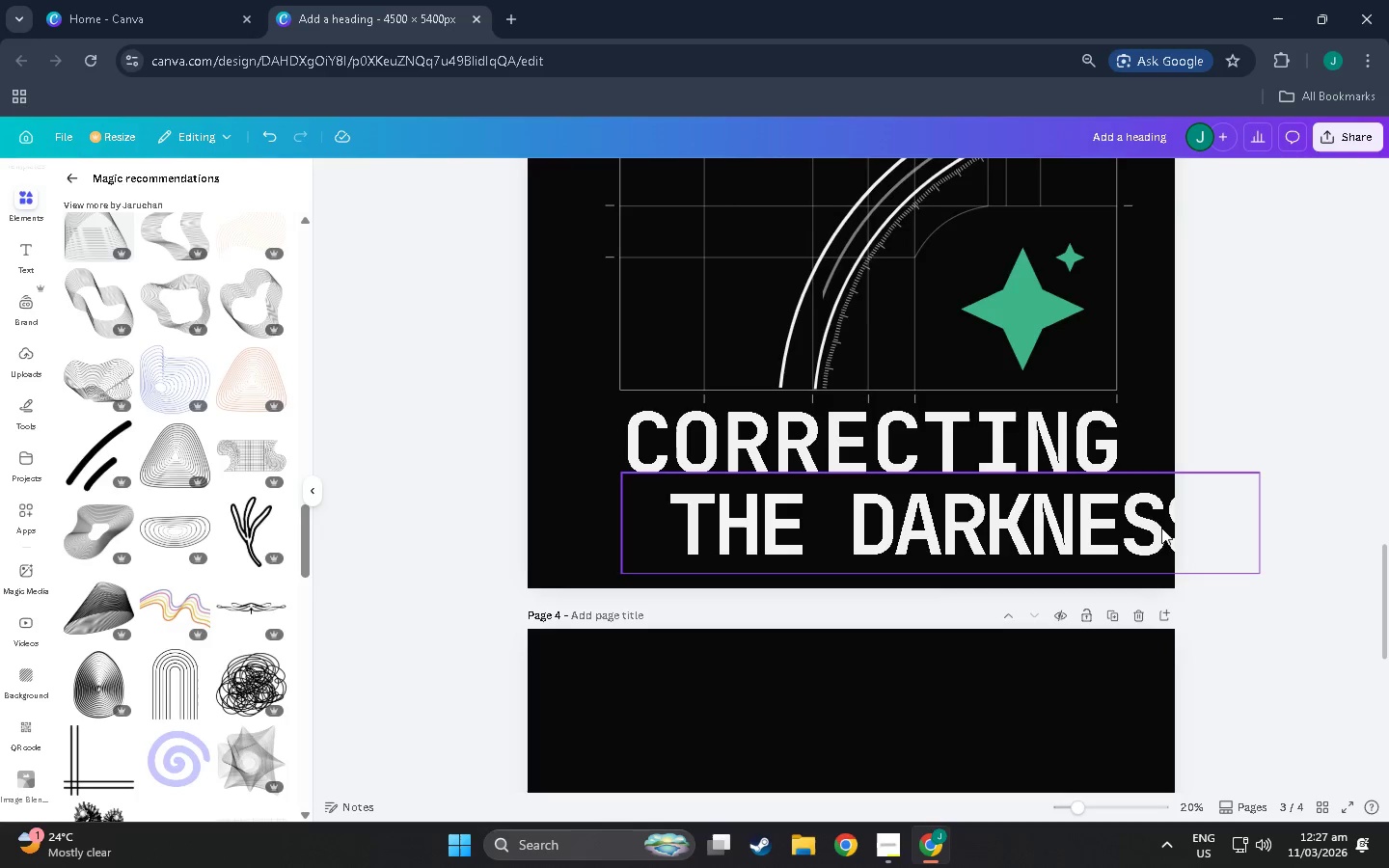 
left_click_drag(start_coordinate=[1126, 526], to_coordinate=[1076, 524])
 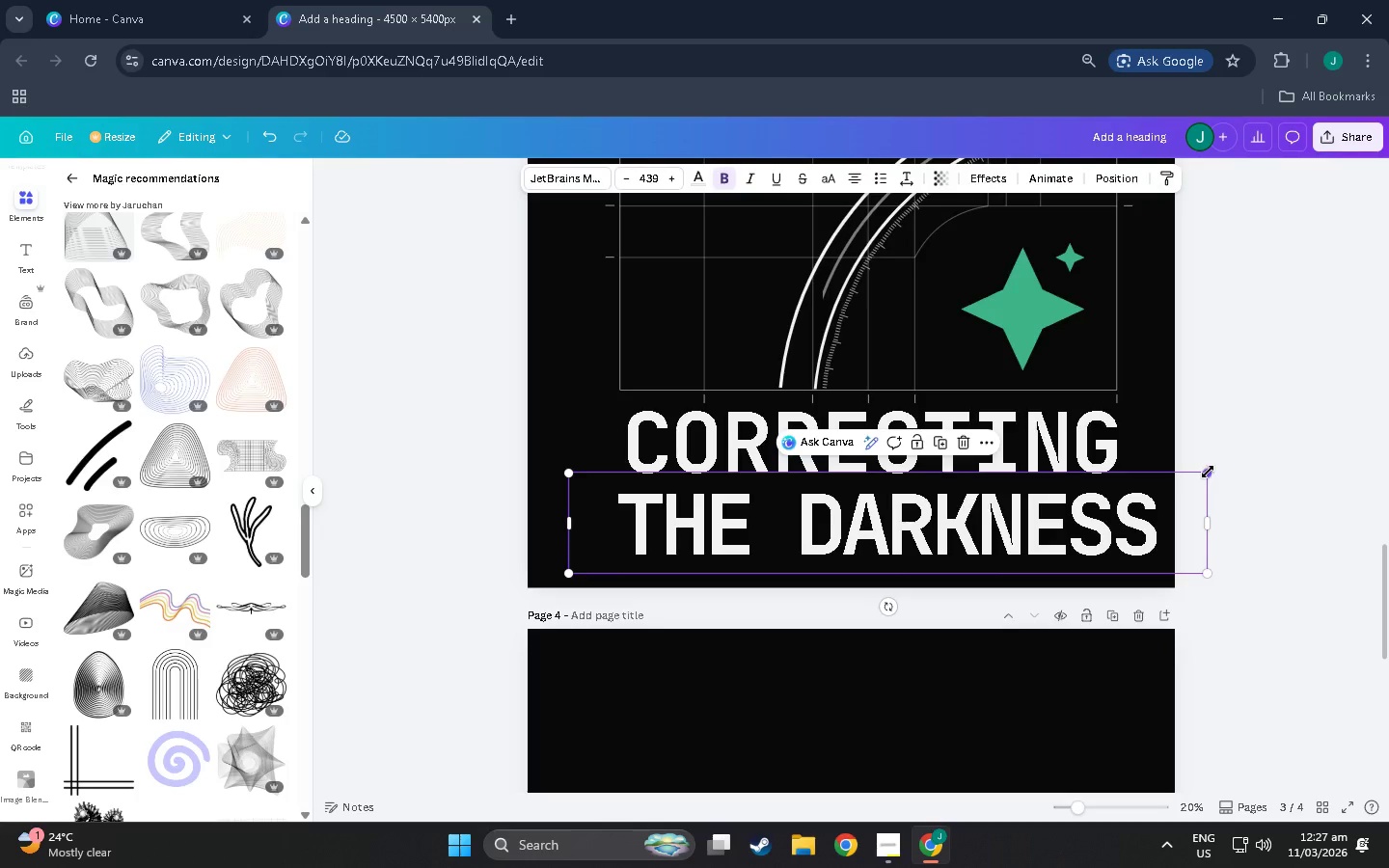 
left_click_drag(start_coordinate=[1207, 472], to_coordinate=[1163, 479])
 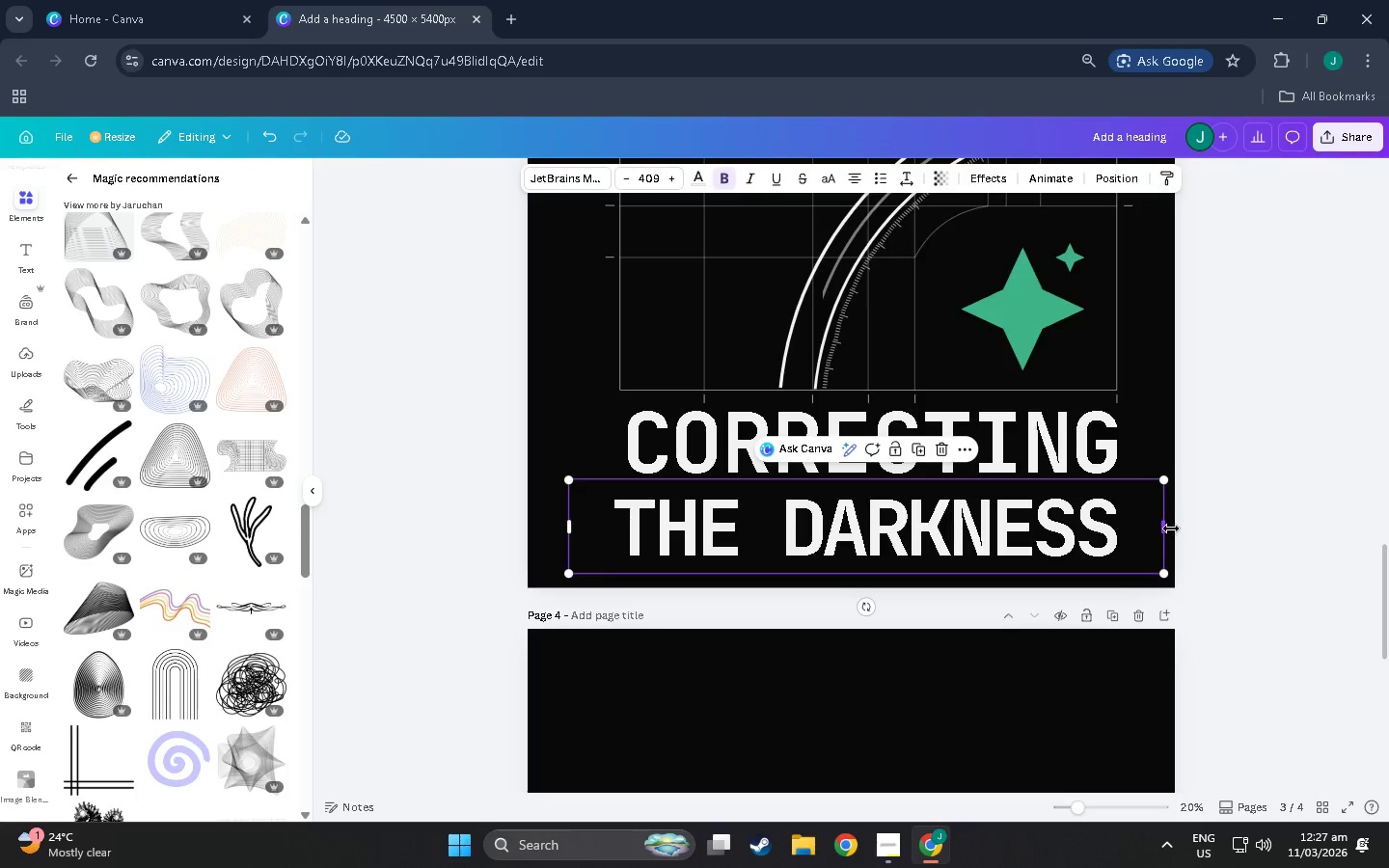 
left_click_drag(start_coordinate=[1168, 529], to_coordinate=[1090, 526])
 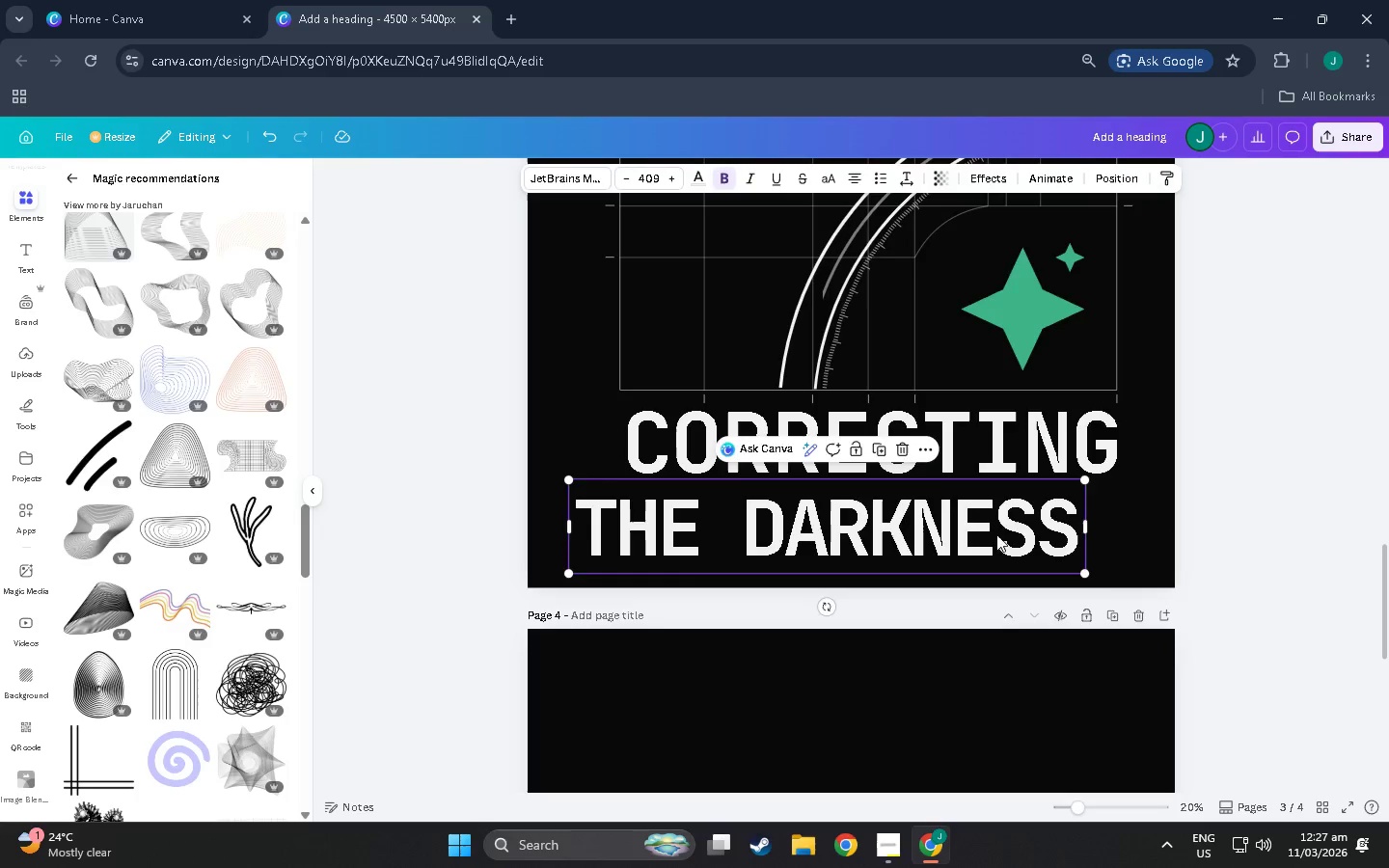 
left_click_drag(start_coordinate=[1001, 535], to_coordinate=[1045, 529])
 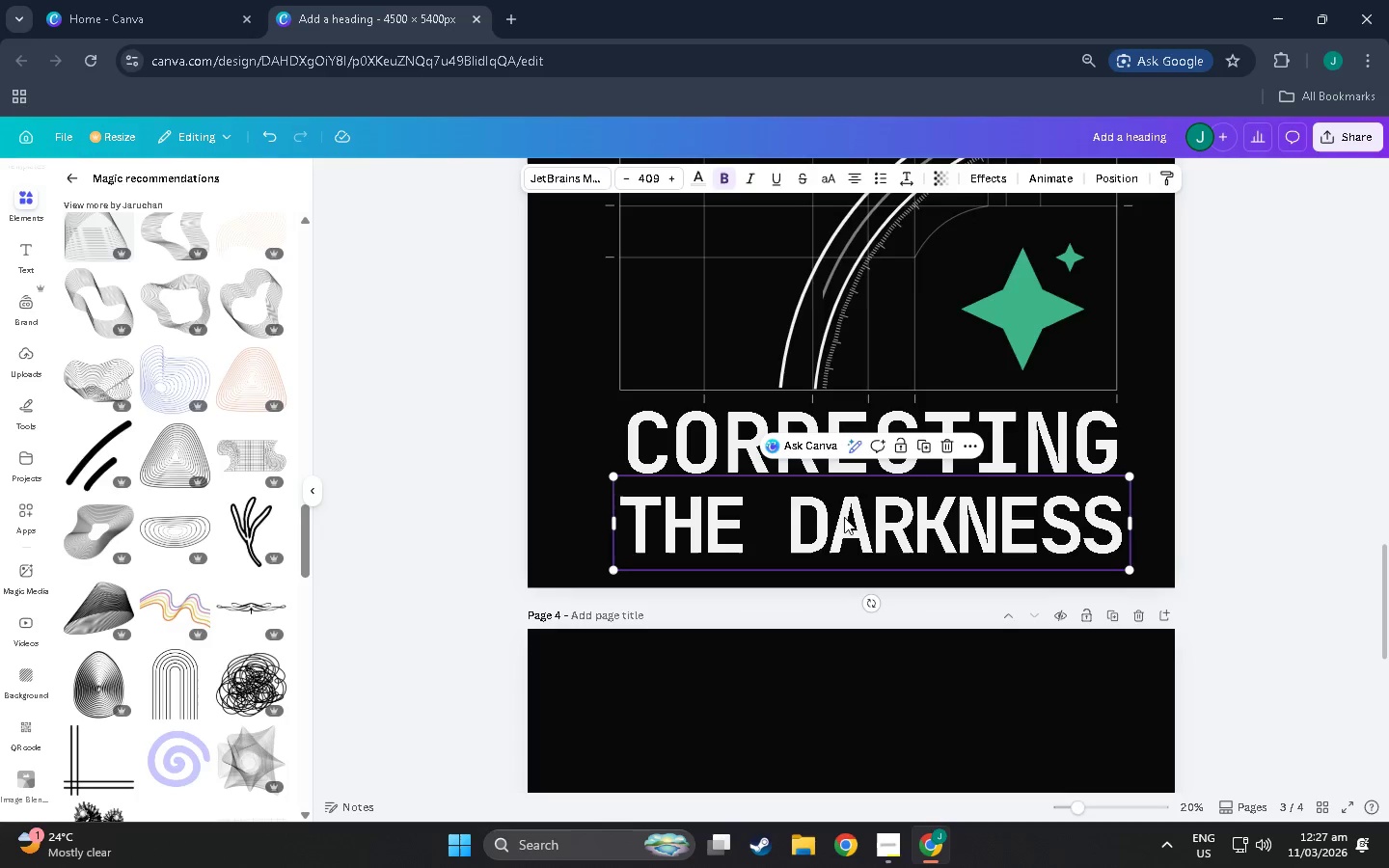 
double_click([792, 520])
 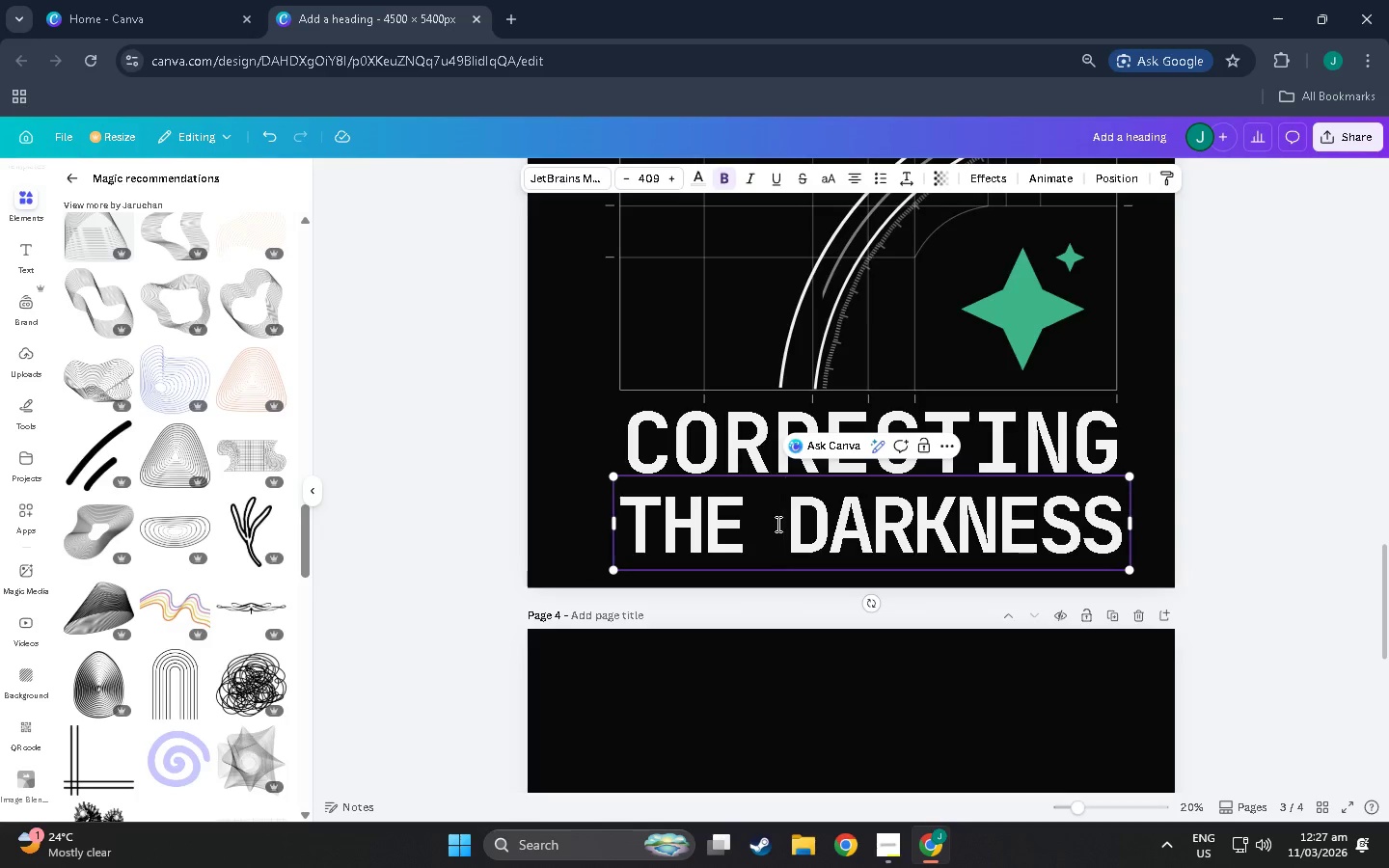 
key(Backspace)
 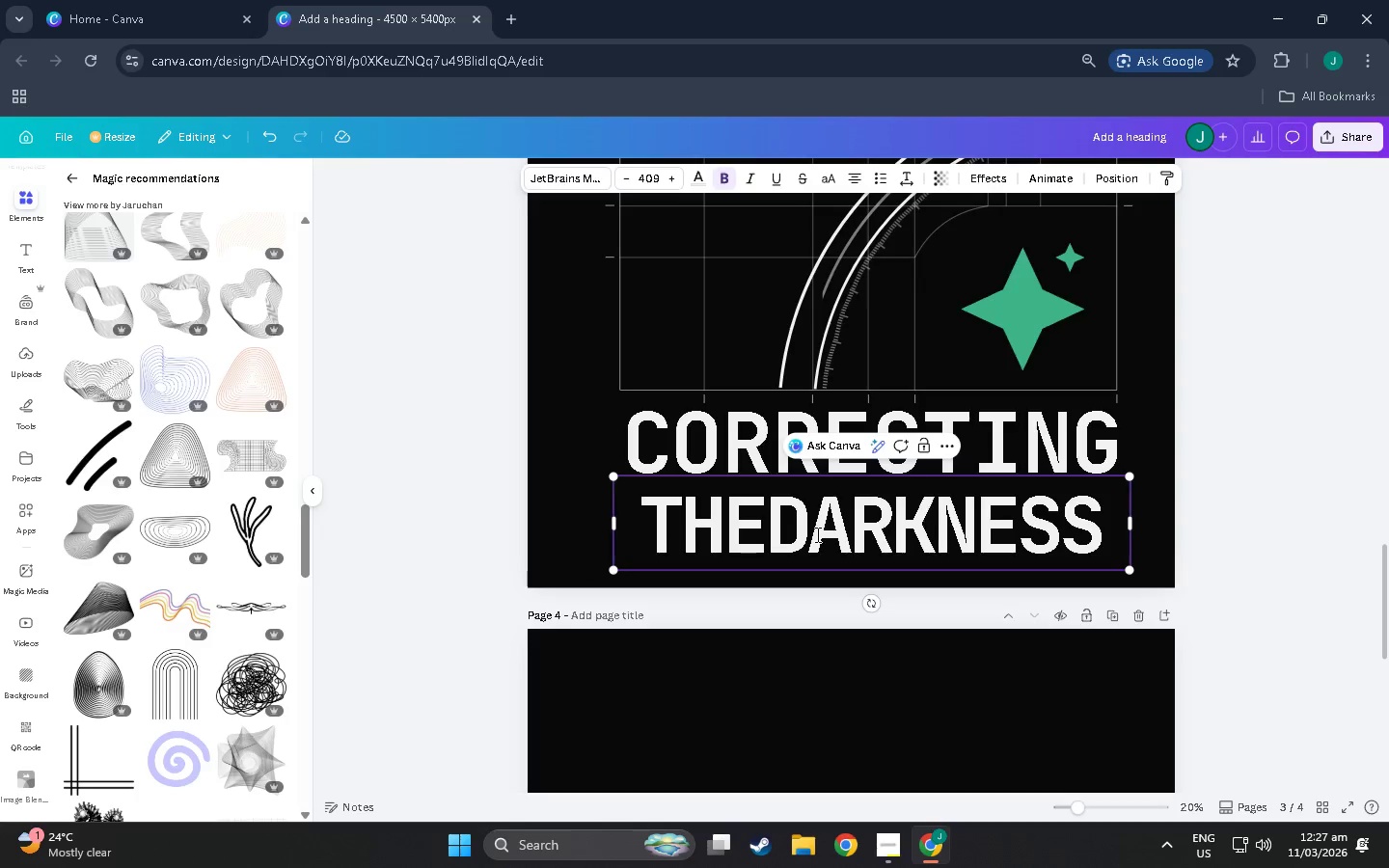 
key(Space)
 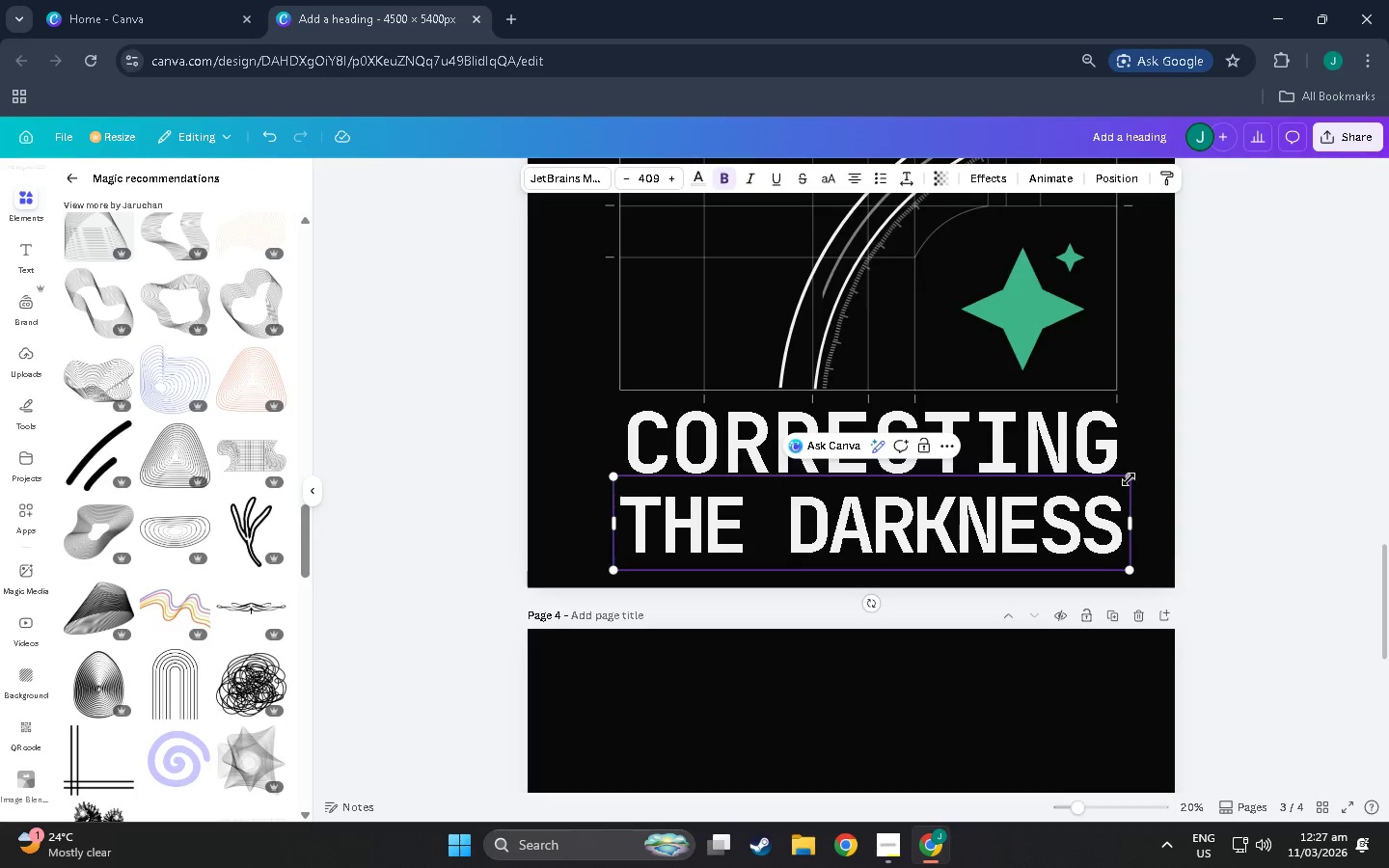 
left_click_drag(start_coordinate=[1131, 475], to_coordinate=[1118, 476])
 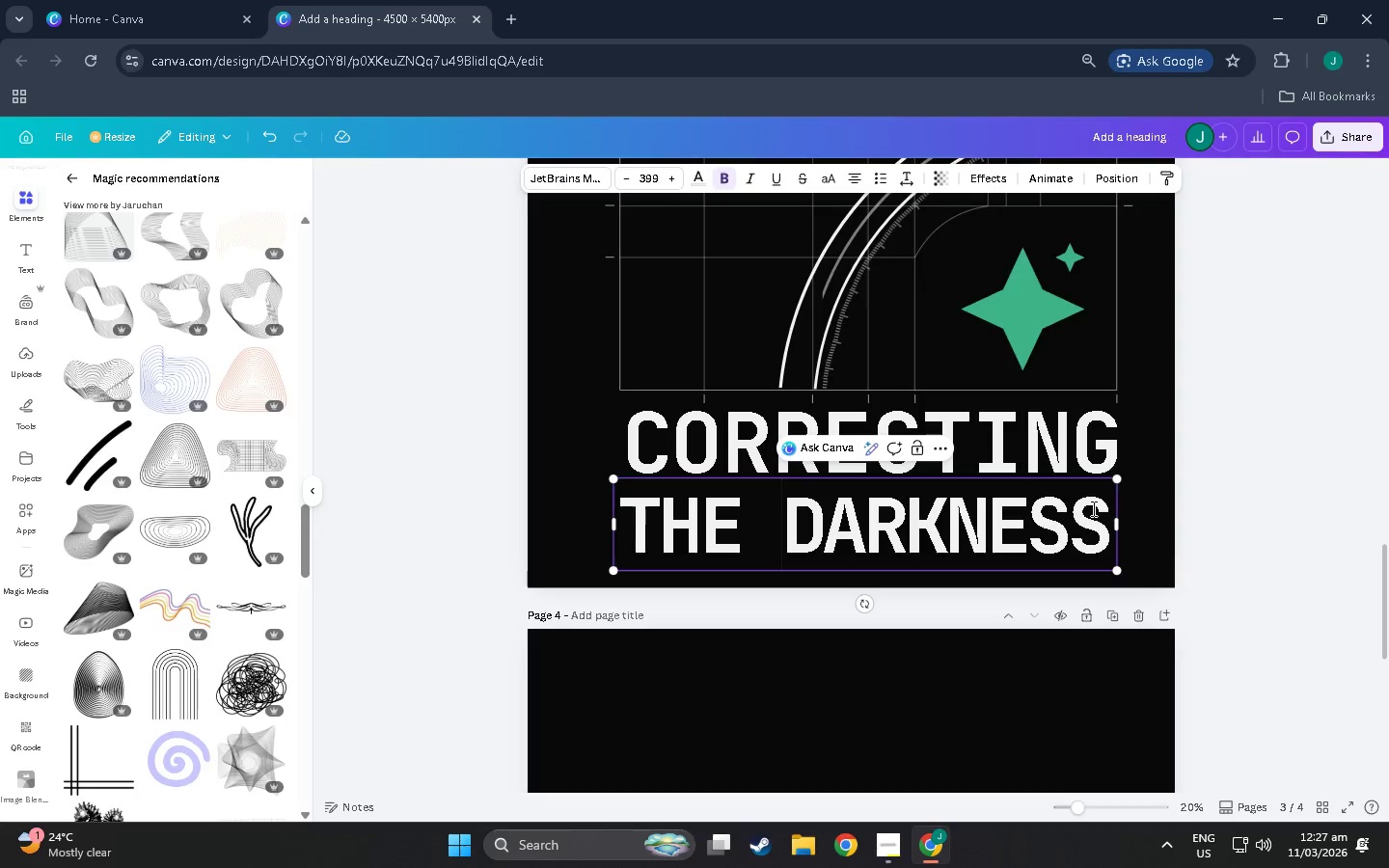 
left_click_drag(start_coordinate=[1092, 508], to_coordinate=[1107, 509])
 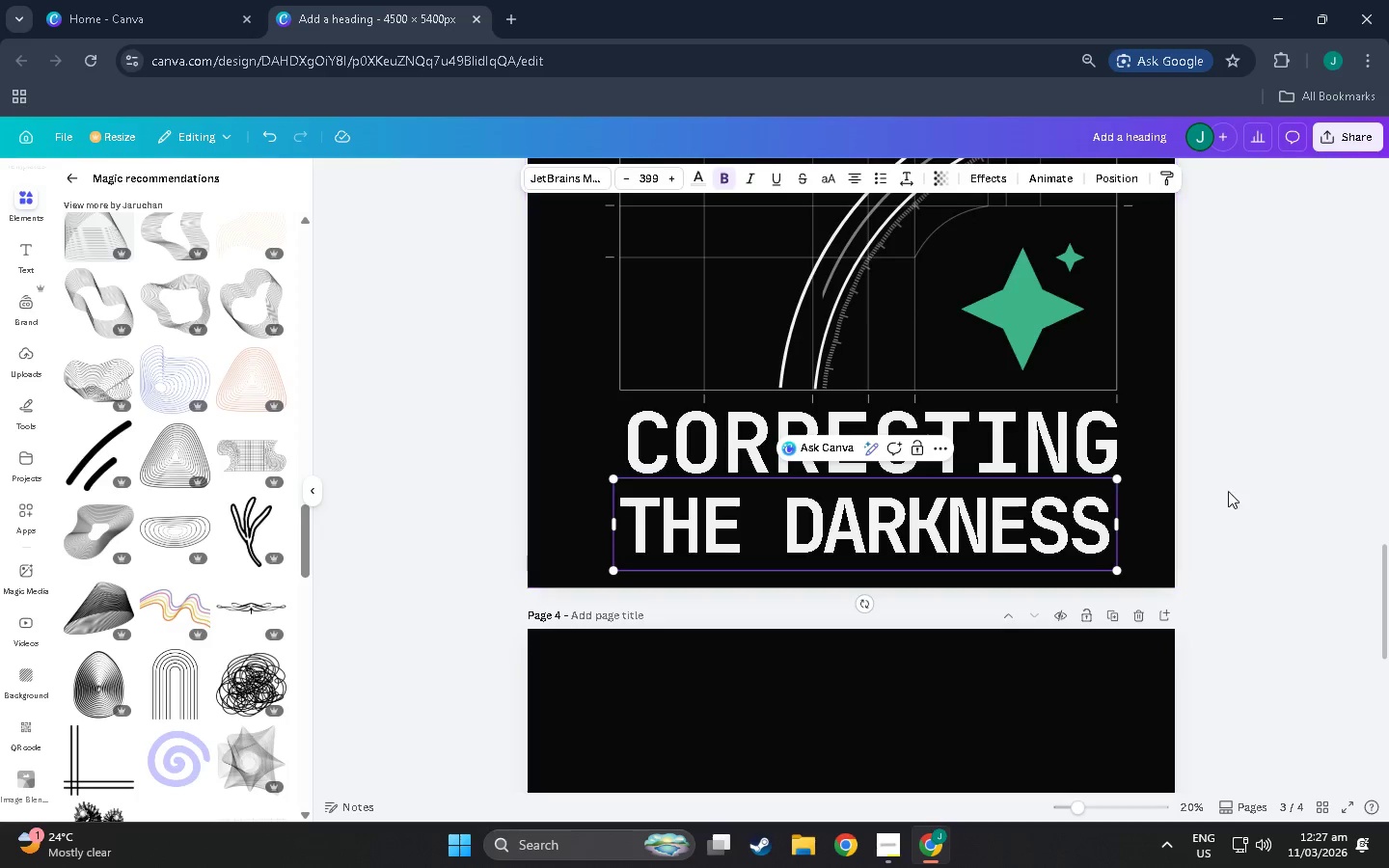 
left_click([1245, 485])
 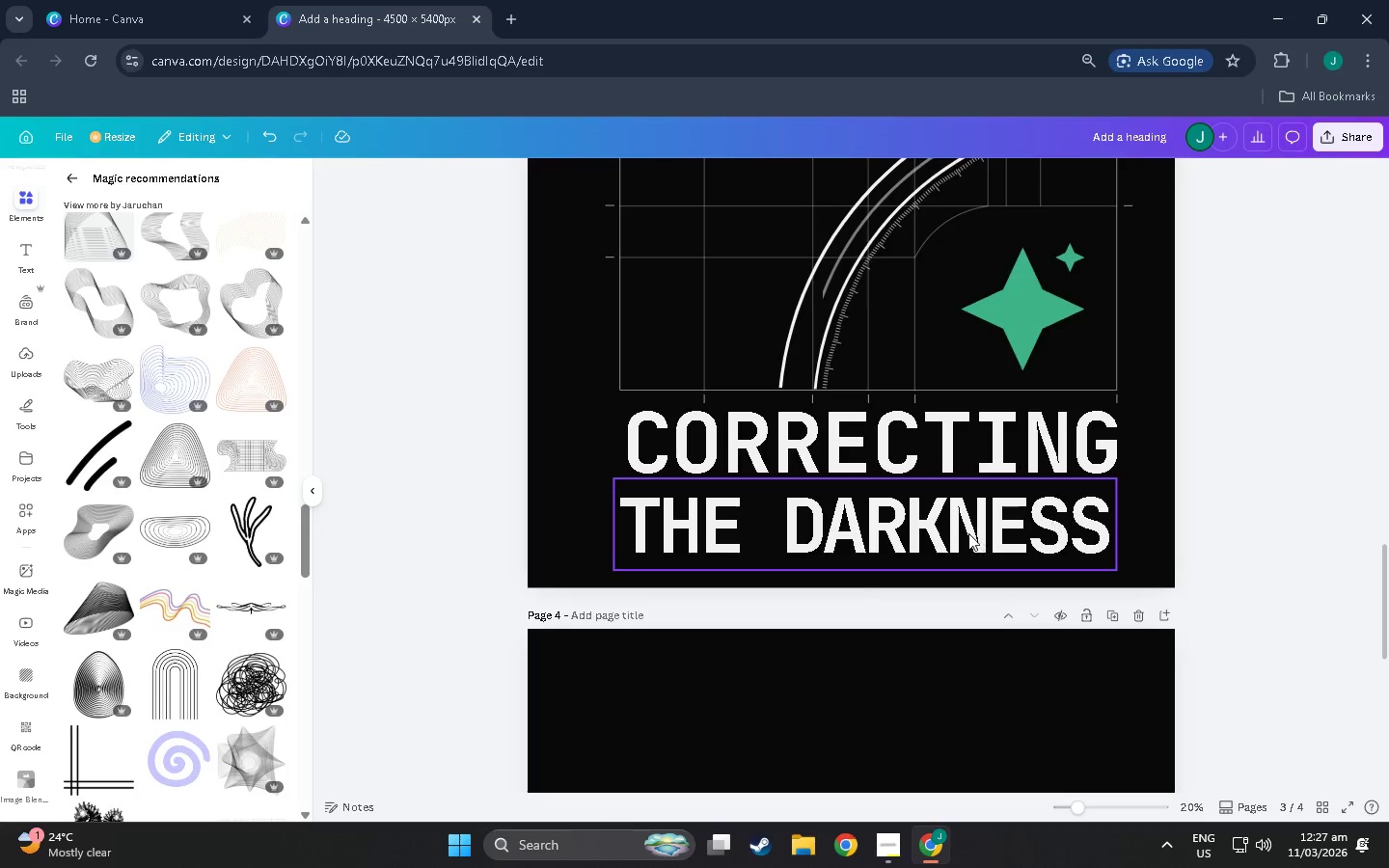 
left_click_drag(start_coordinate=[968, 533], to_coordinate=[980, 534])
 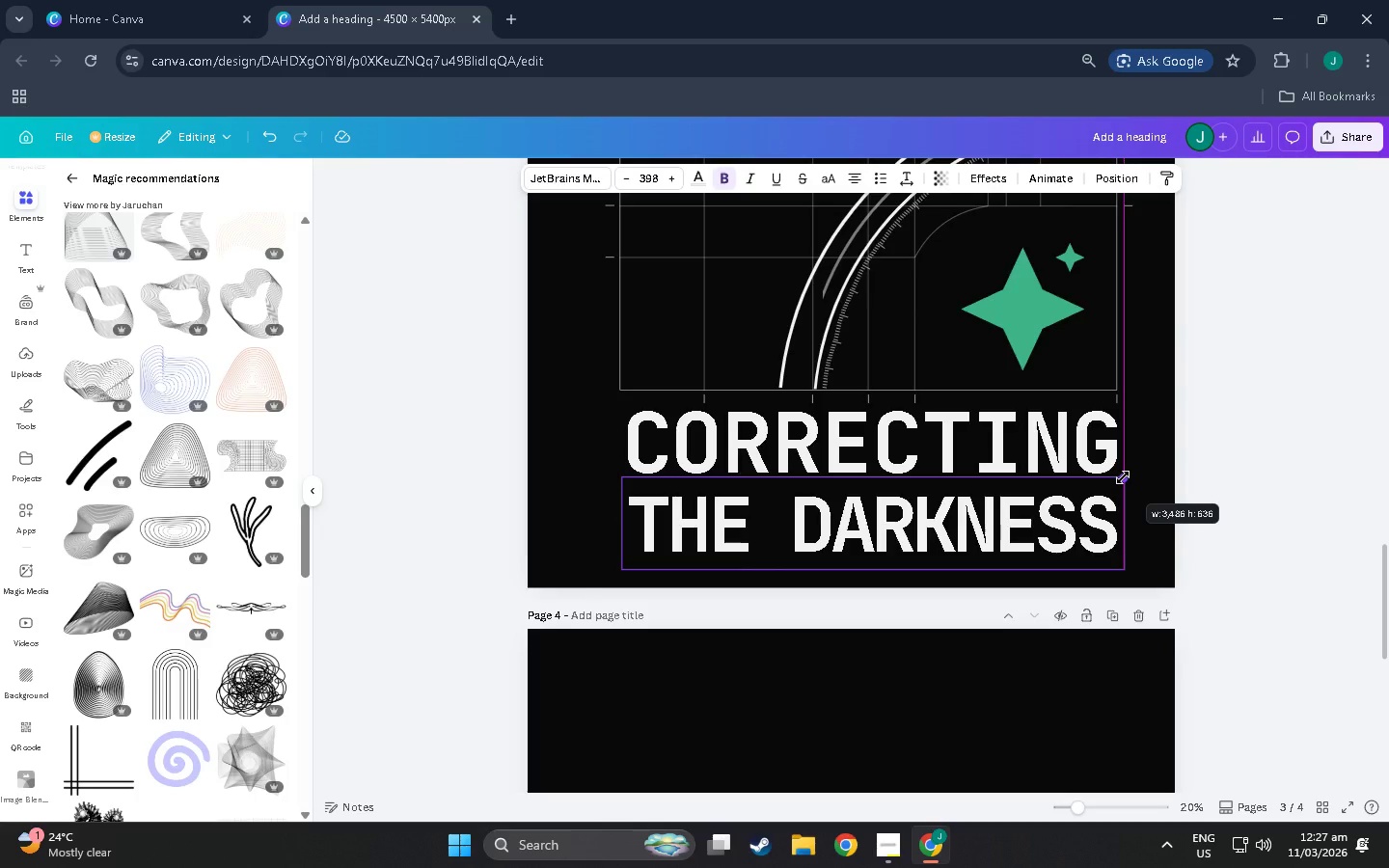 
left_click([1255, 425])
 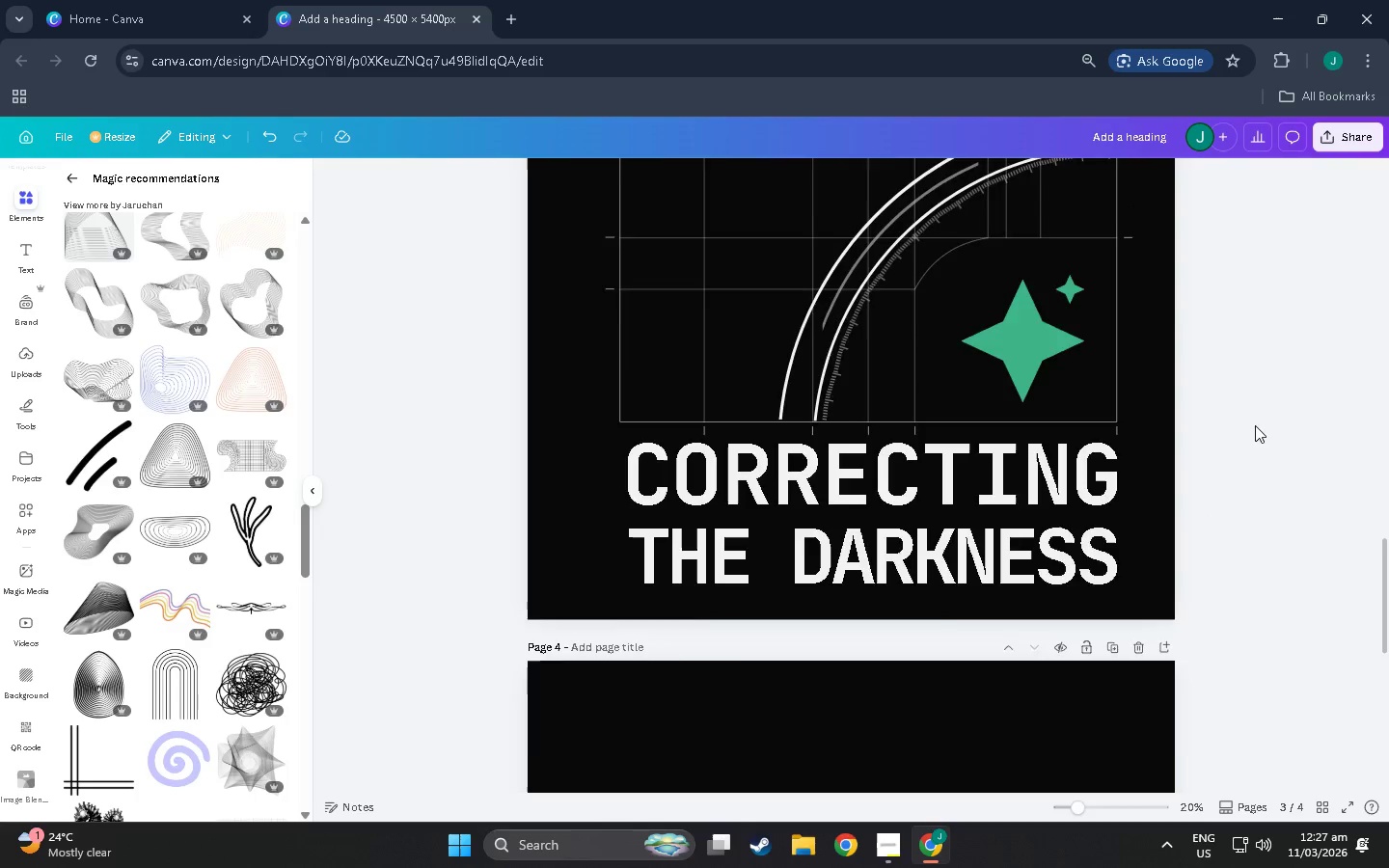 
scroll: coordinate [1255, 425], scroll_direction: up, amount: 4.0
 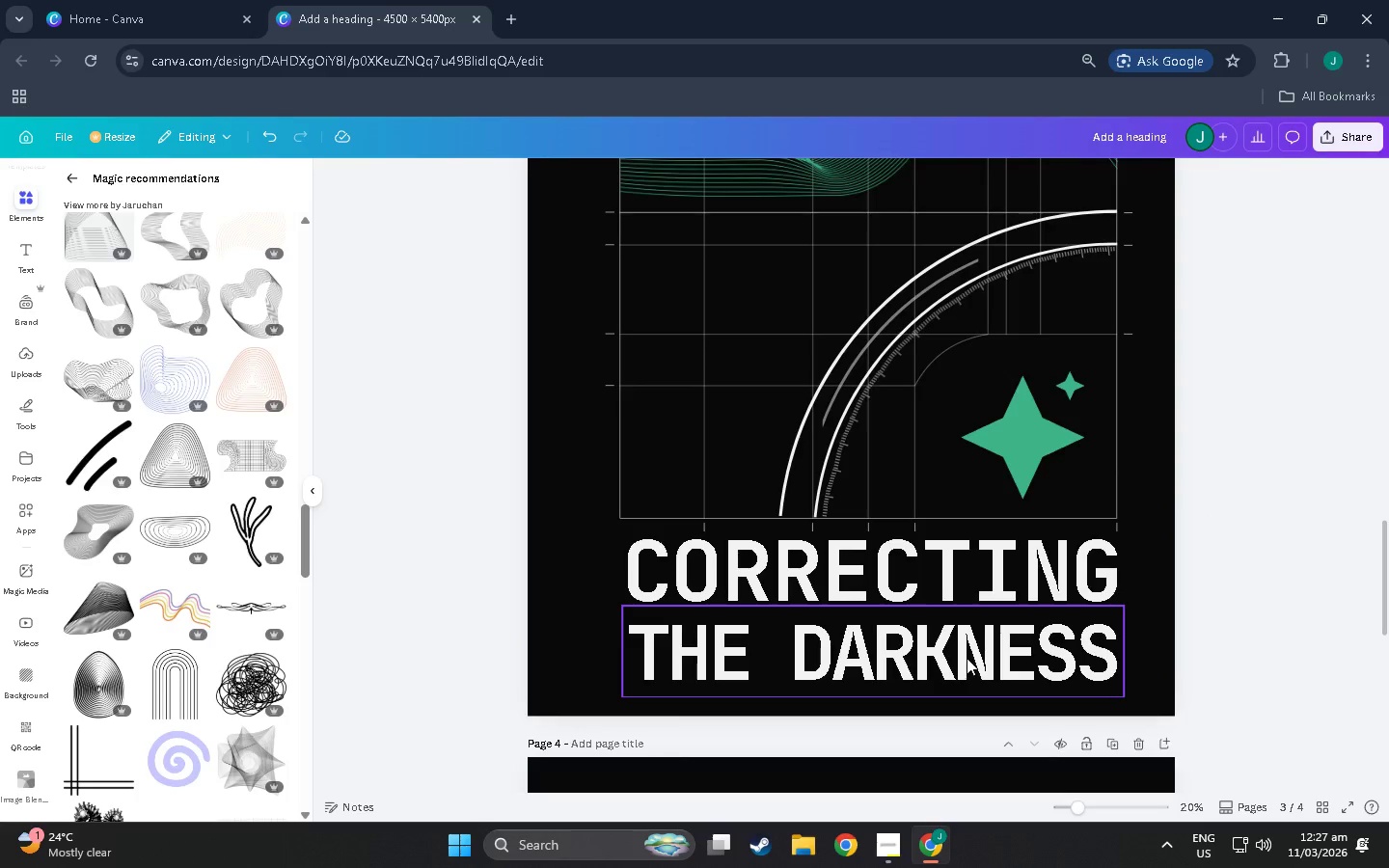 
left_click_drag(start_coordinate=[965, 656], to_coordinate=[961, 643])
 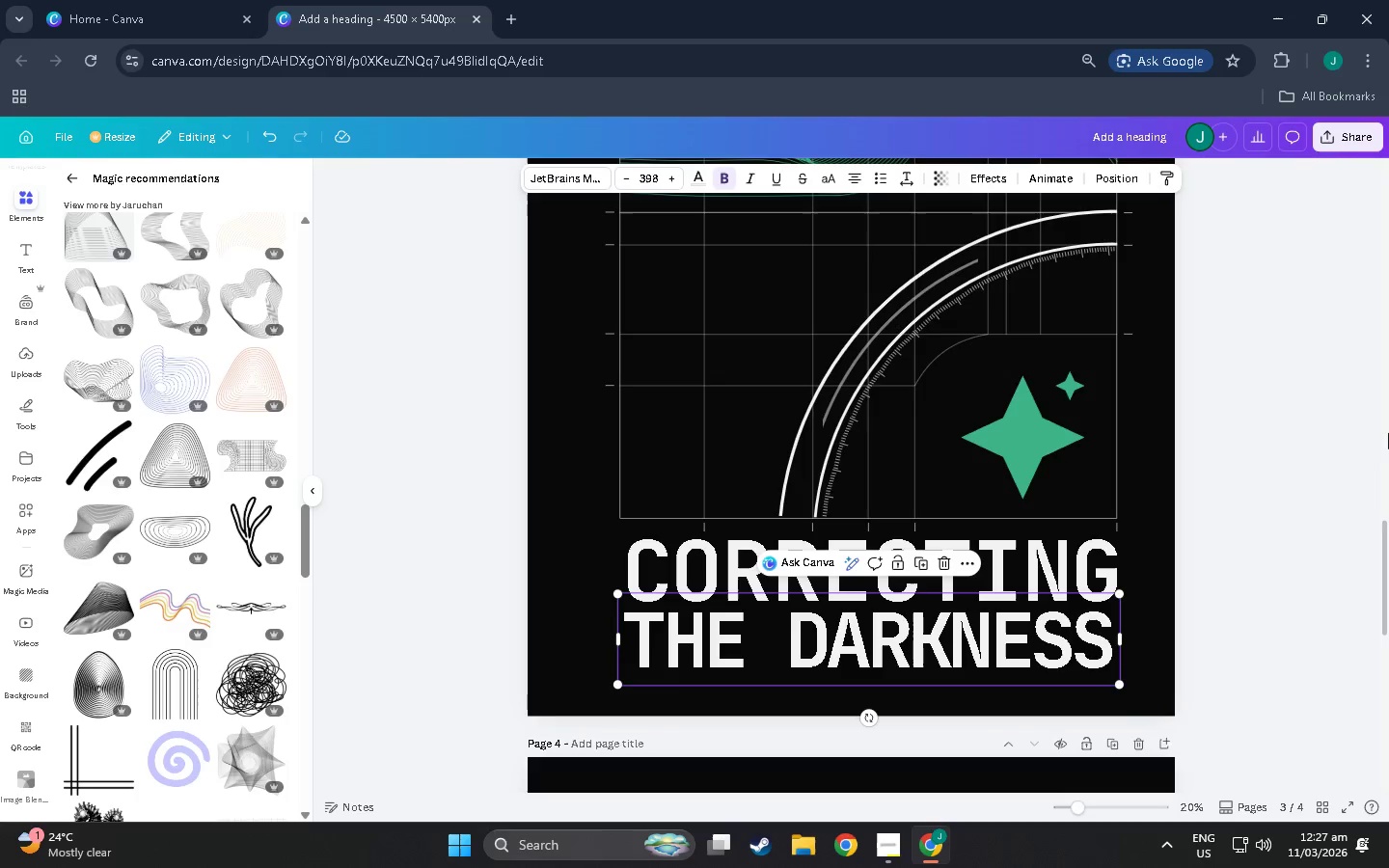 
left_click([1319, 454])
 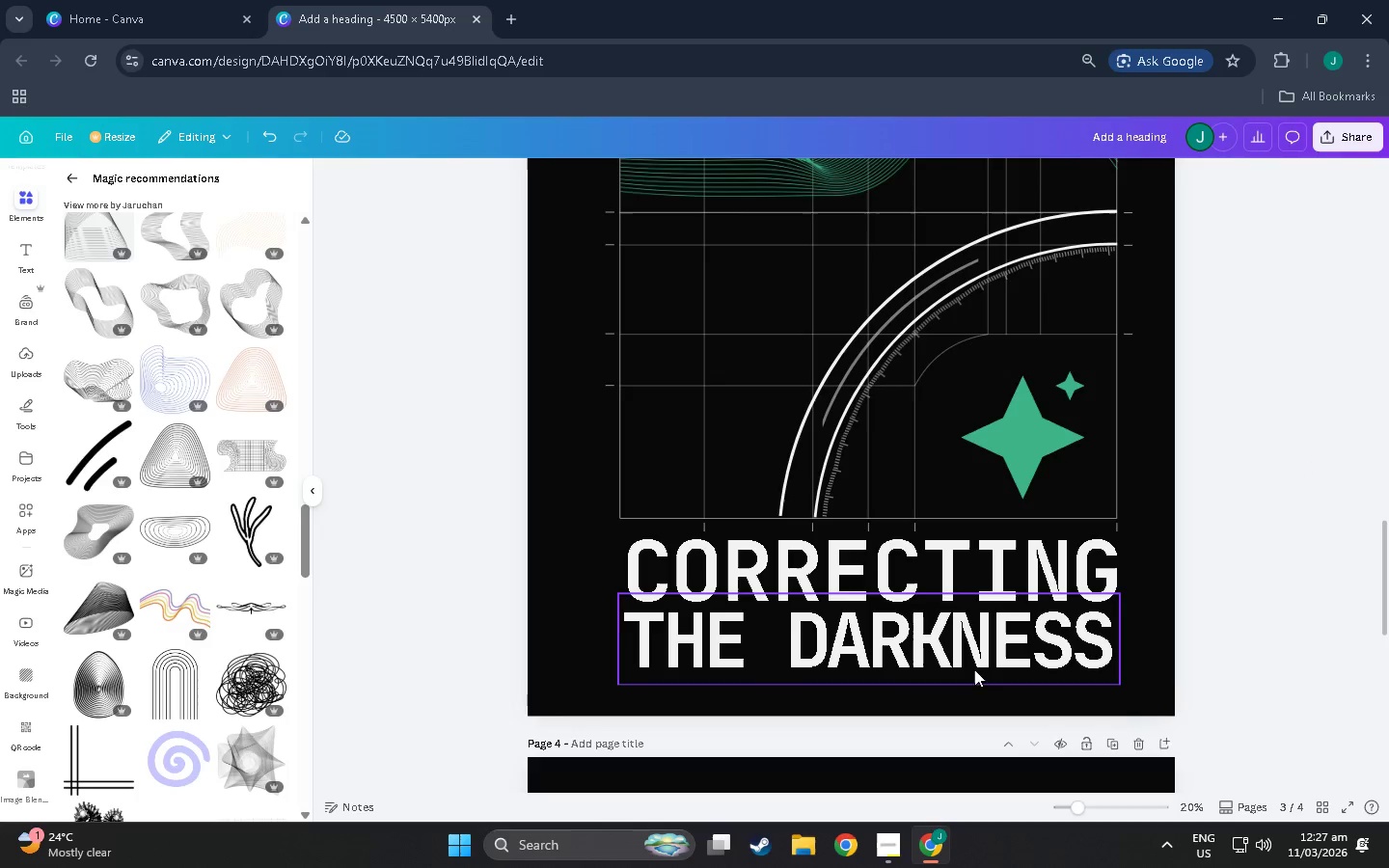 
scroll: coordinate [1097, 610], scroll_direction: up, amount: 4.0
 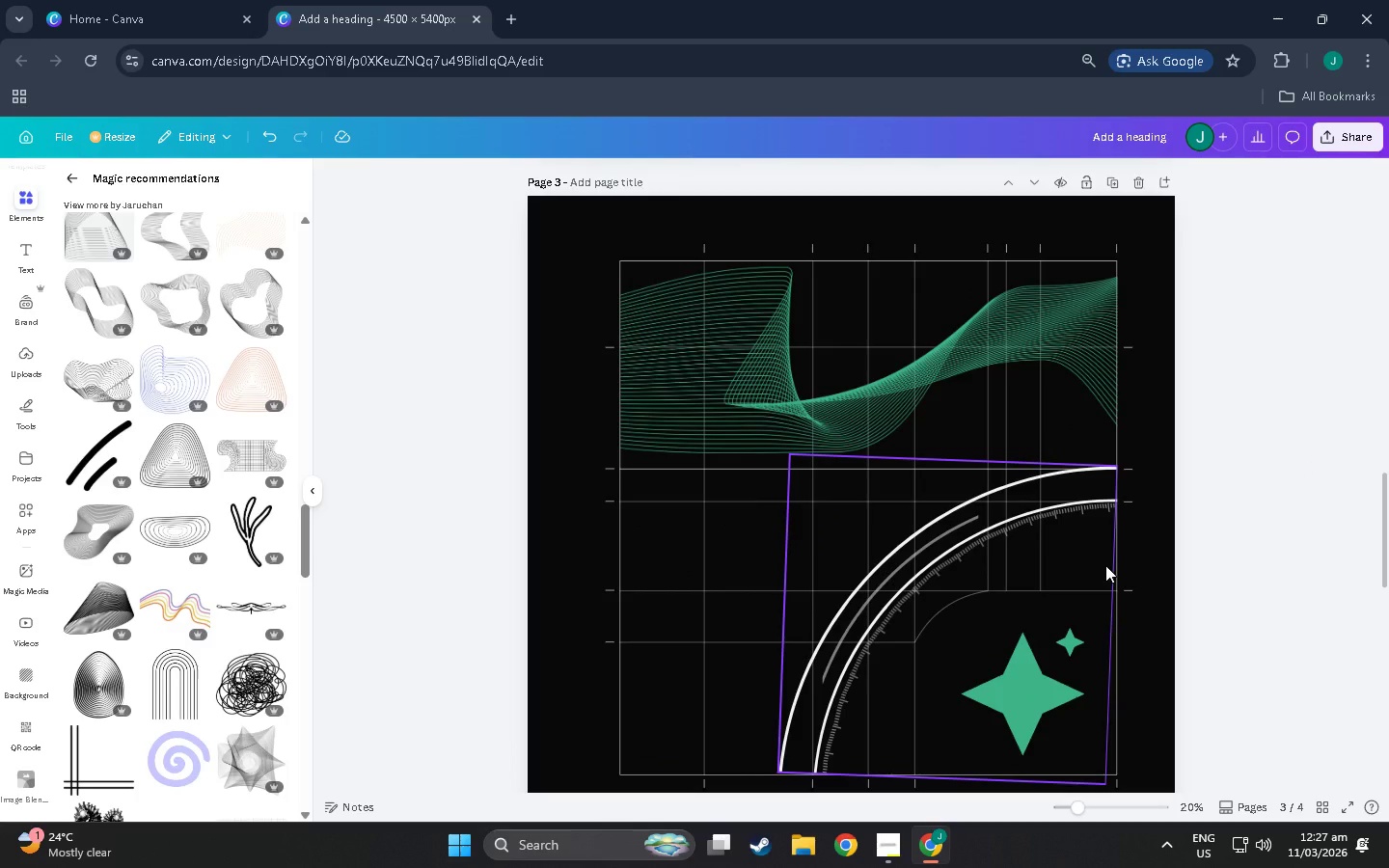 
wait(7.79)
 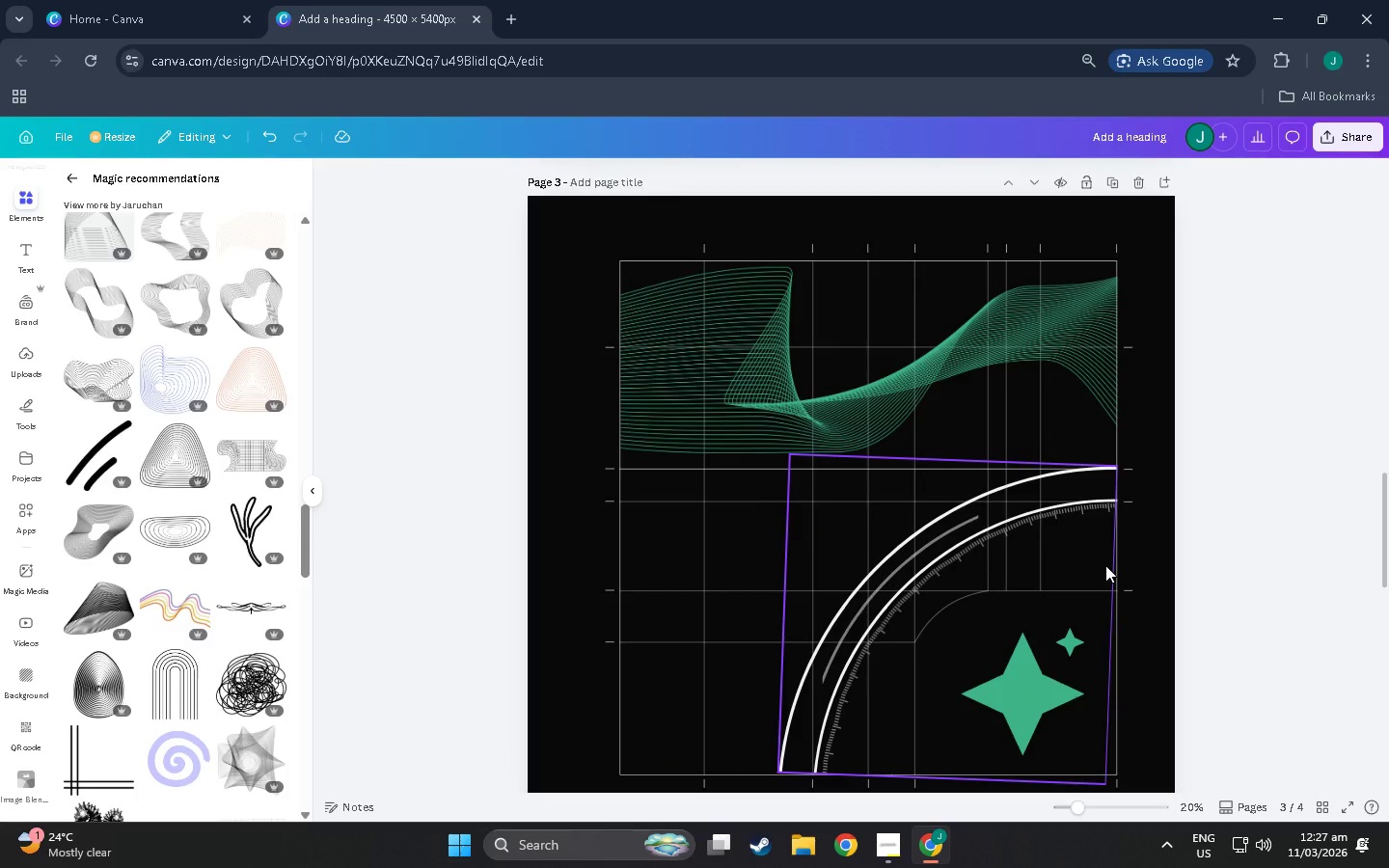 
scroll: coordinate [533, 524], scroll_direction: down, amount: 3.0
 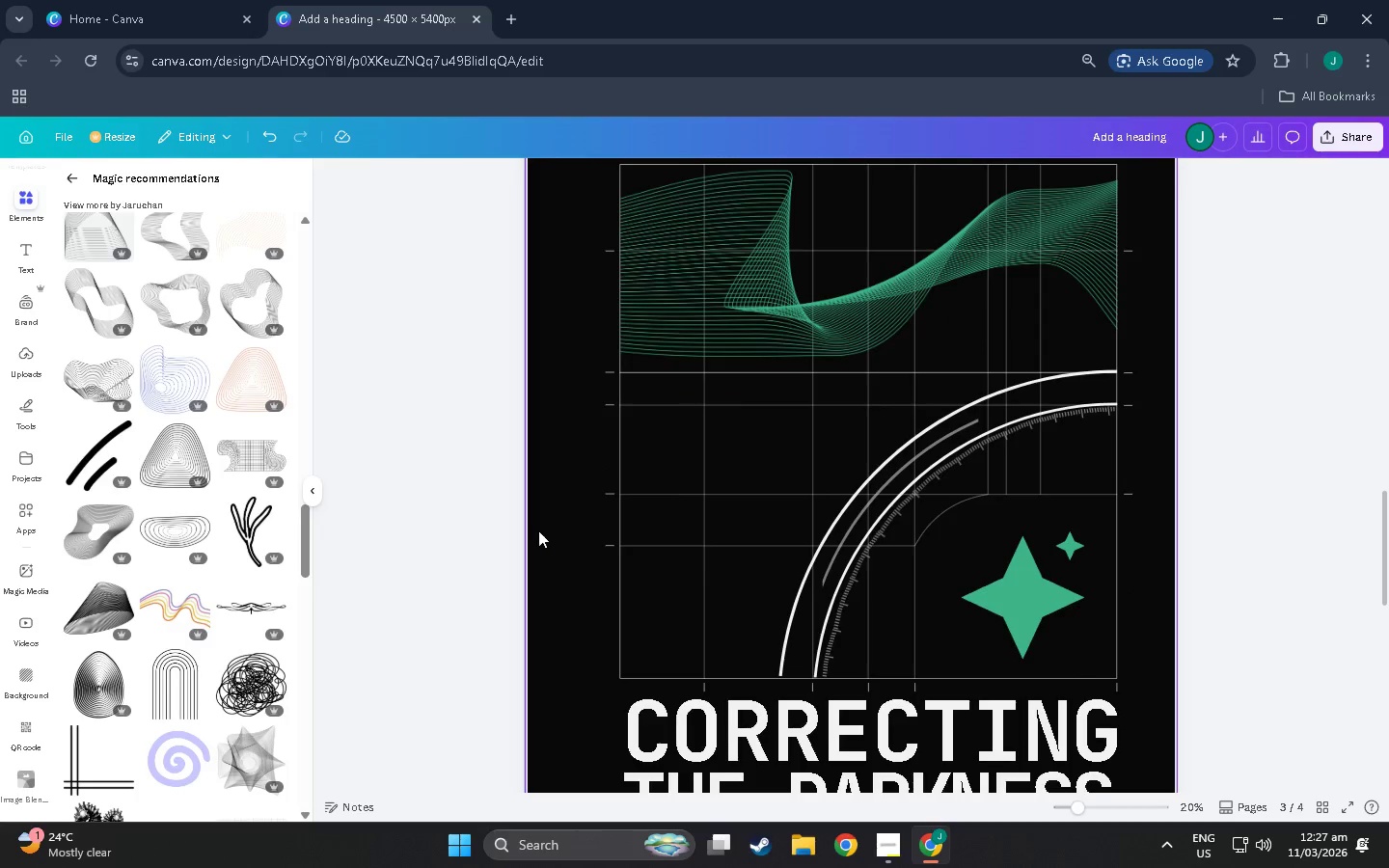 
scroll: coordinate [530, 534], scroll_direction: up, amount: 4.0
 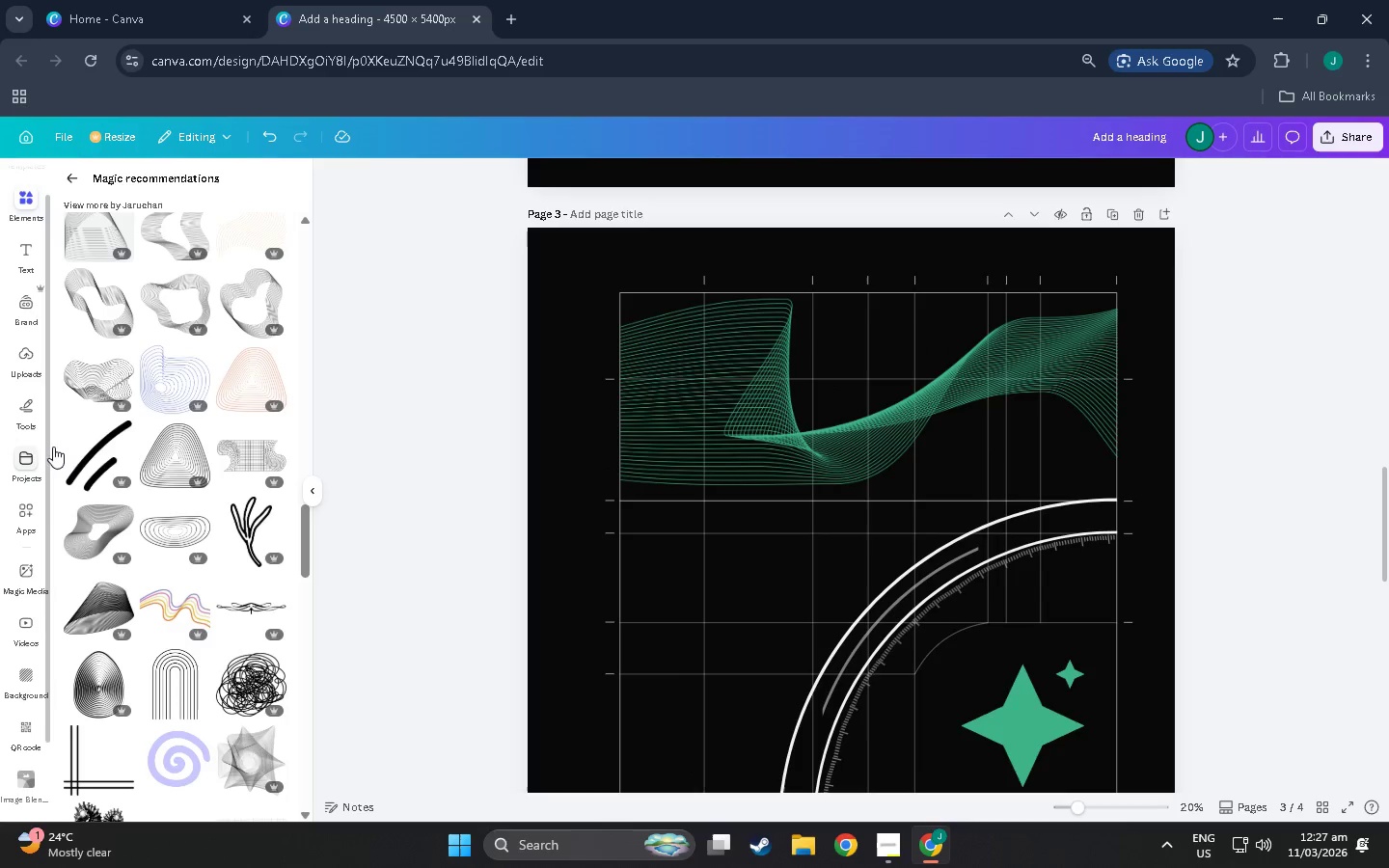 
scroll: coordinate [69, 479], scroll_direction: down, amount: 24.0
 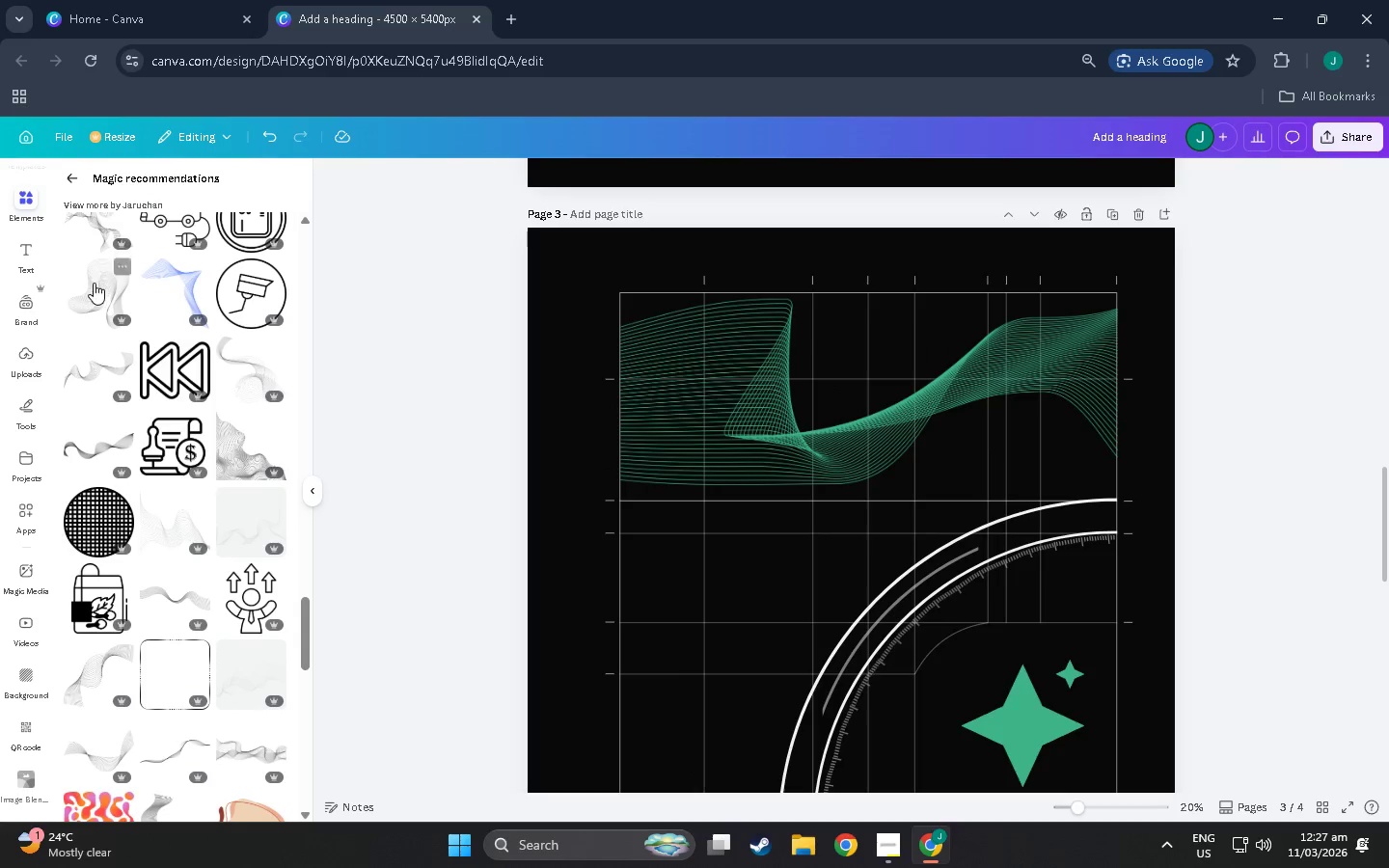 
left_click([94, 283])
 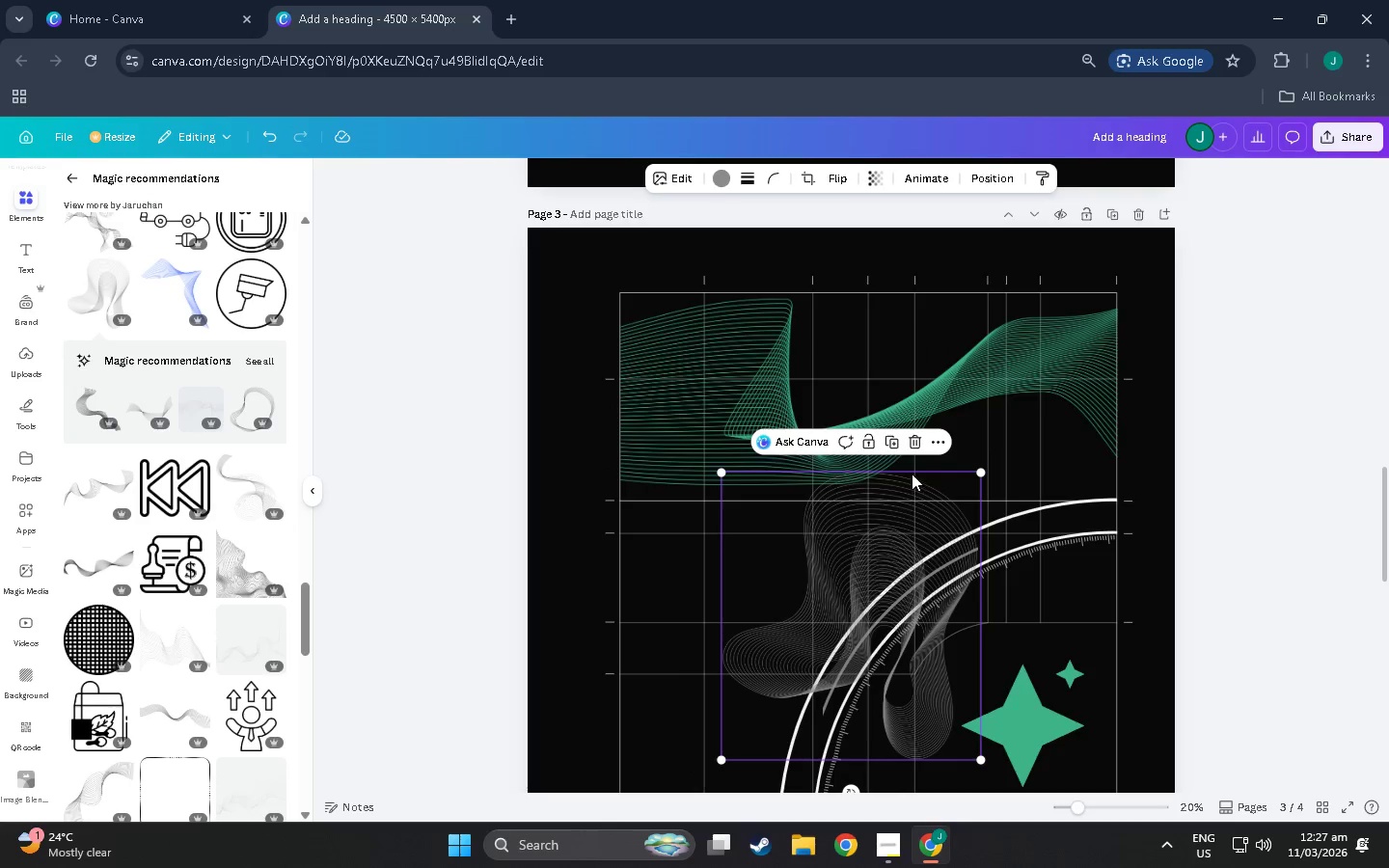 
left_click([914, 450])
 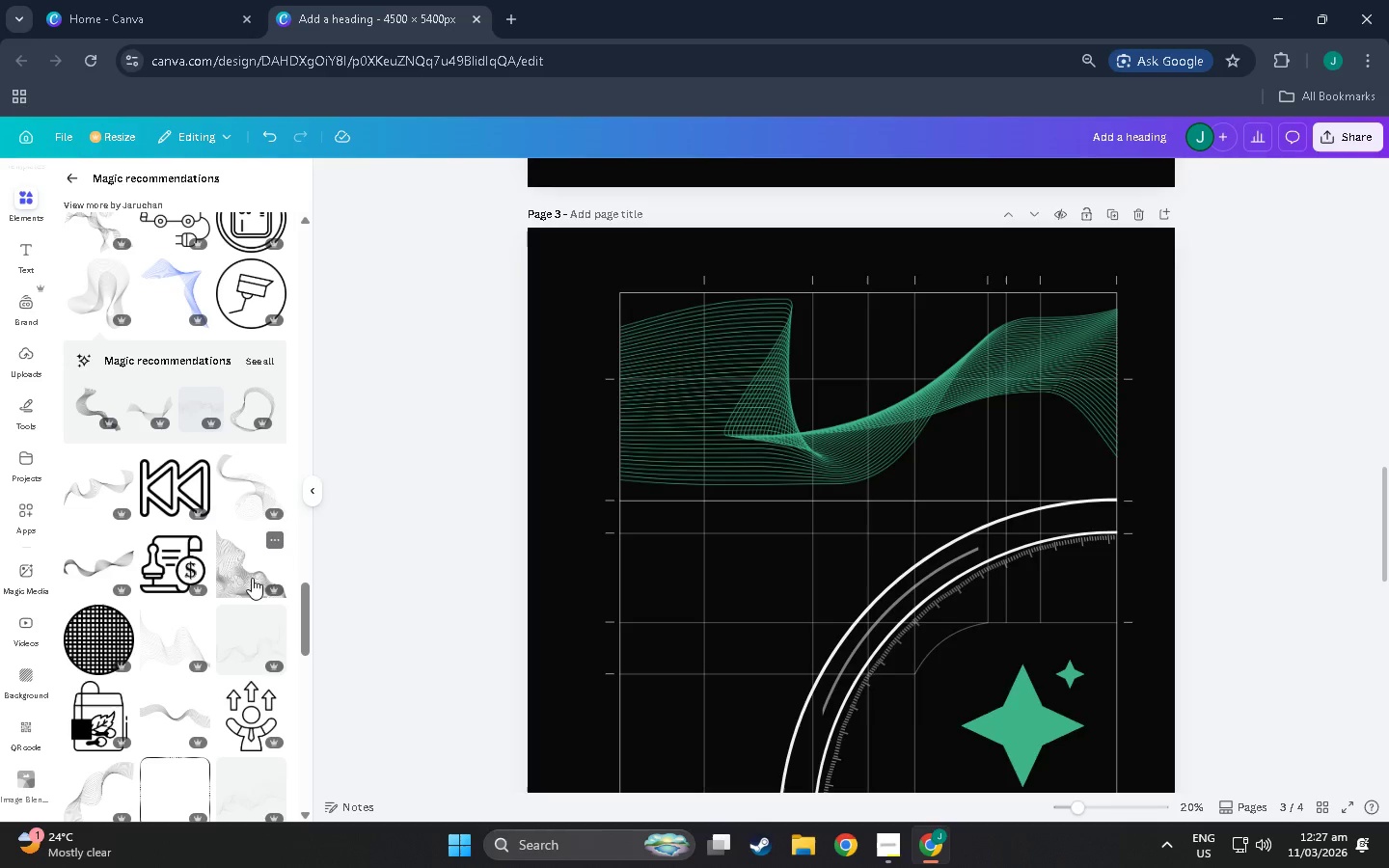 
scroll: coordinate [228, 546], scroll_direction: down, amount: 30.0
 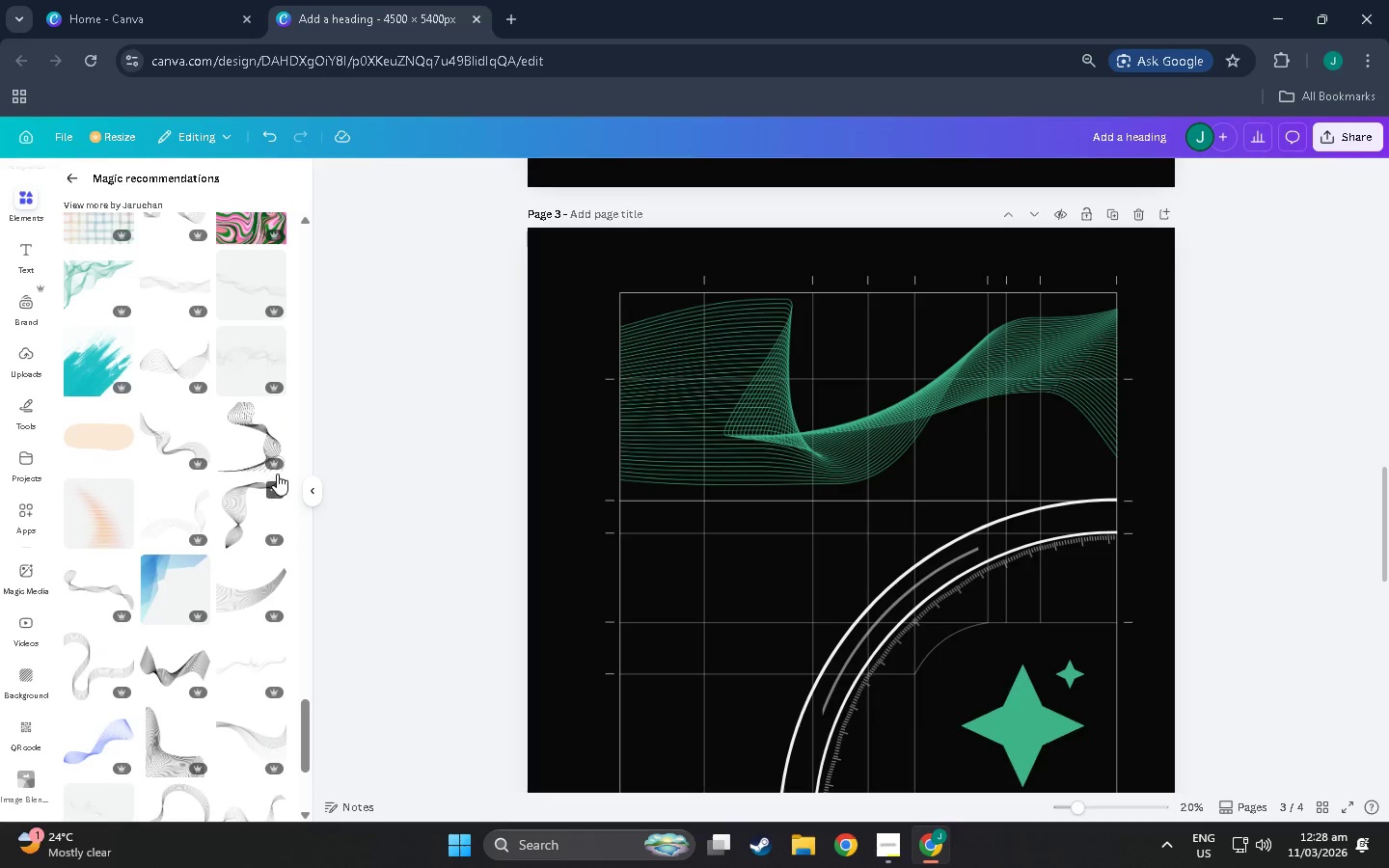 
scroll: coordinate [232, 531], scroll_direction: down, amount: 4.0
 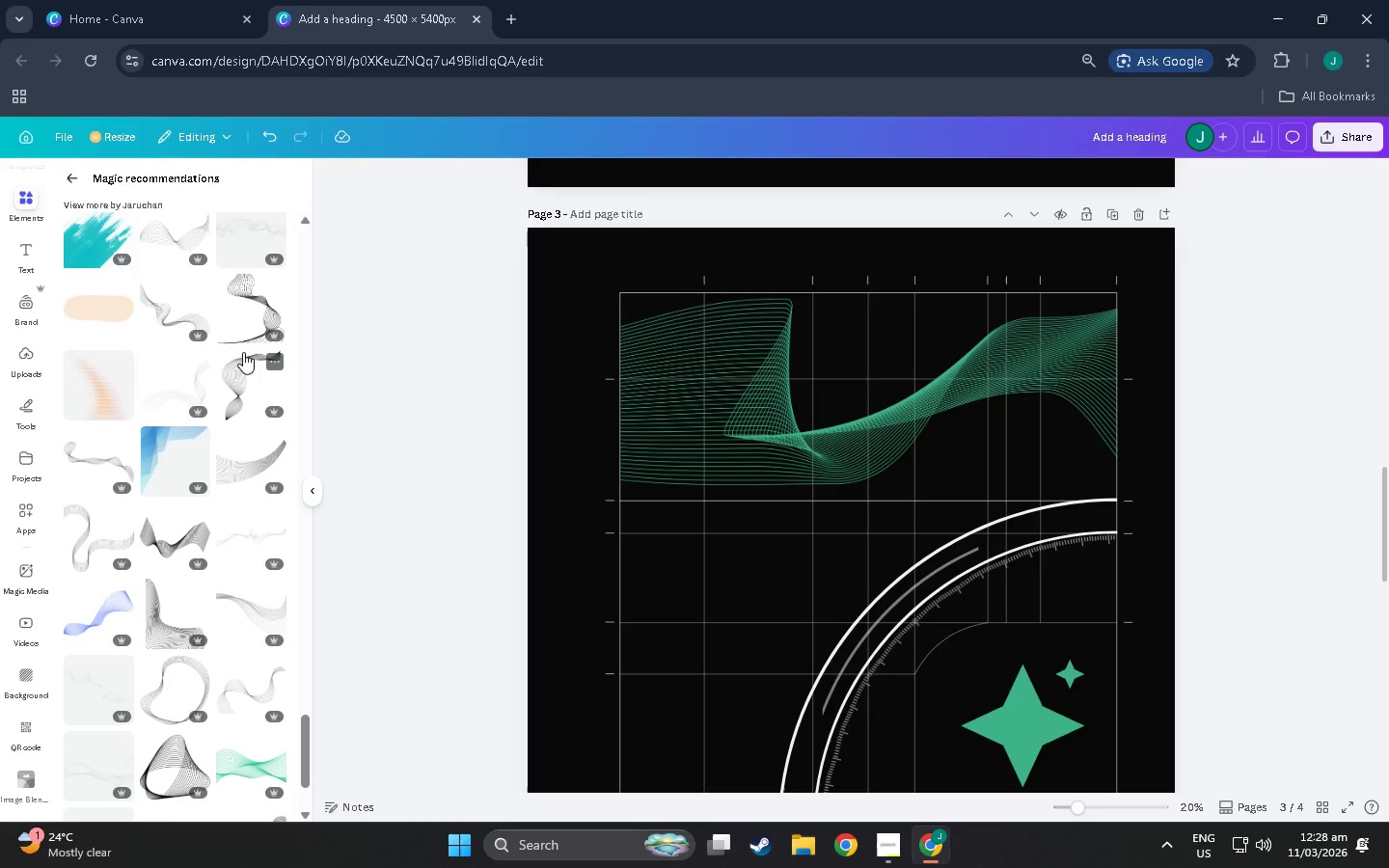 
left_click([256, 301])
 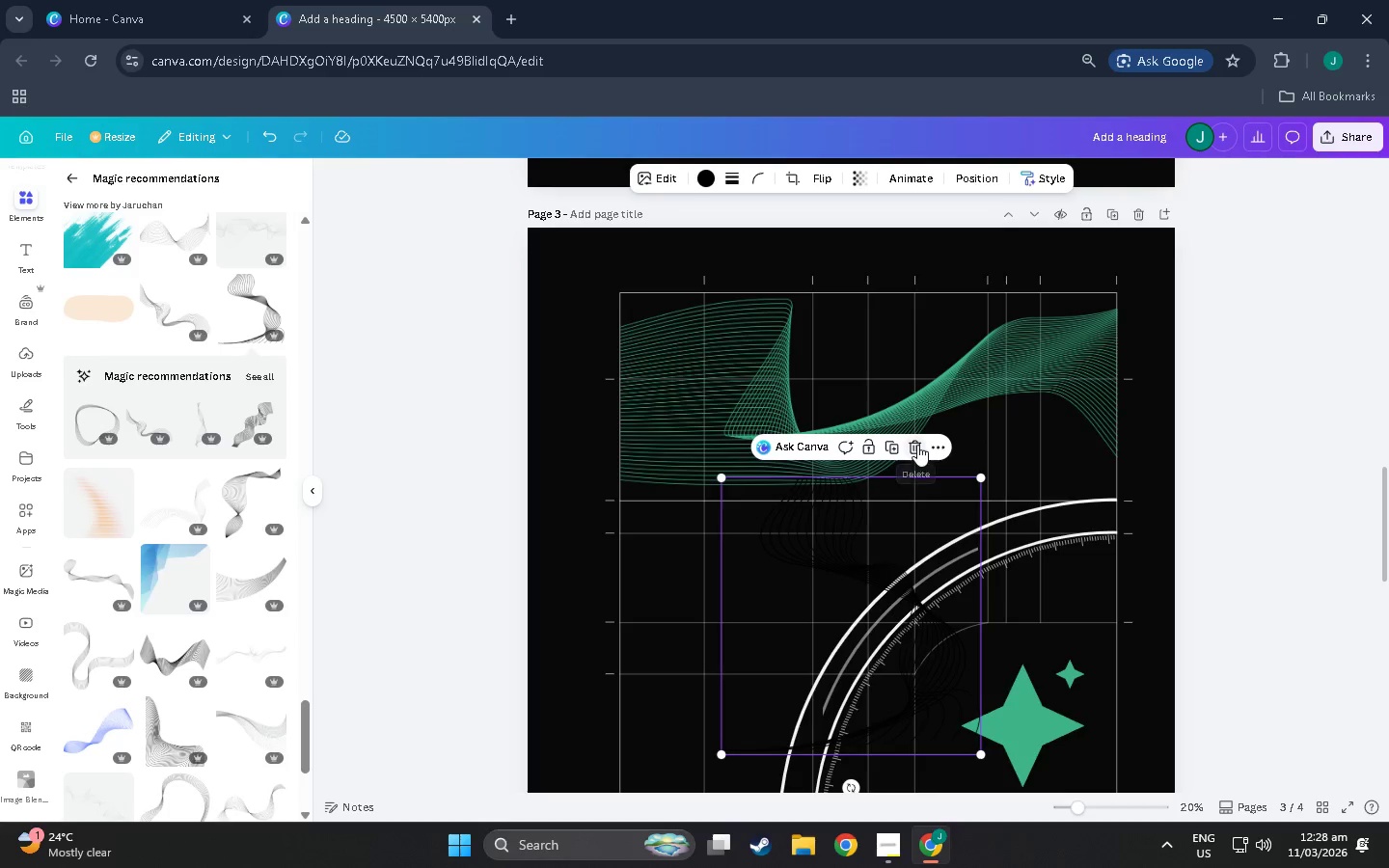 
wait(5.3)
 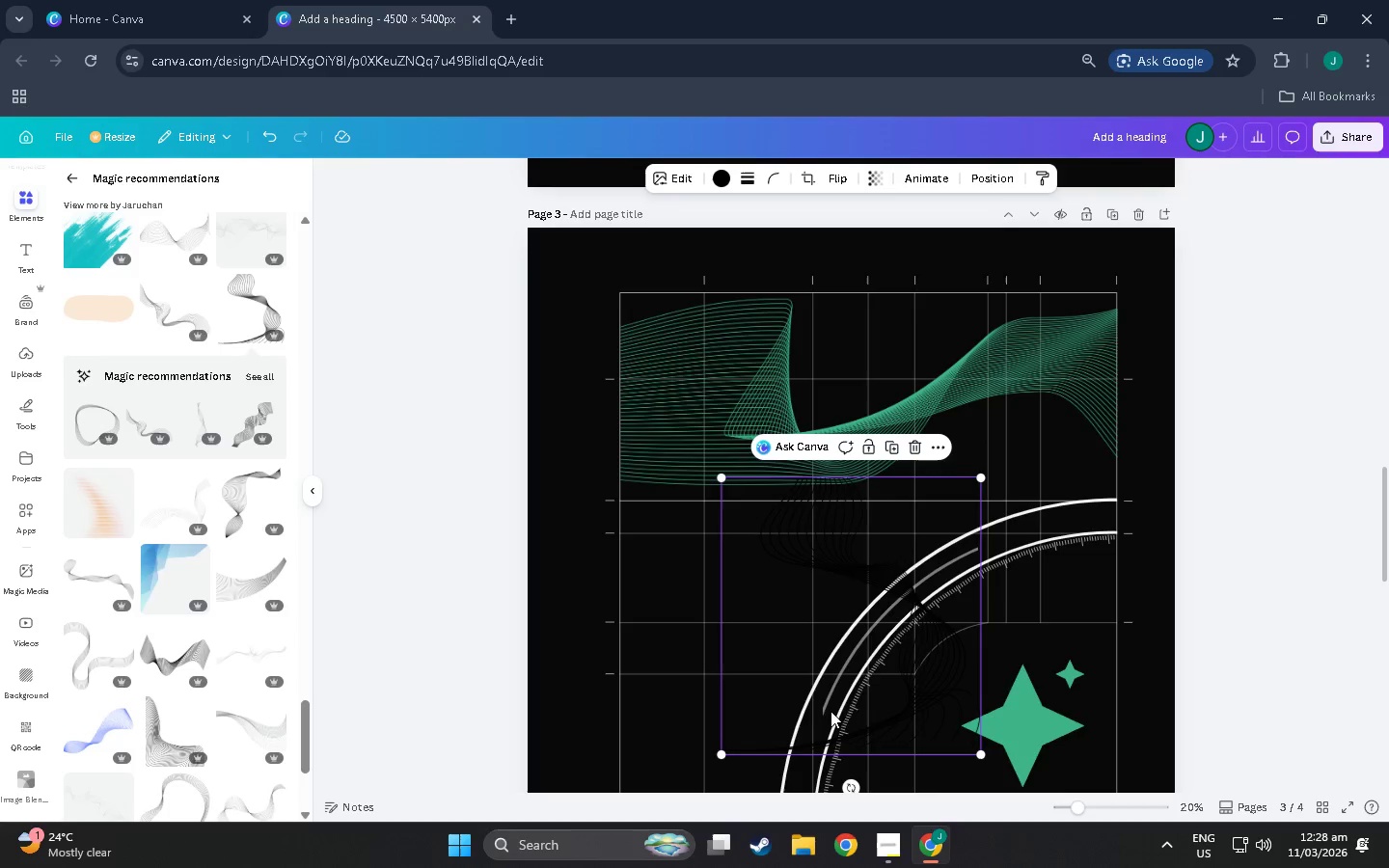 
left_click_drag(start_coordinate=[855, 787], to_coordinate=[1056, 606])
 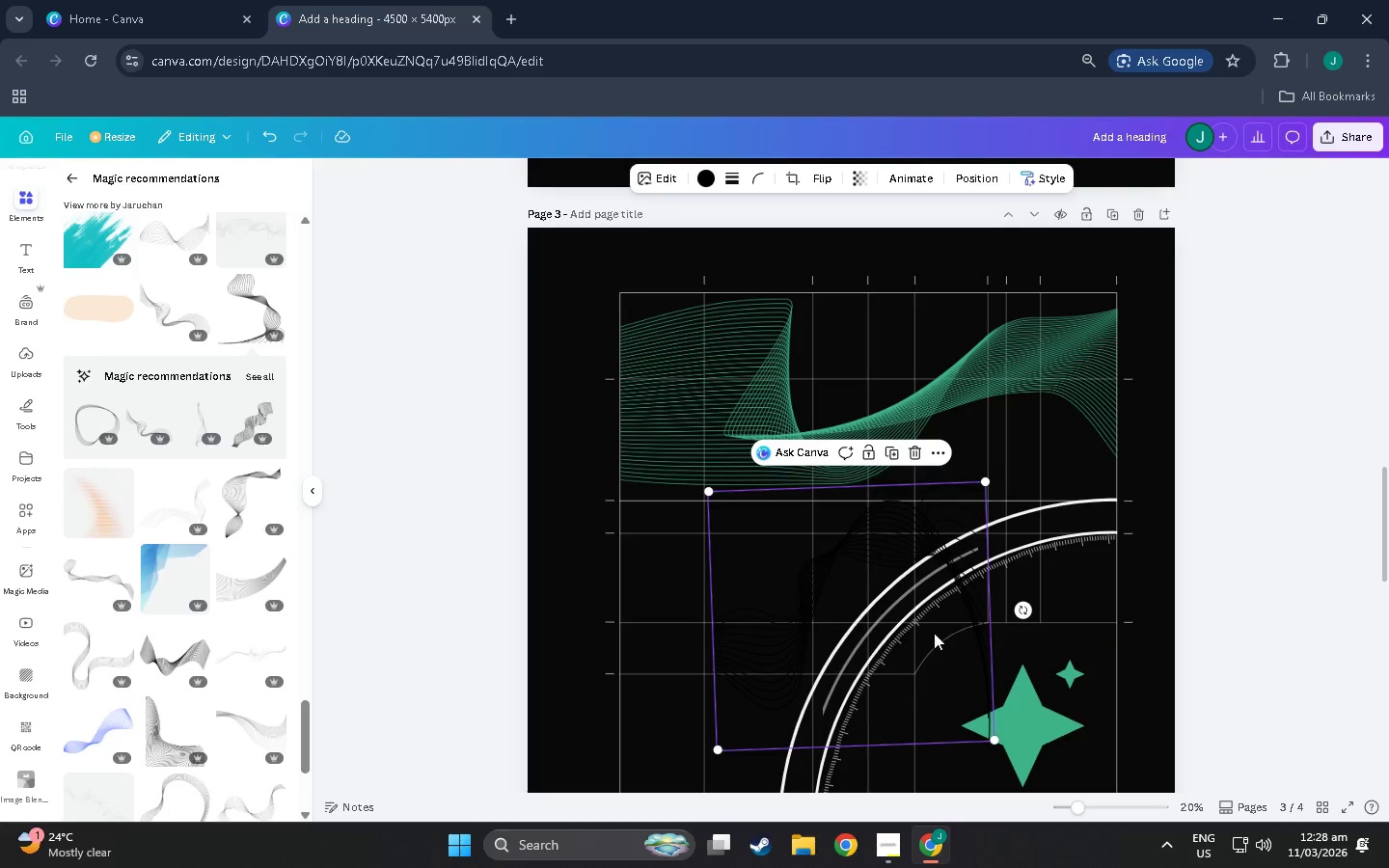 
left_click_drag(start_coordinate=[934, 633], to_coordinate=[1062, 549])
 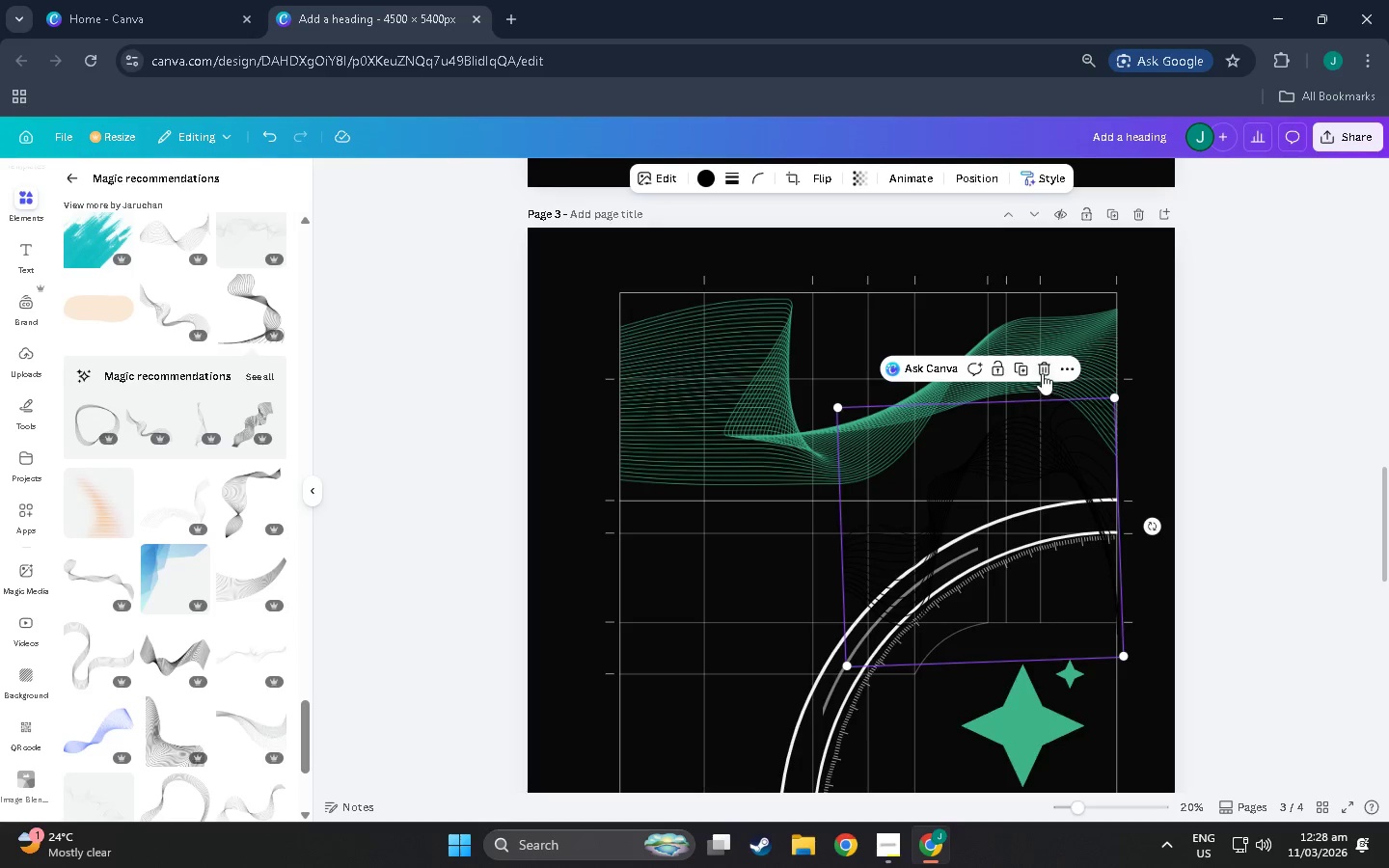 
left_click([1042, 373])
 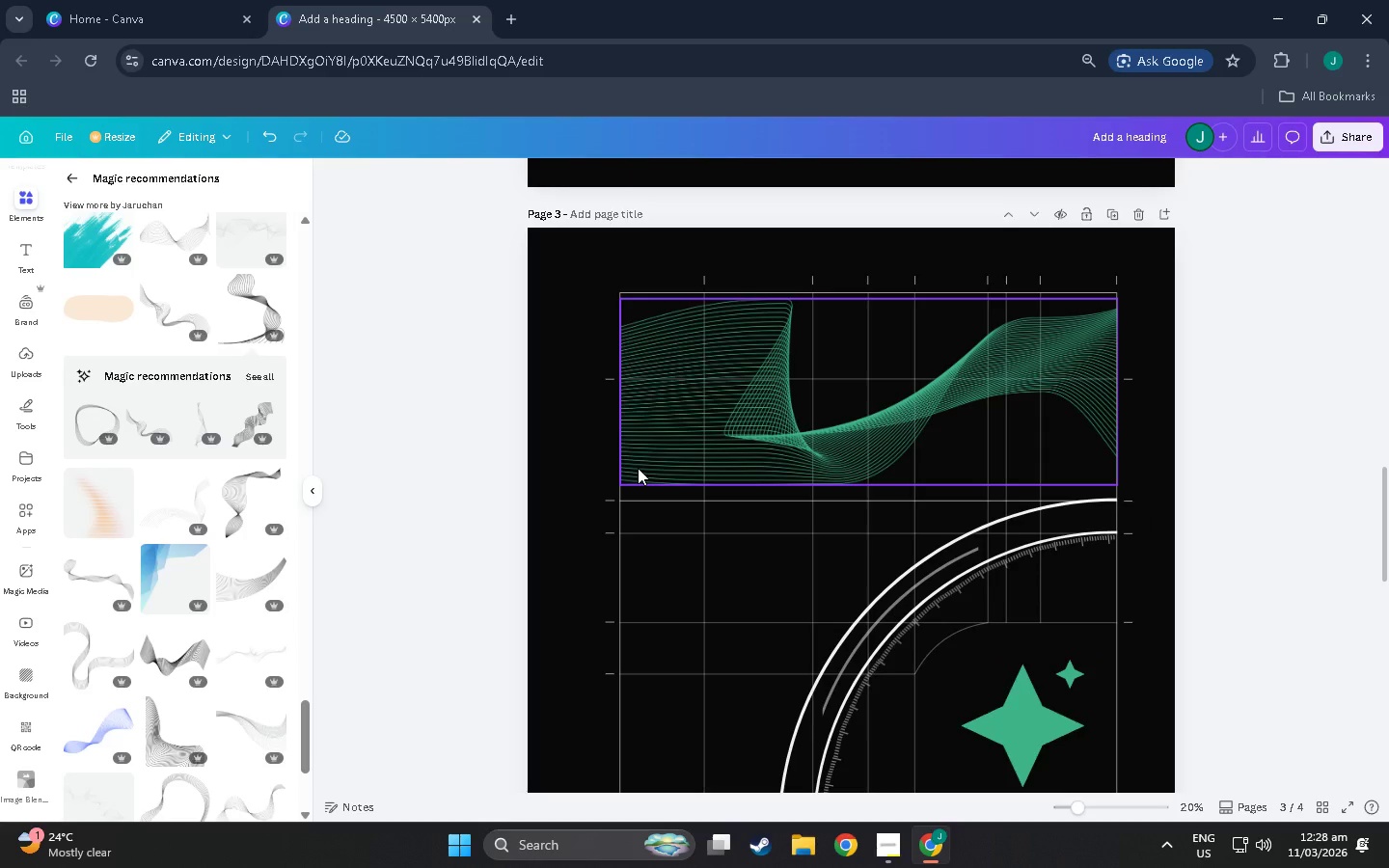 
wait(6.5)
 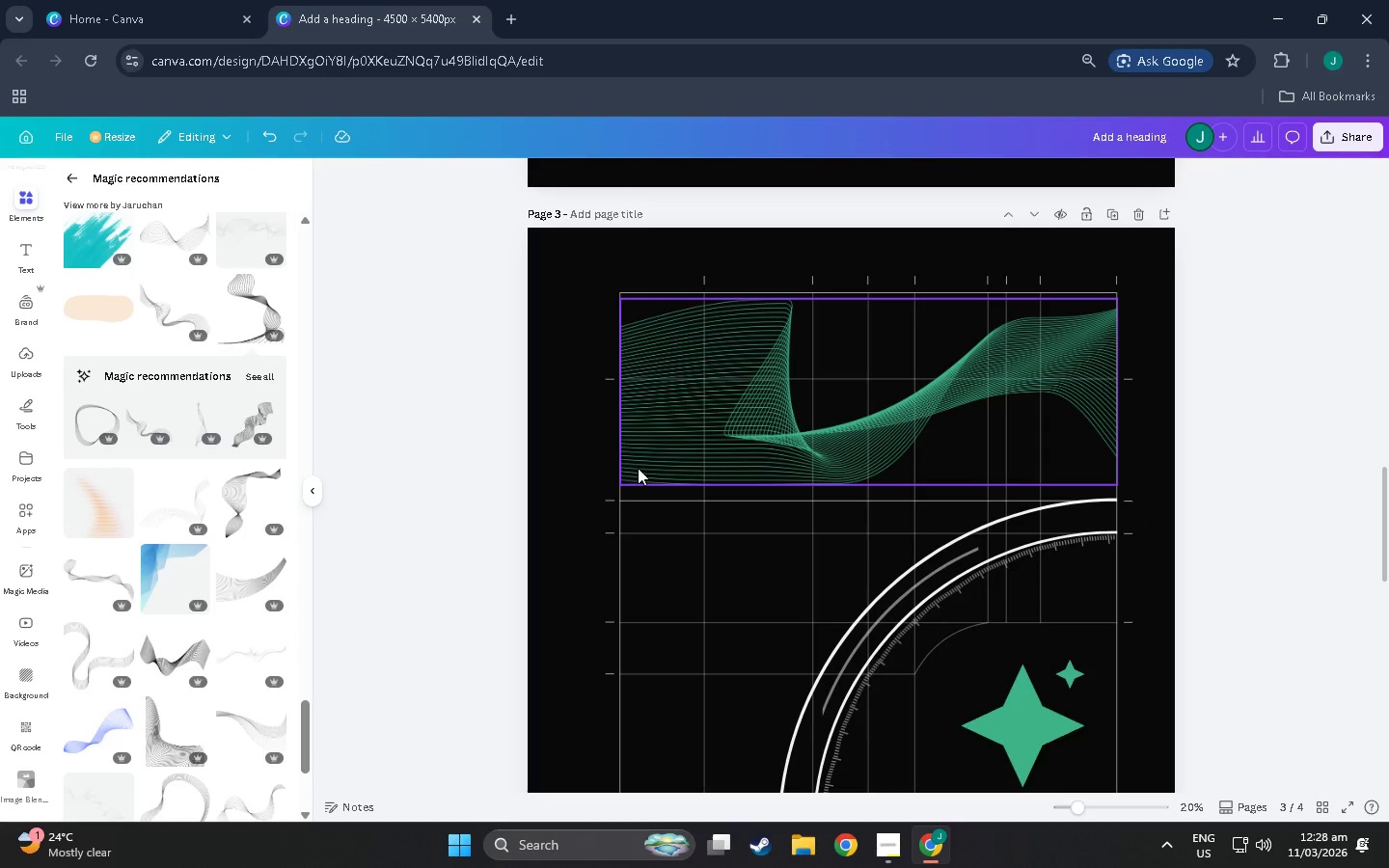 
scroll: coordinate [190, 642], scroll_direction: down, amount: 11.0
 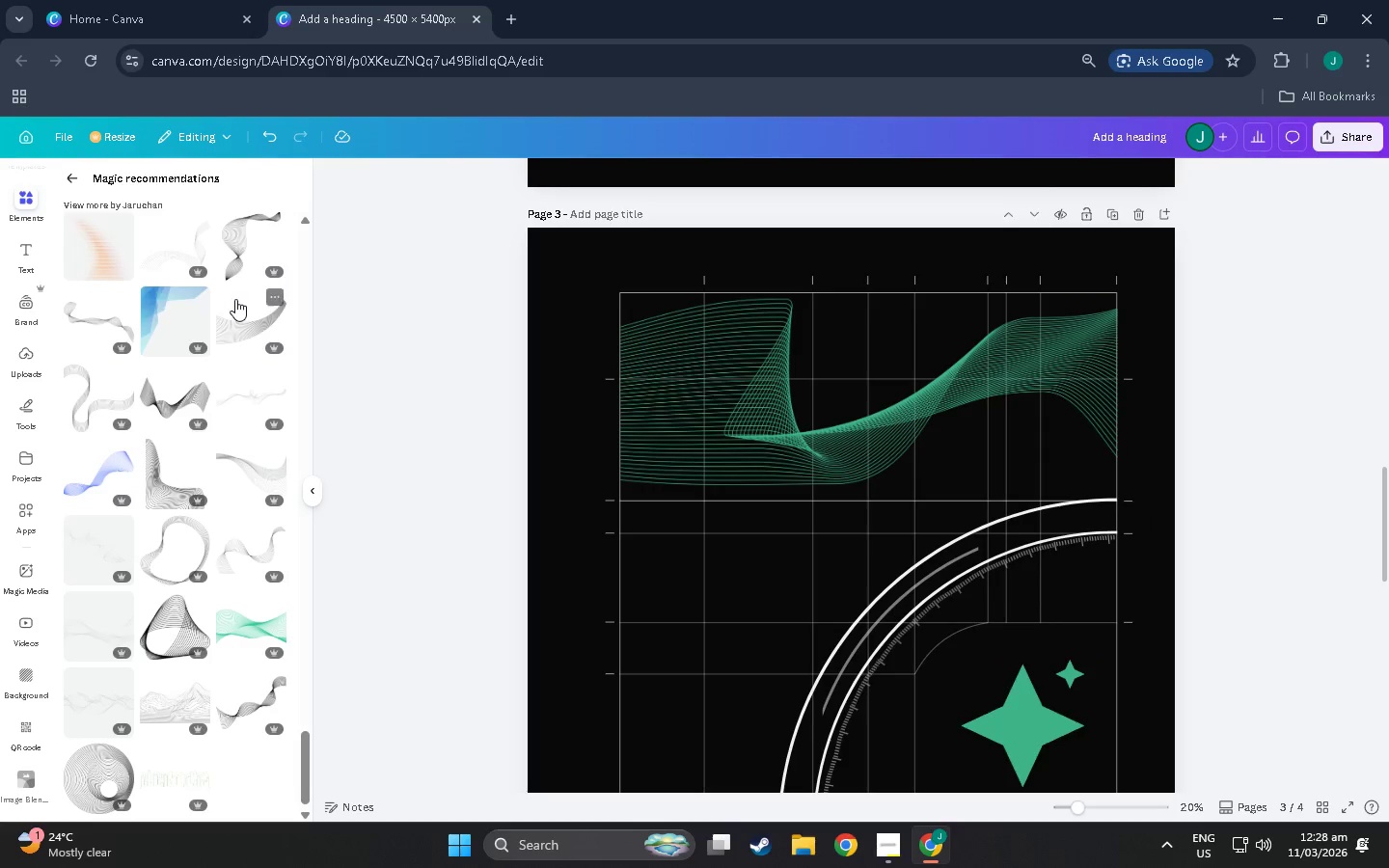 
left_click([235, 335])
 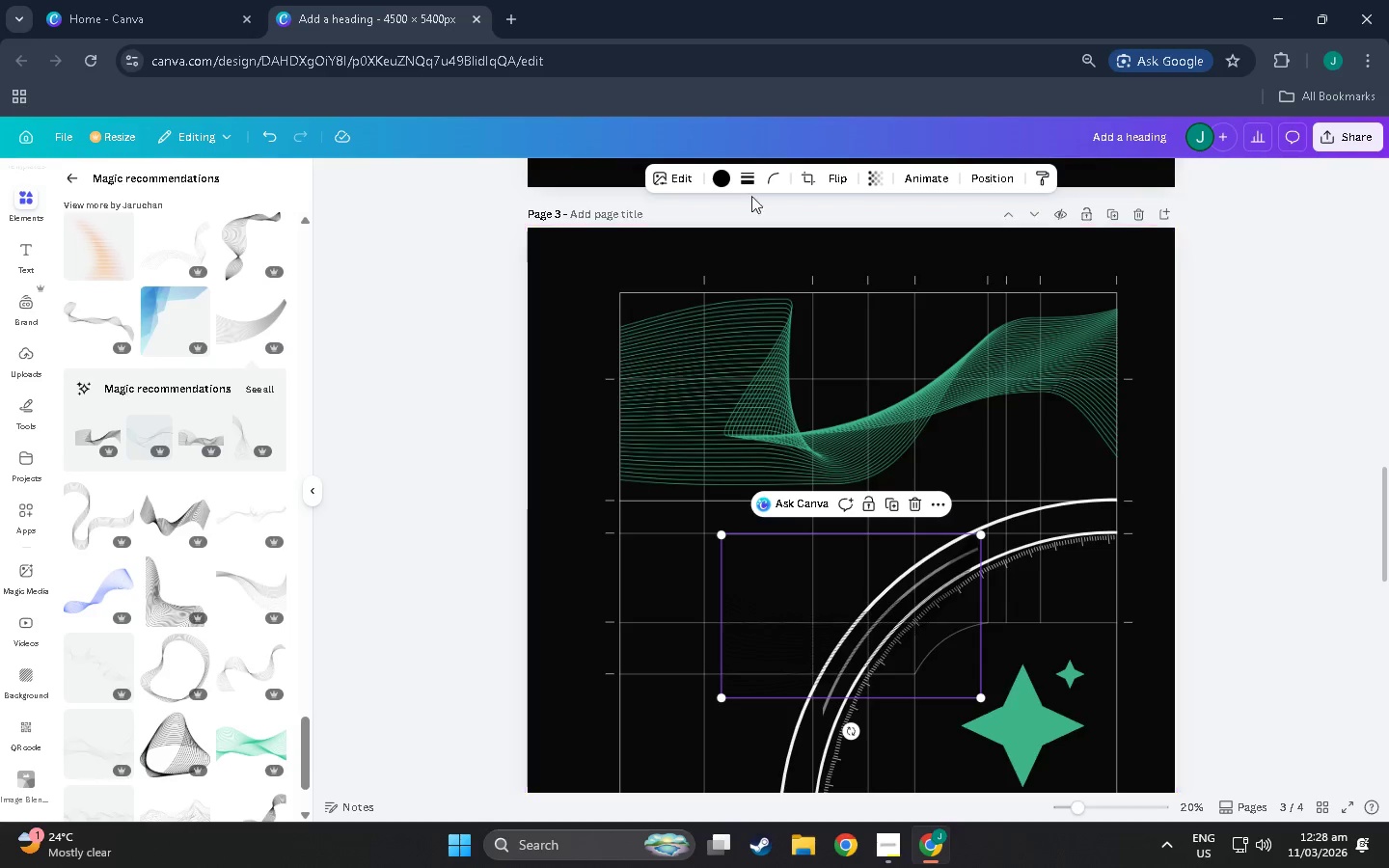 
left_click([718, 178])
 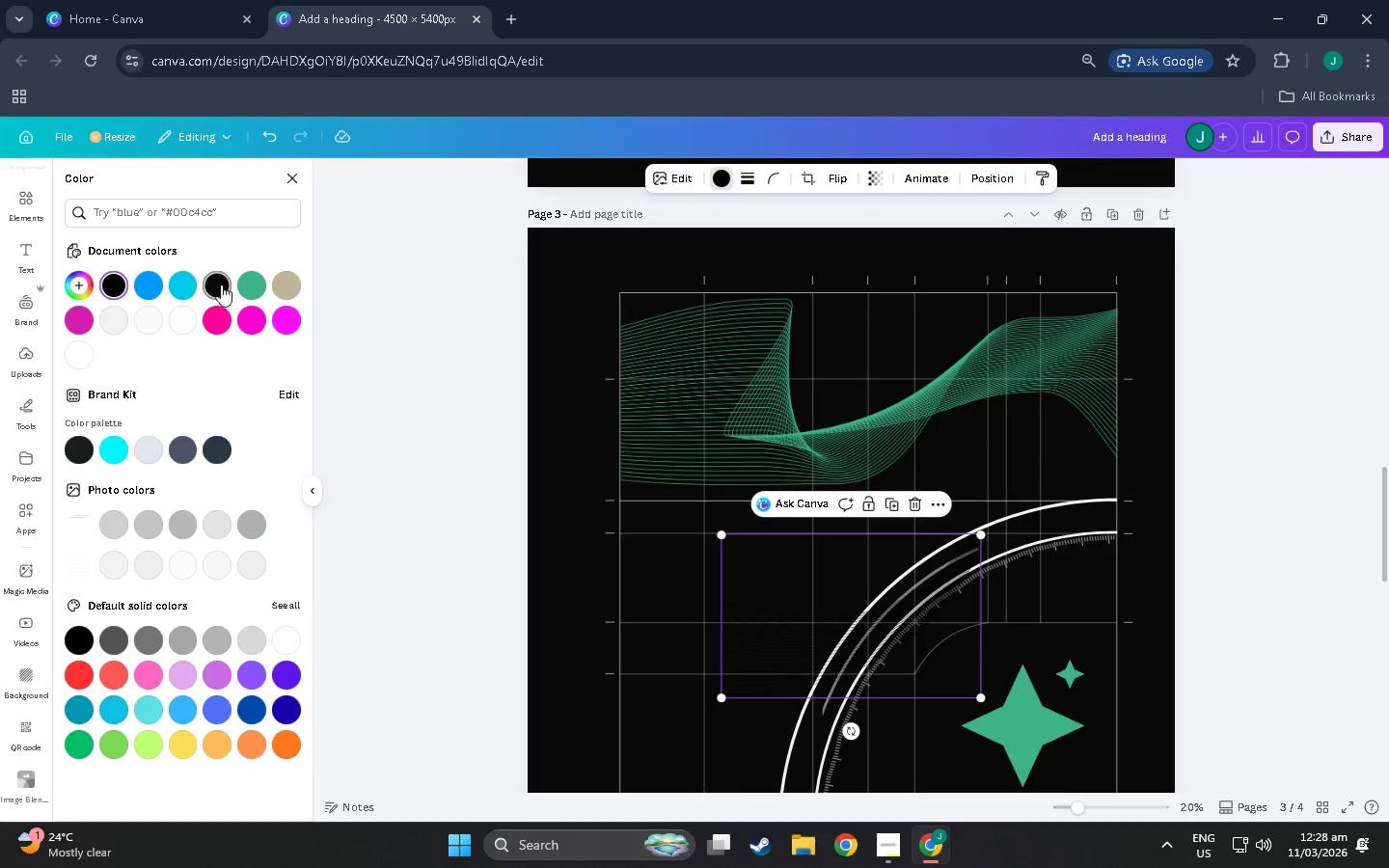 
left_click([236, 284])
 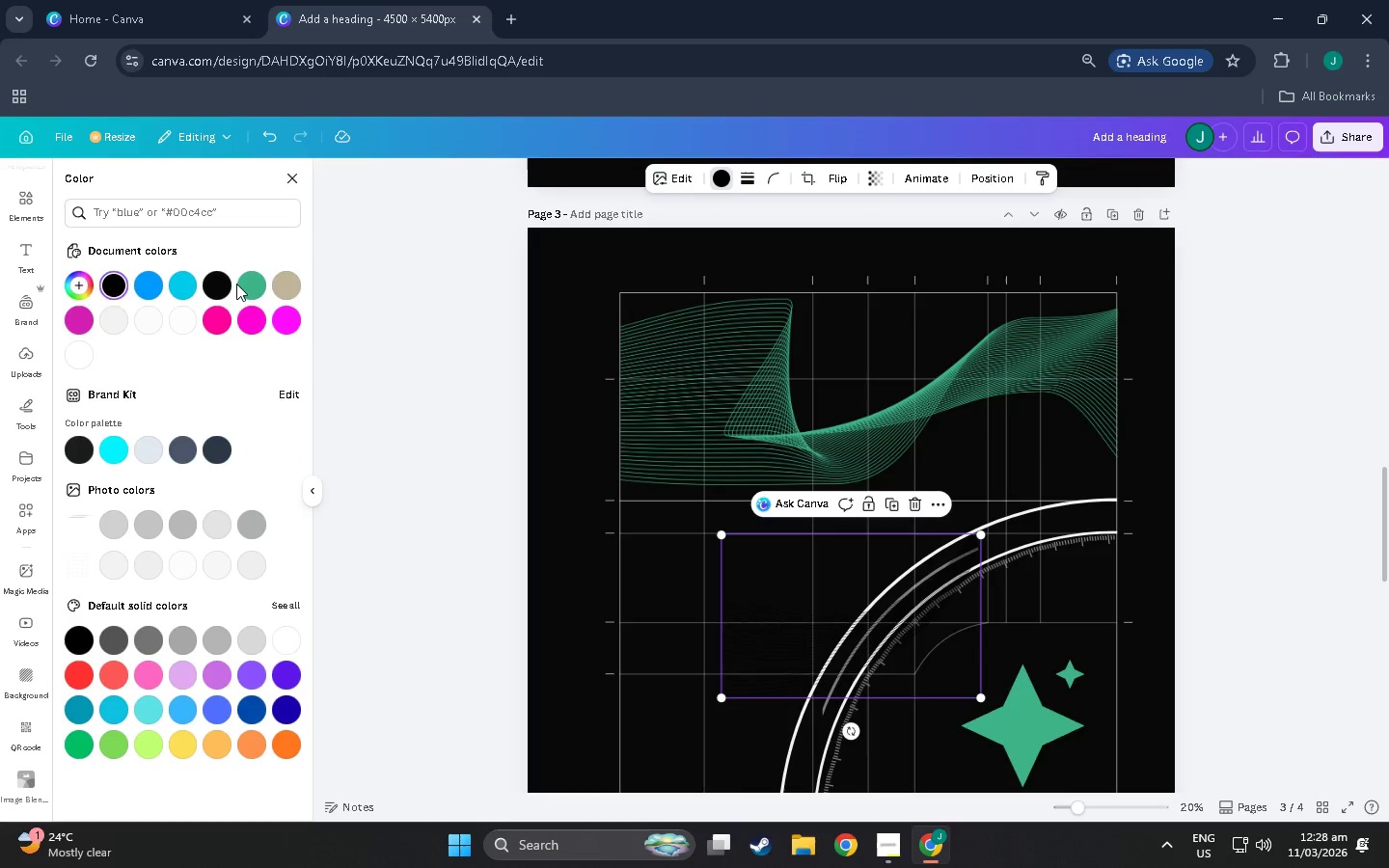 
mouse_move([218, 295])
 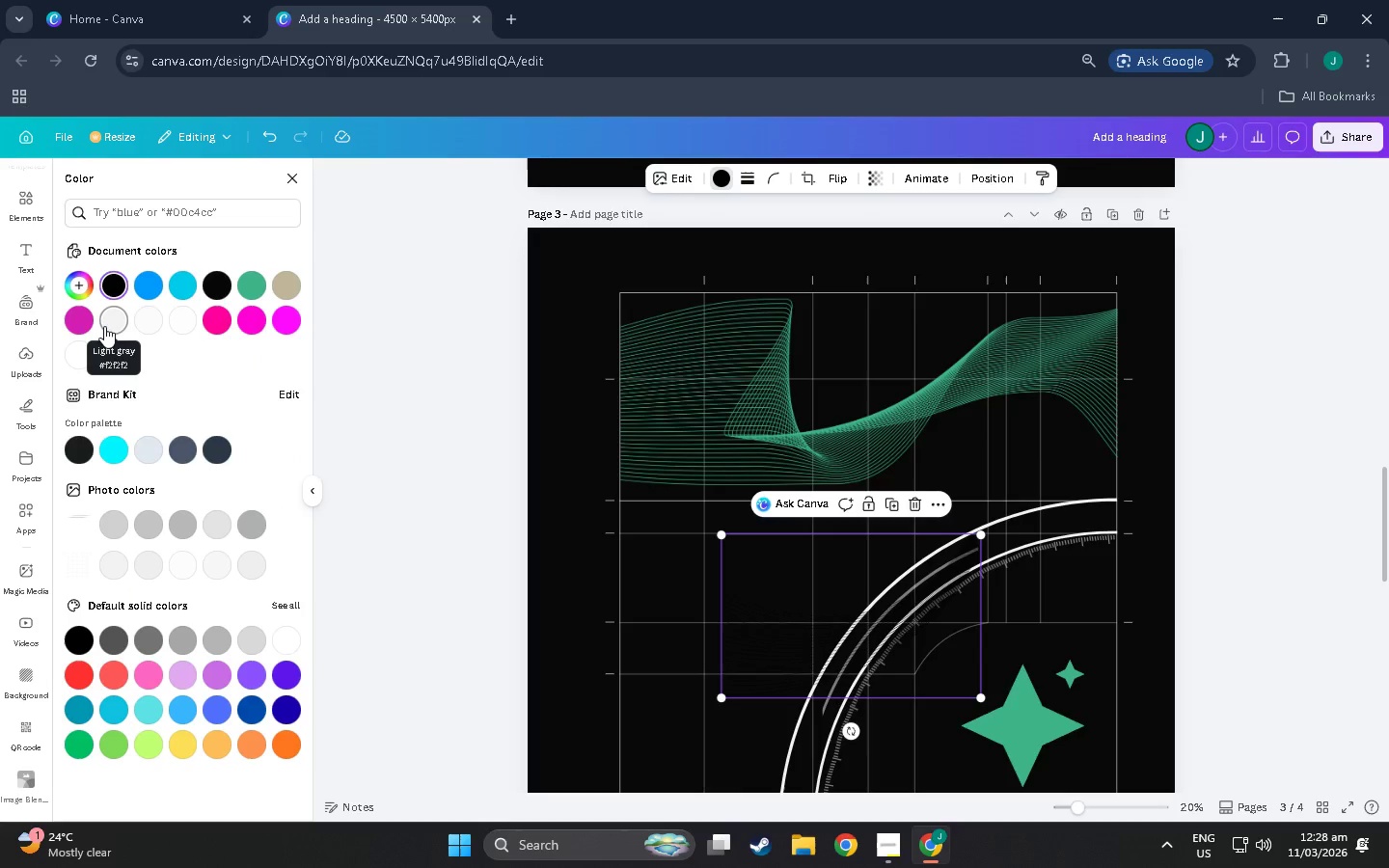 
left_click([104, 326])
 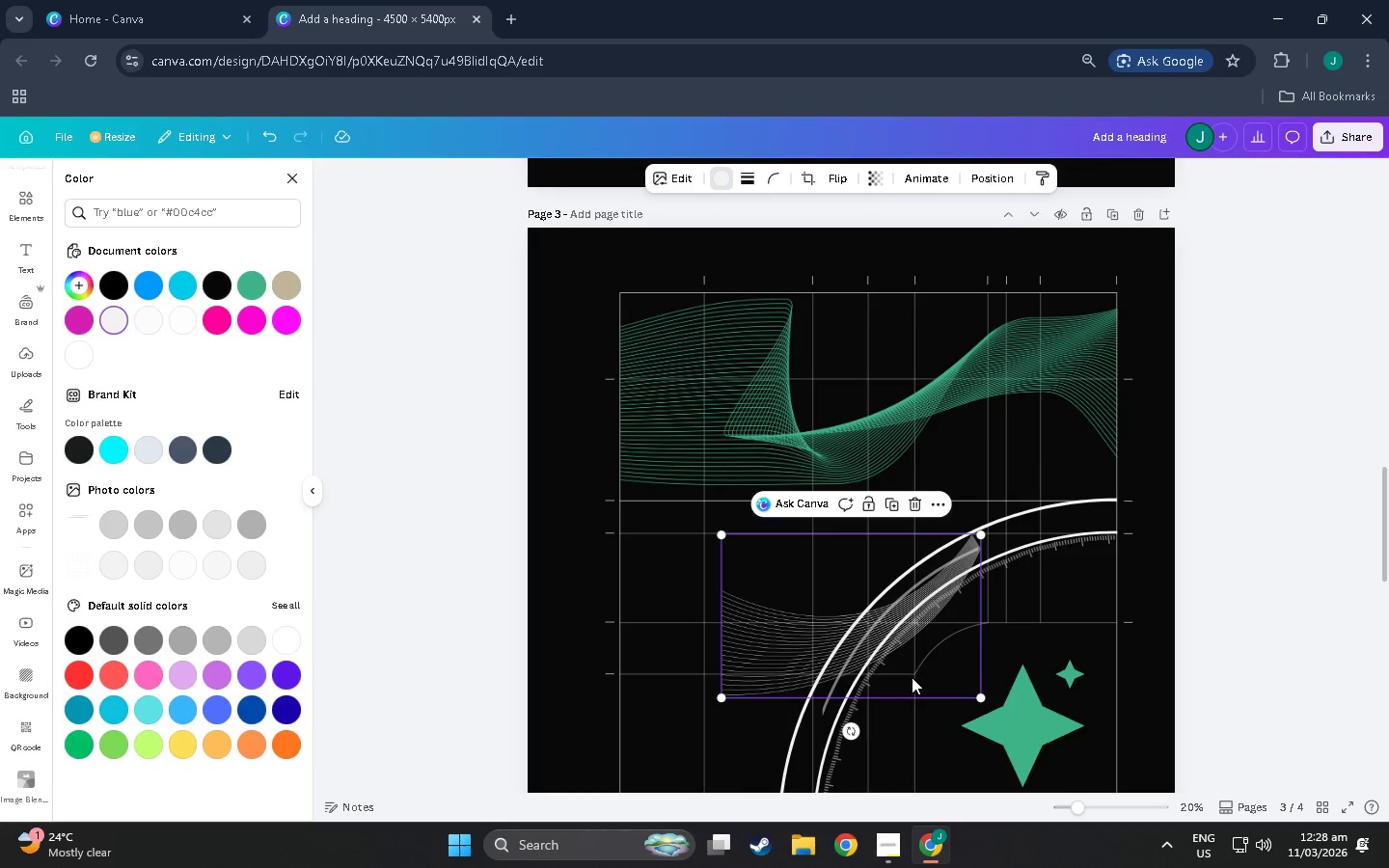 
left_click_drag(start_coordinate=[889, 647], to_coordinate=[1021, 601])
 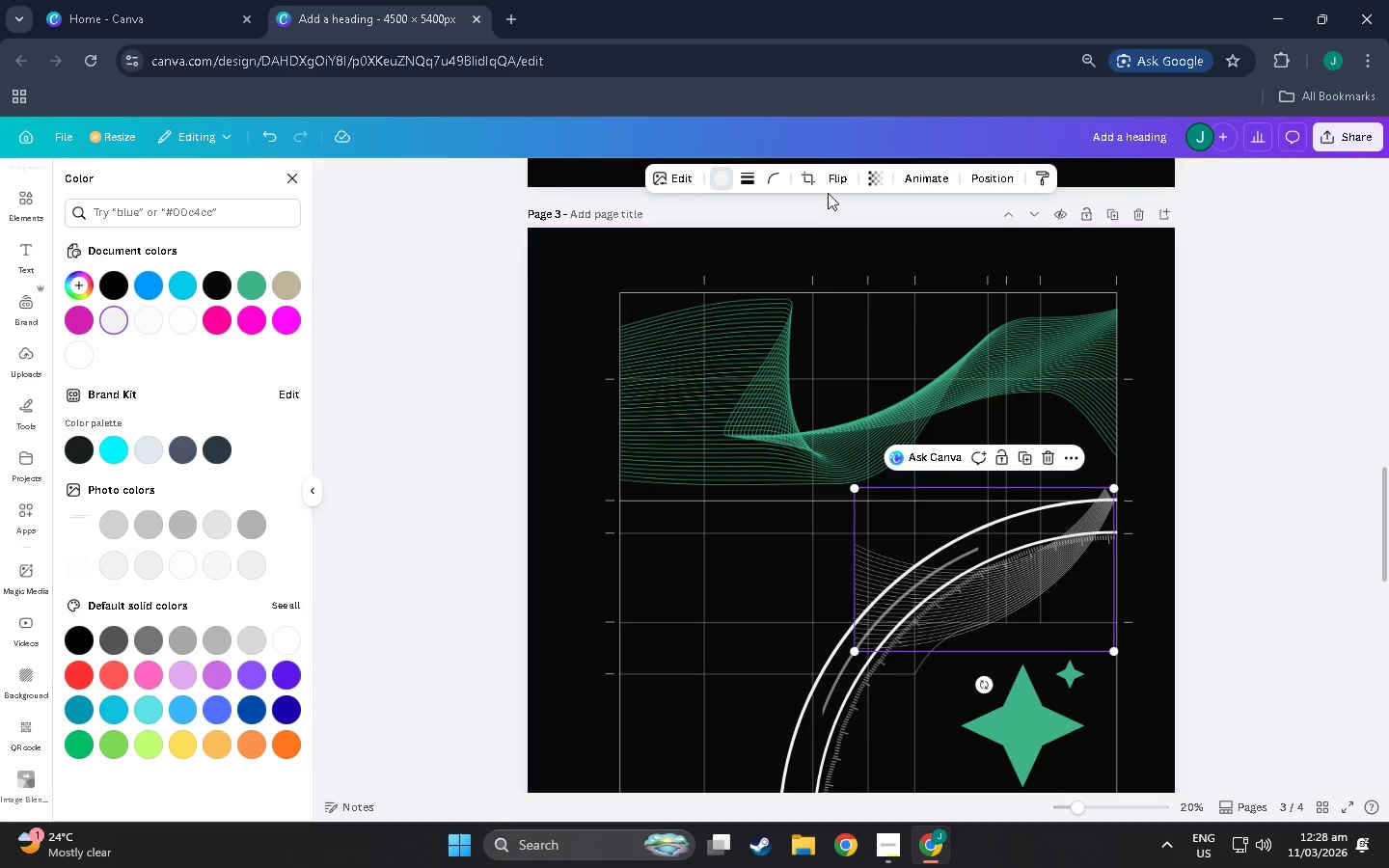 
left_click([831, 173])
 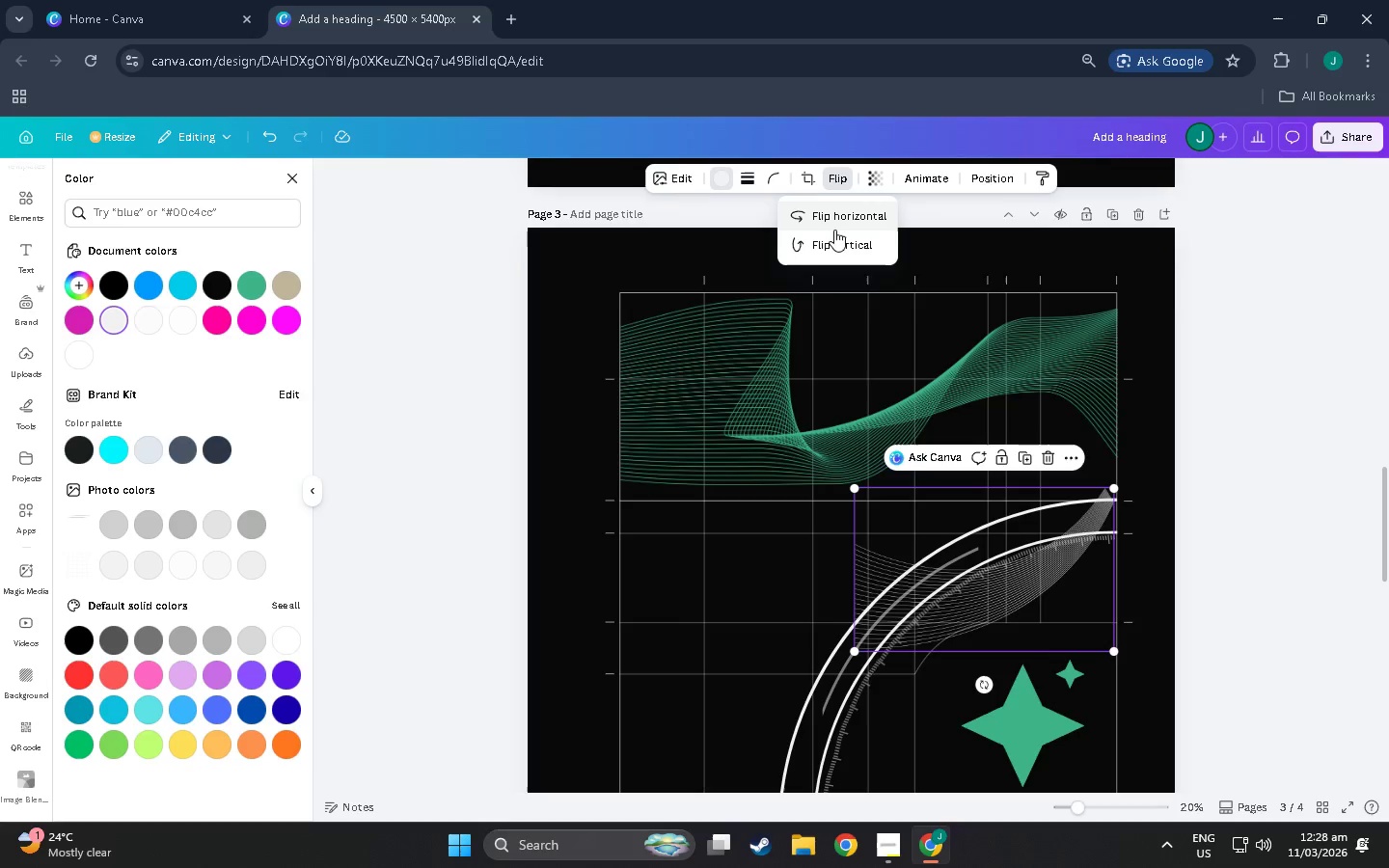 
left_click([838, 253])
 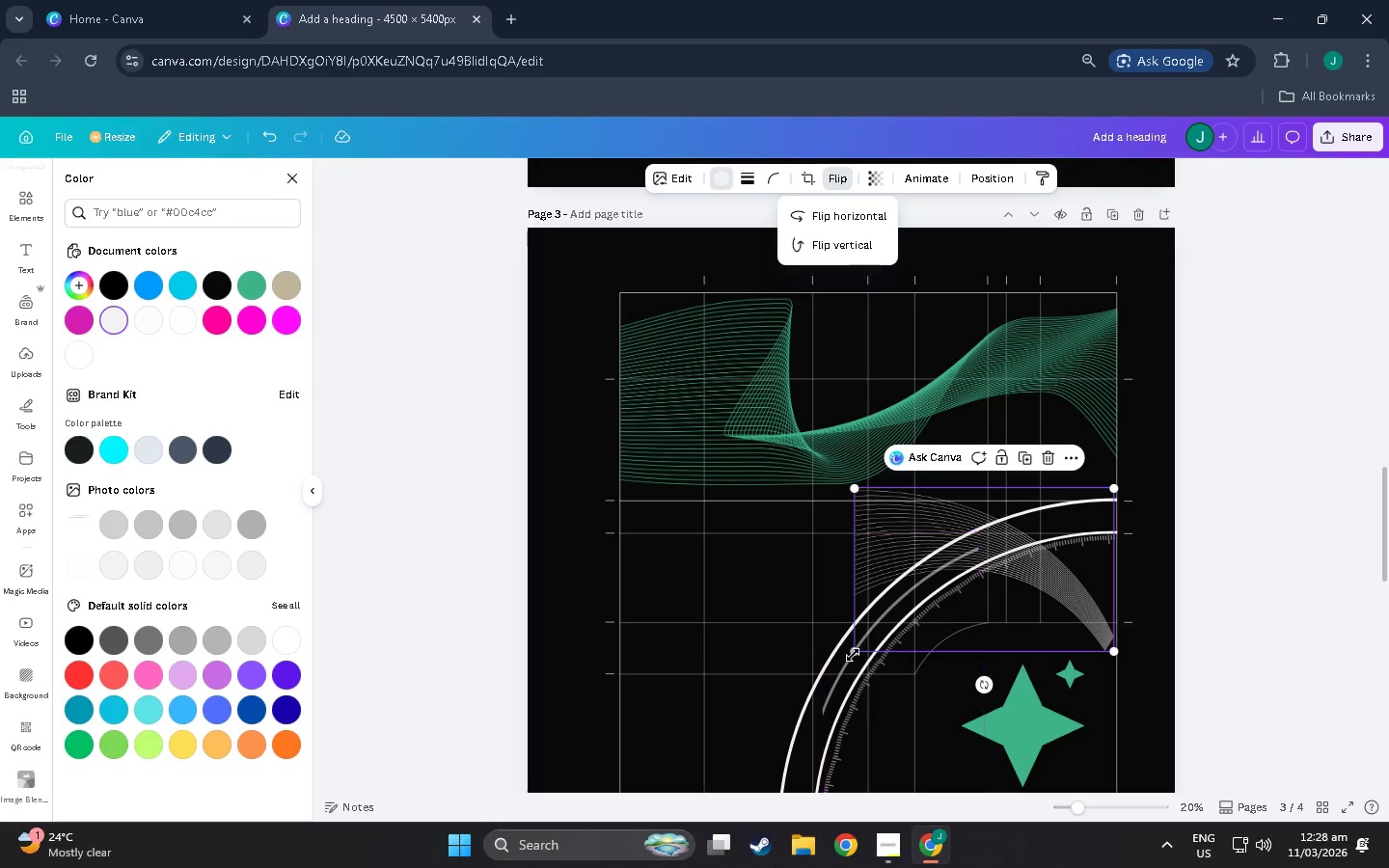 
left_click_drag(start_coordinate=[854, 655], to_coordinate=[918, 678])
 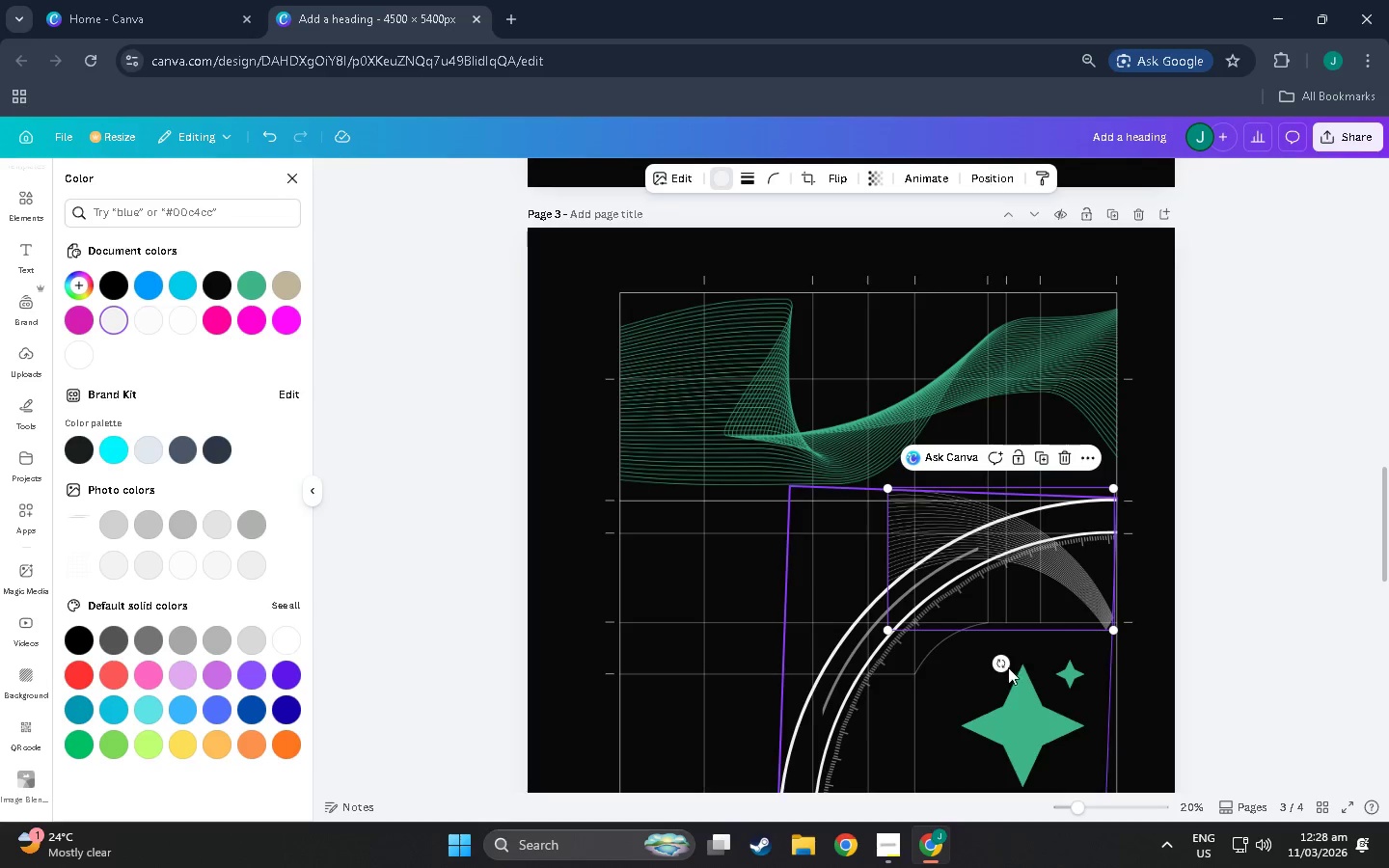 
left_click_drag(start_coordinate=[1001, 667], to_coordinate=[1117, 648])
 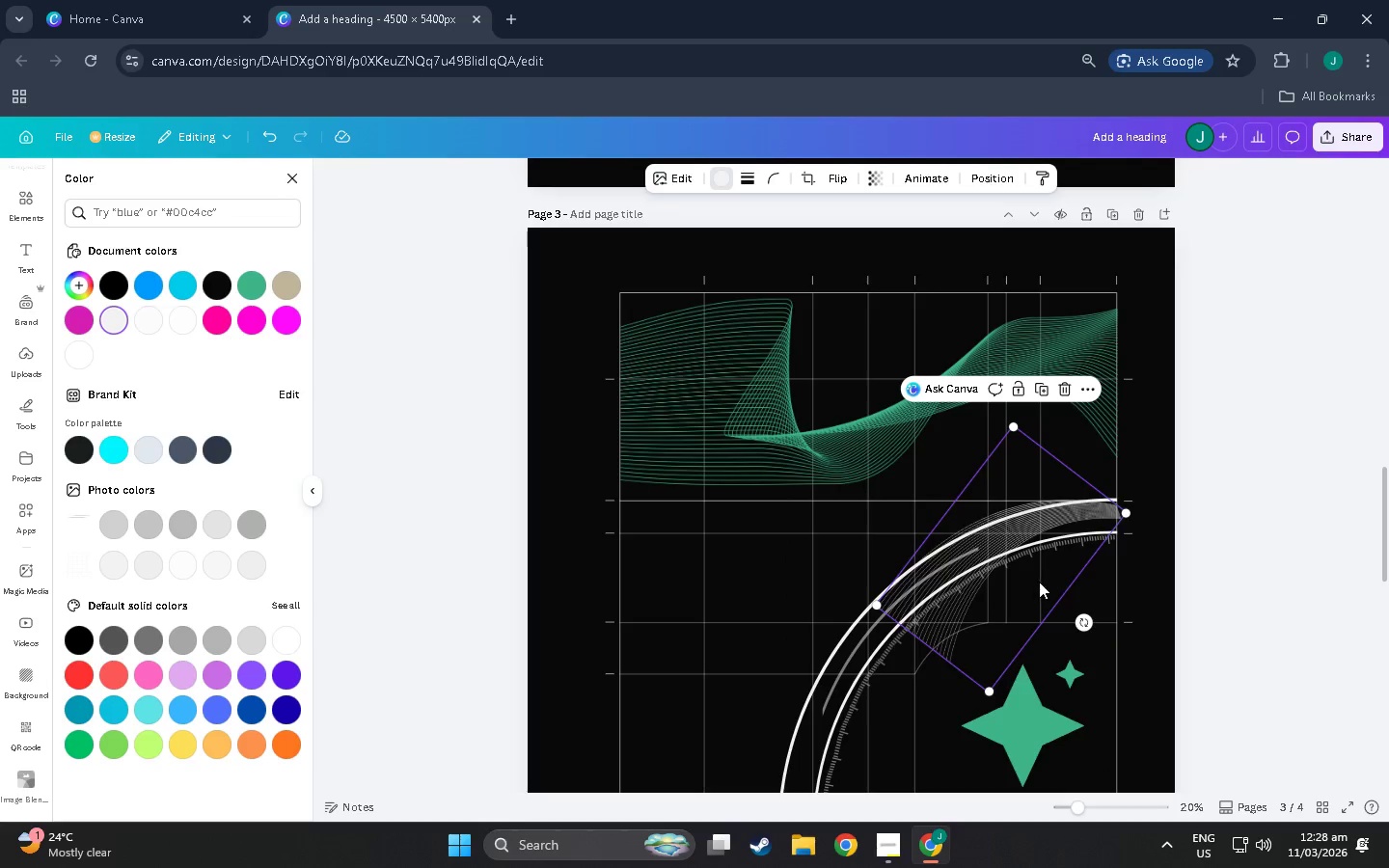 
left_click_drag(start_coordinate=[1036, 583], to_coordinate=[1034, 595])
 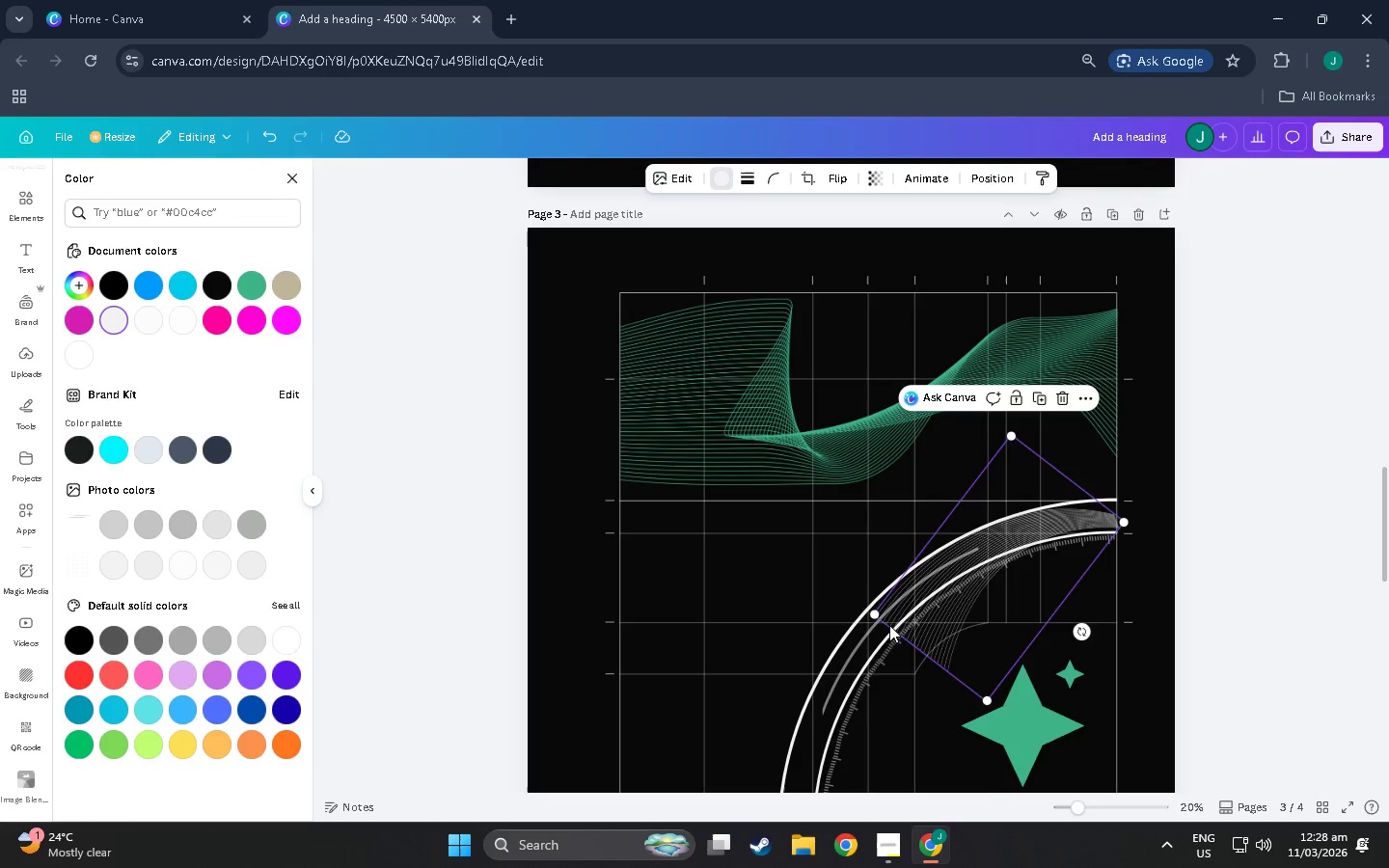 
left_click_drag(start_coordinate=[872, 619], to_coordinate=[620, 714])
 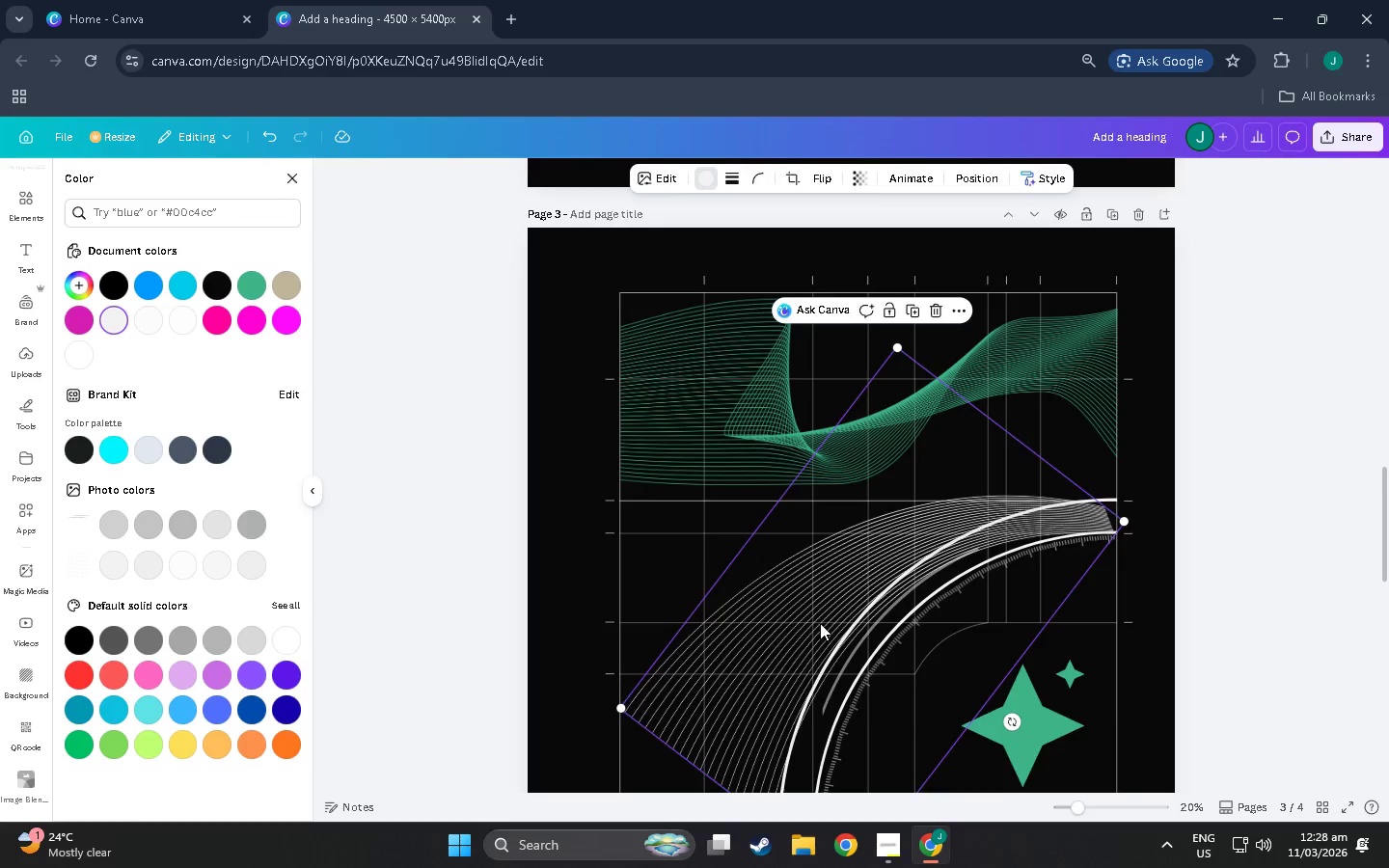 
scroll: coordinate [820, 623], scroll_direction: down, amount: 3.0
 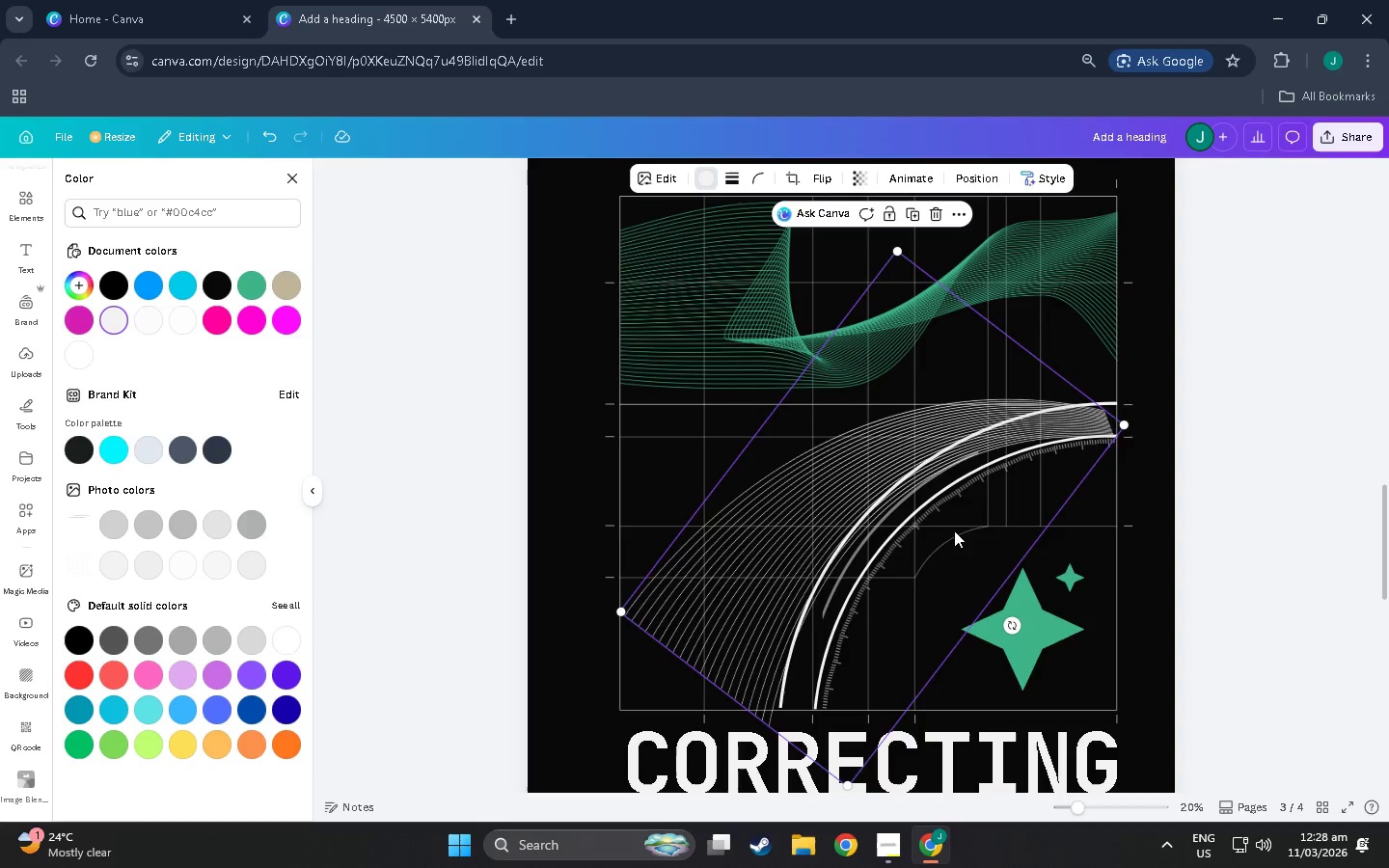 
left_click_drag(start_coordinate=[955, 523], to_coordinate=[959, 482])
 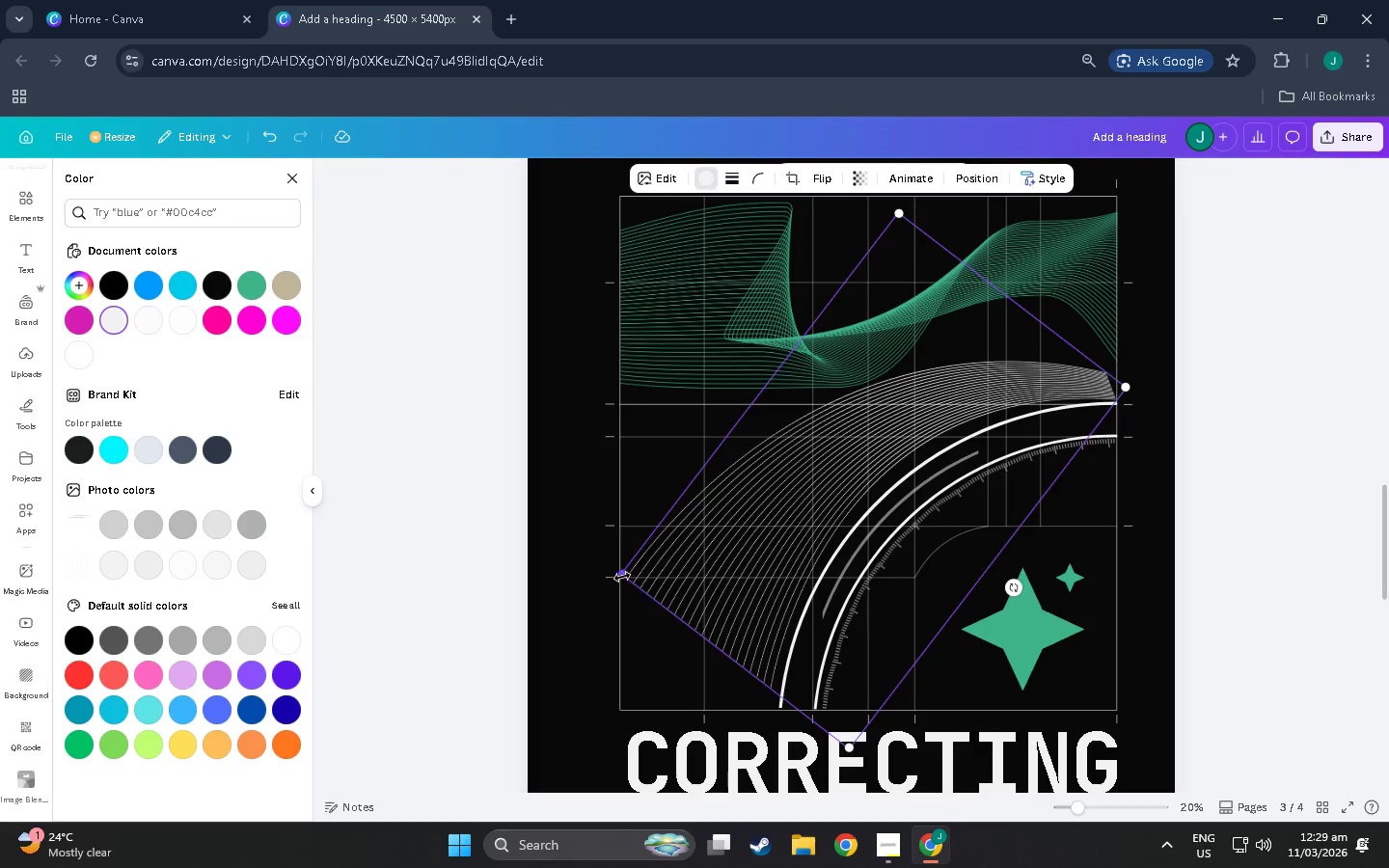 
left_click_drag(start_coordinate=[620, 577], to_coordinate=[527, 632])
 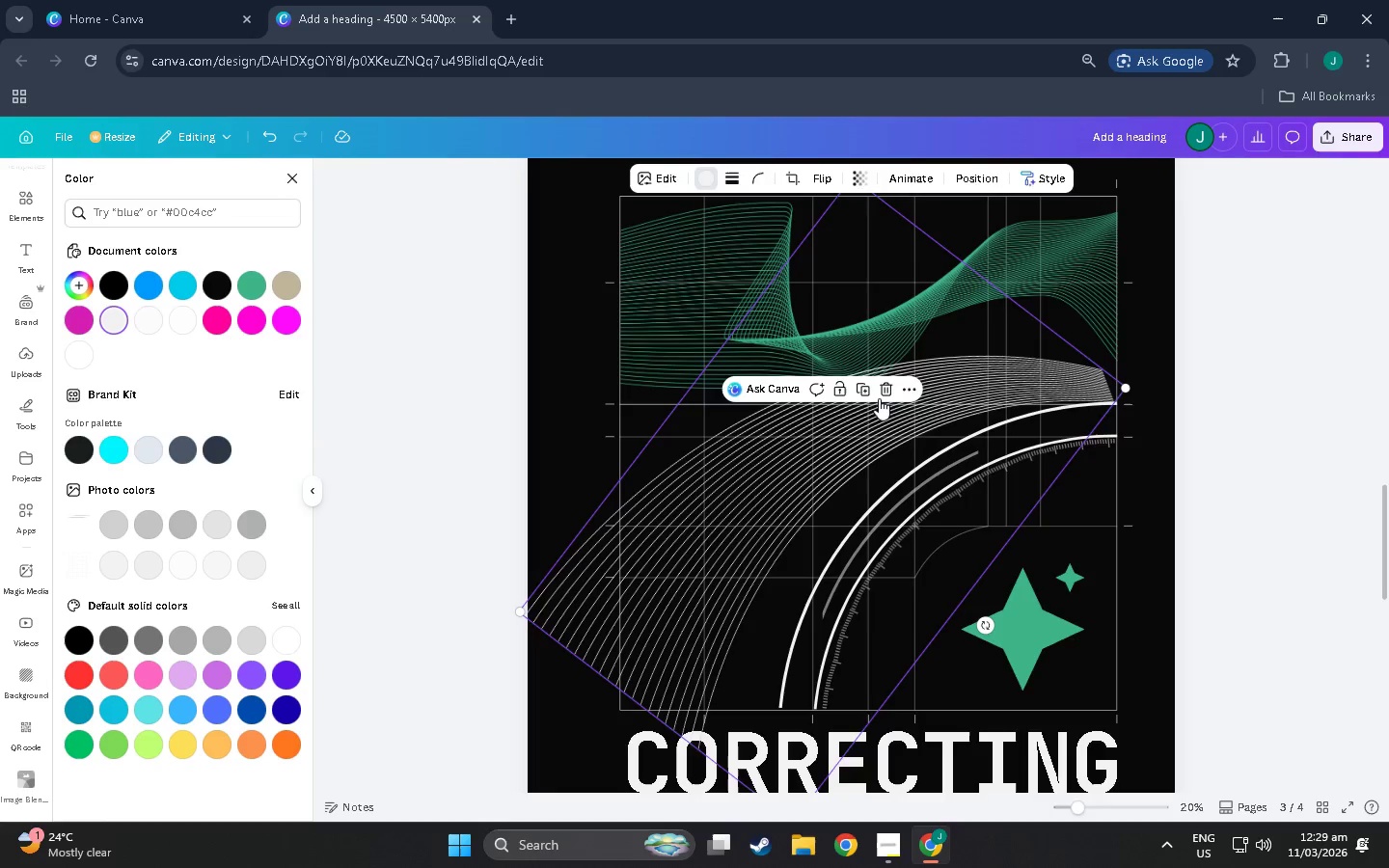 
left_click([883, 393])
 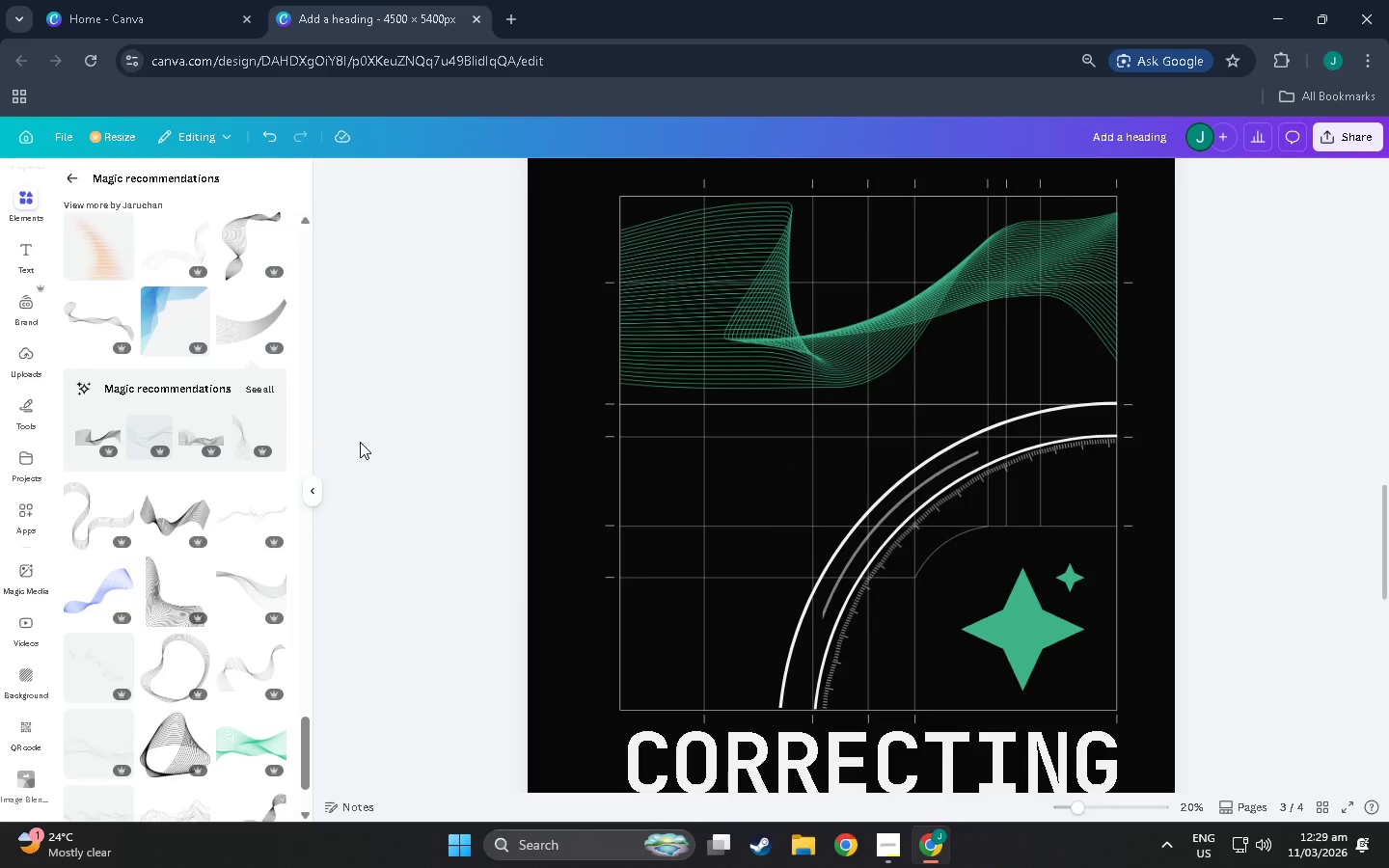 
scroll: coordinate [171, 494], scroll_direction: down, amount: 4.0
 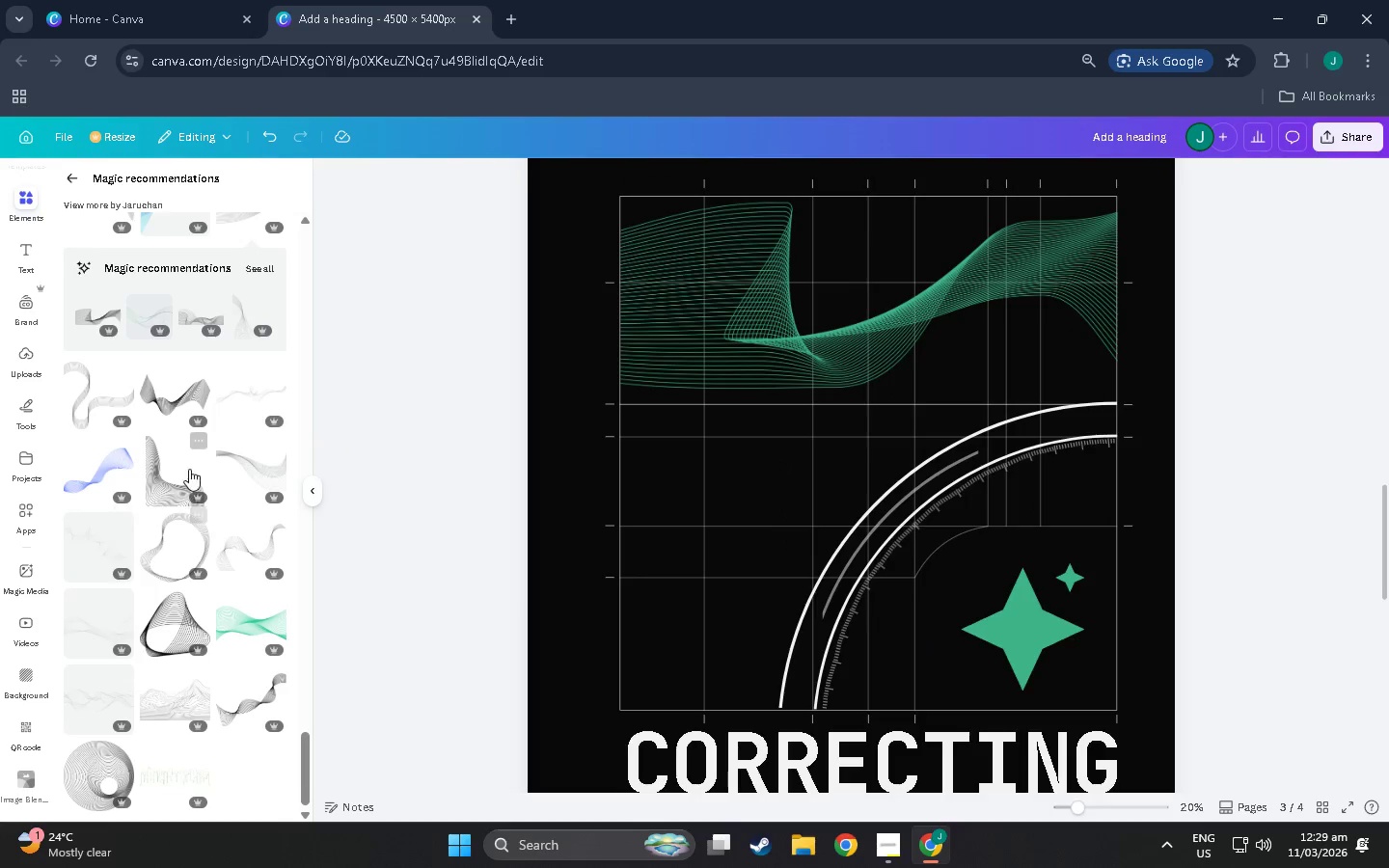 
left_click([166, 457])
 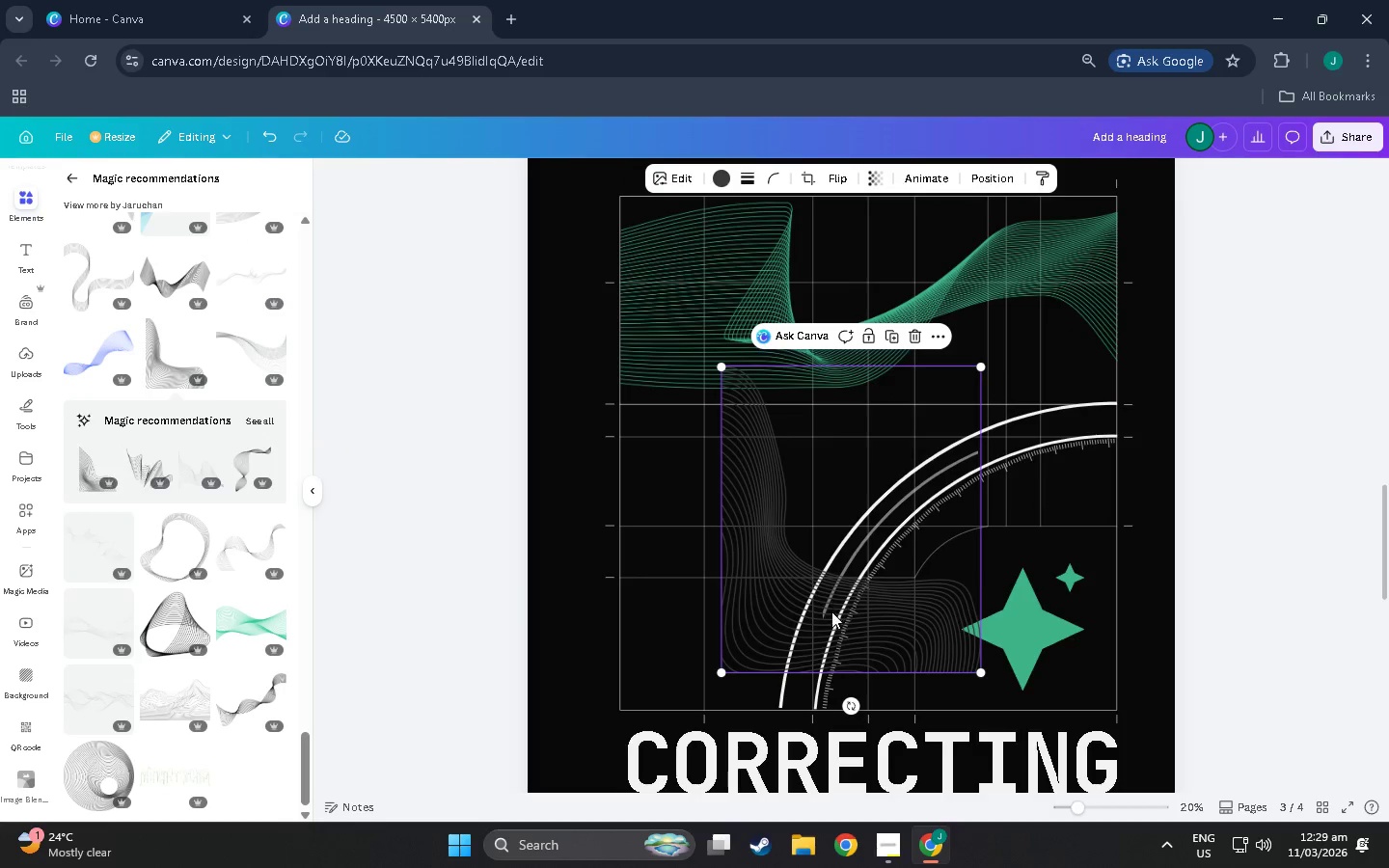 
left_click_drag(start_coordinate=[840, 584], to_coordinate=[740, 693])
 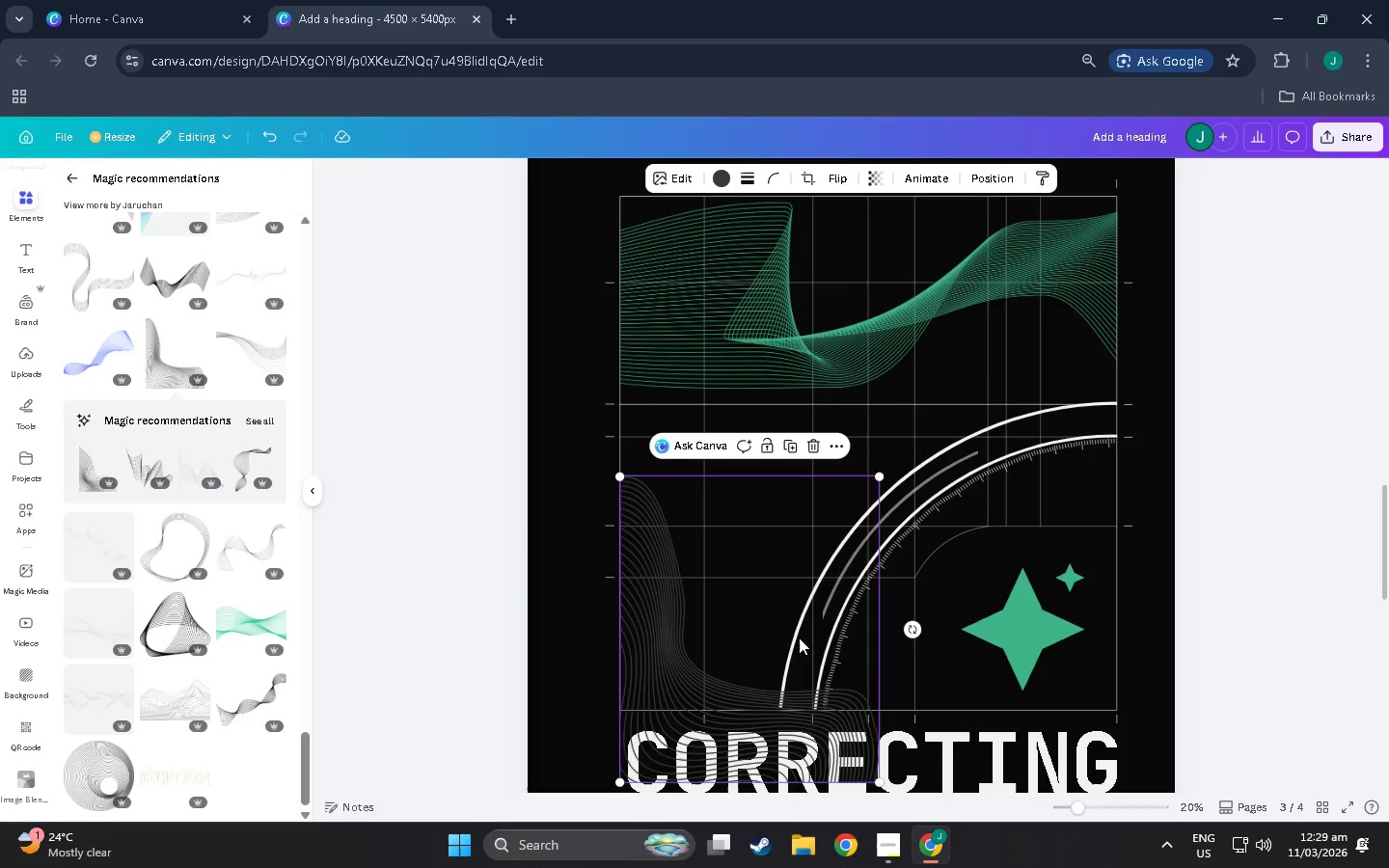 
left_click_drag(start_coordinate=[799, 640], to_coordinate=[799, 554])
 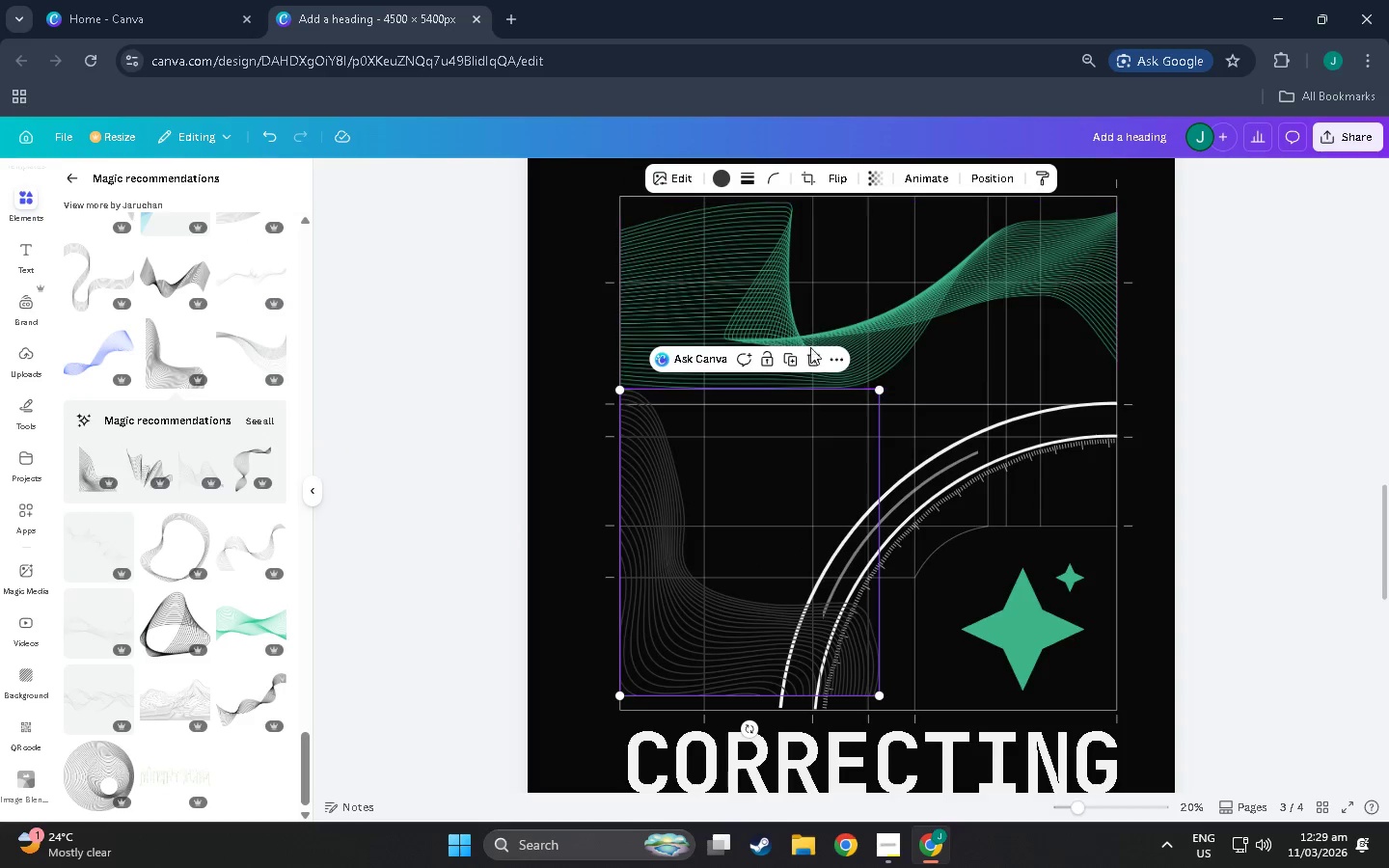 
left_click([811, 365])
 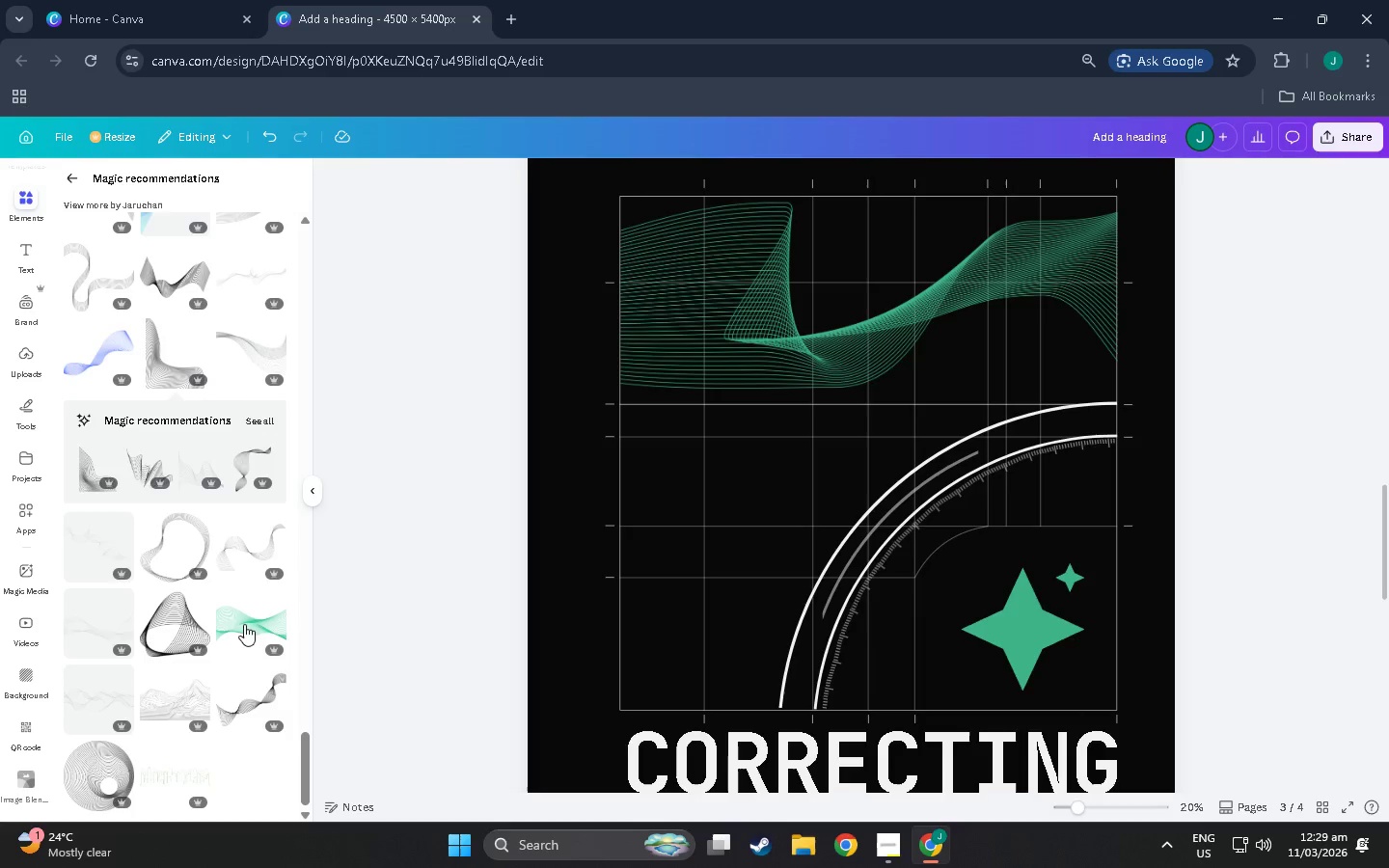 
mouse_move([219, 567])
 